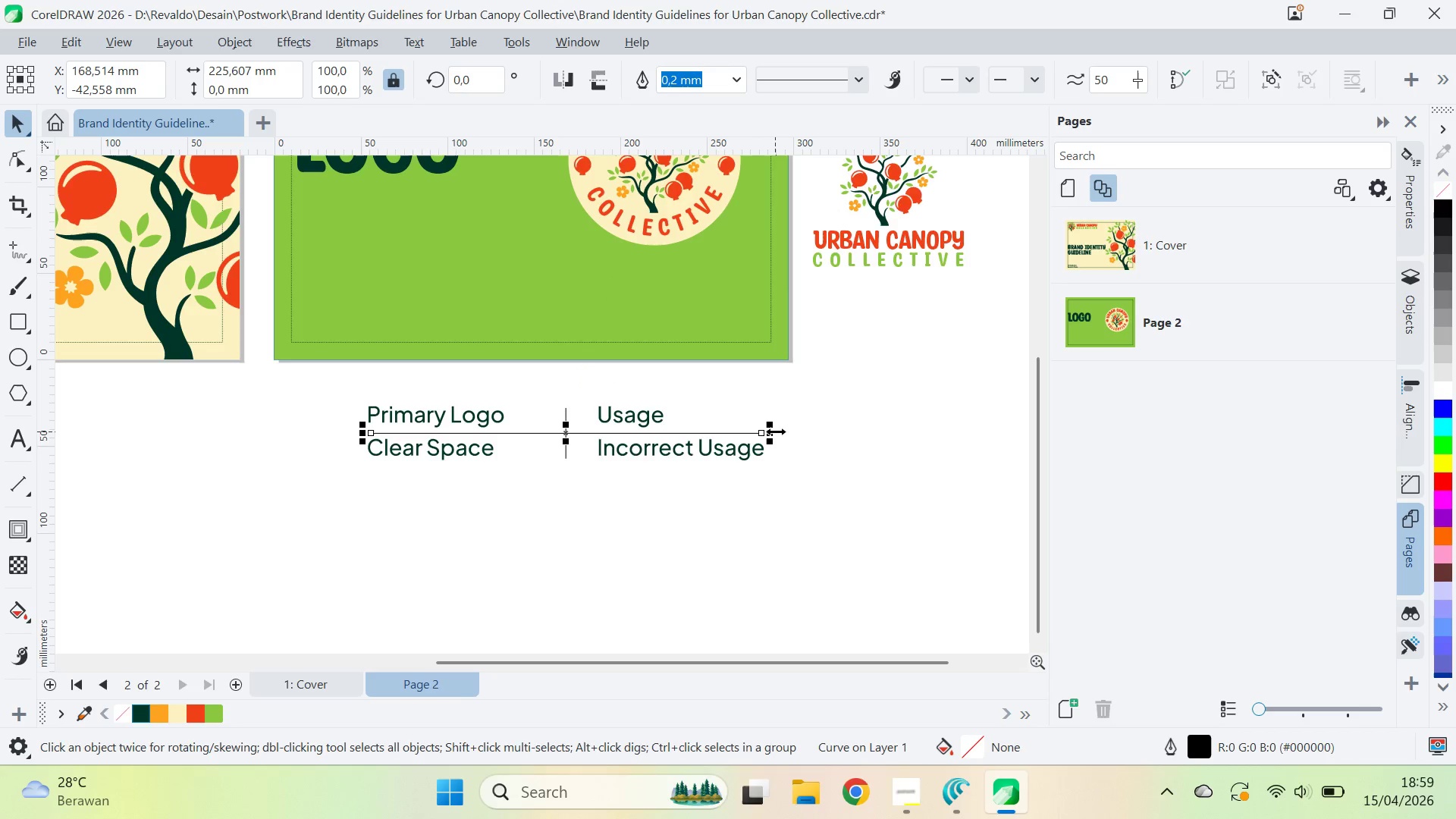 
left_click_drag(start_coordinate=[776, 431], to_coordinate=[557, 456])
 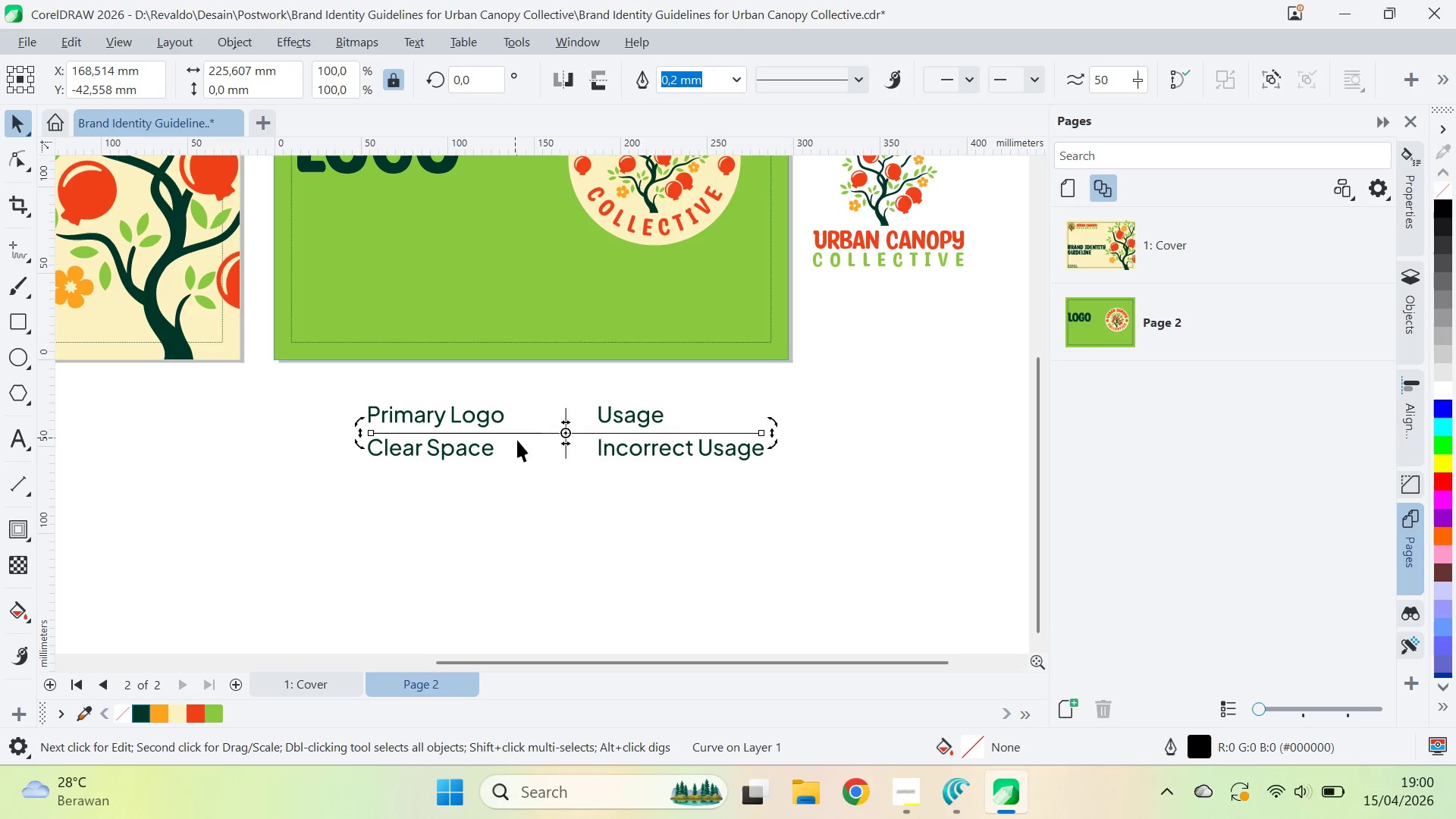 
left_click_drag(start_coordinate=[570, 481], to_coordinate=[347, 377])
 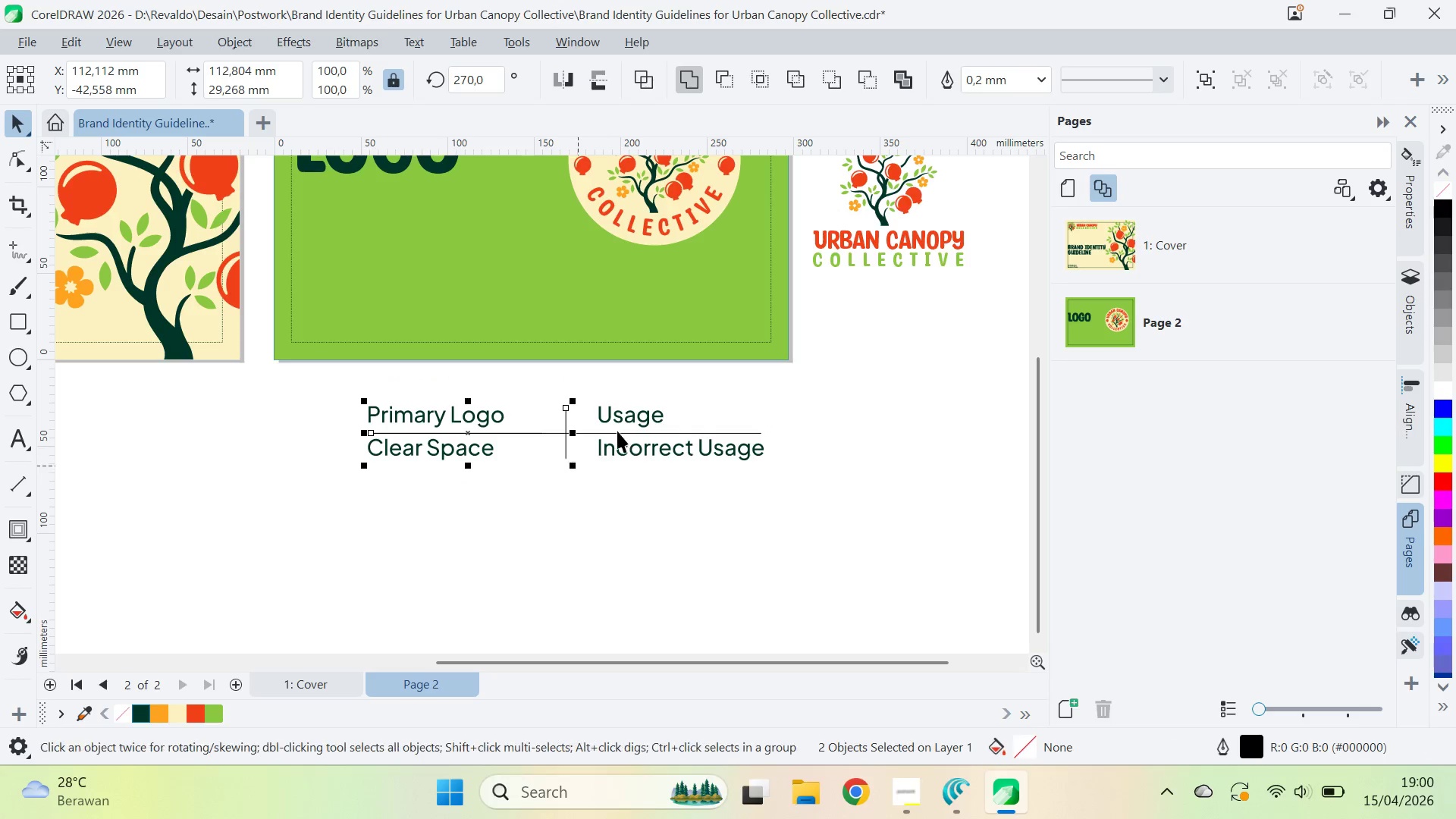 
hold_key(key=ShiftLeft, duration=0.39)
 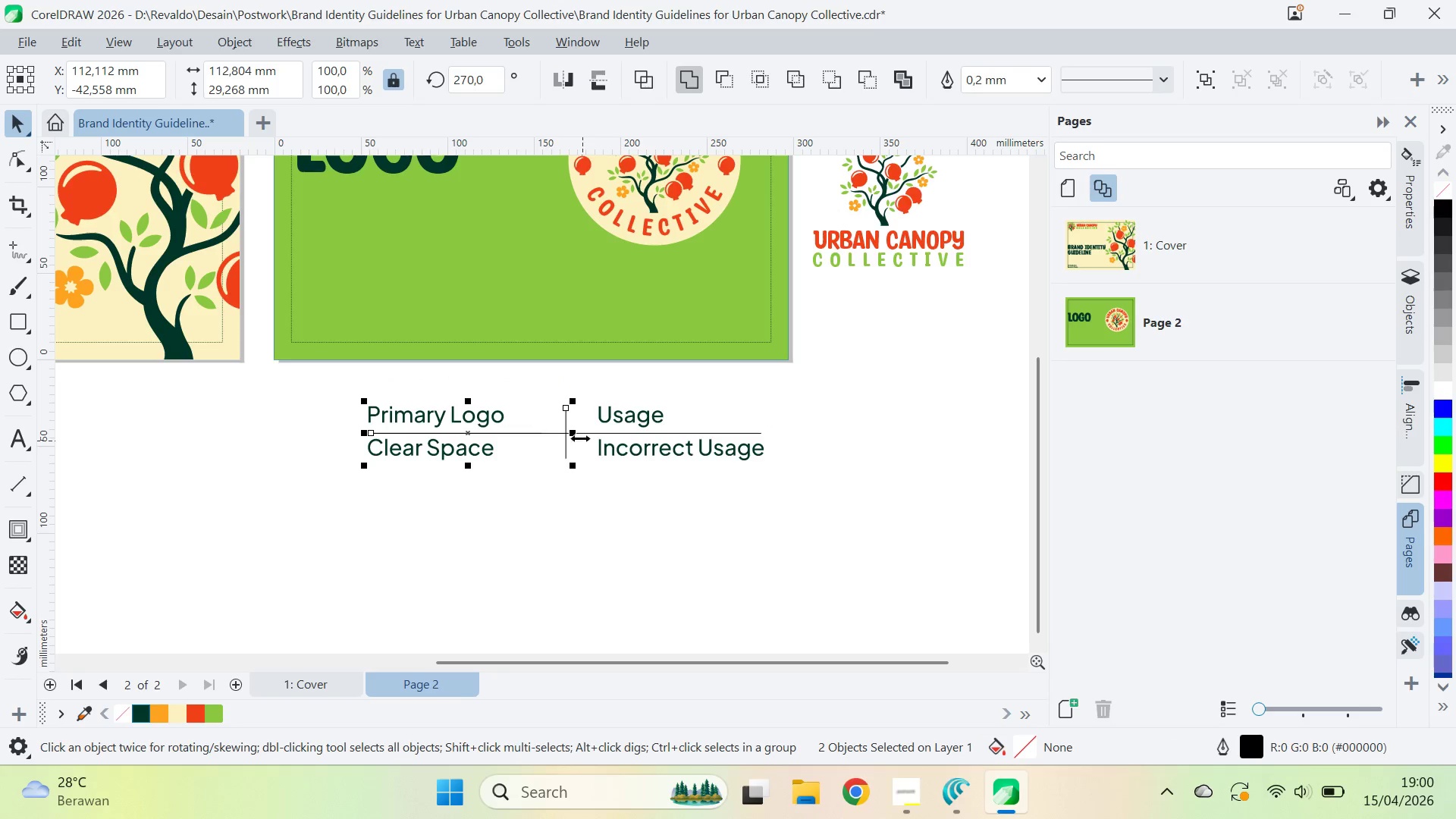 
hold_key(key=ShiftLeft, duration=1.5)
left_click([563, 413])
 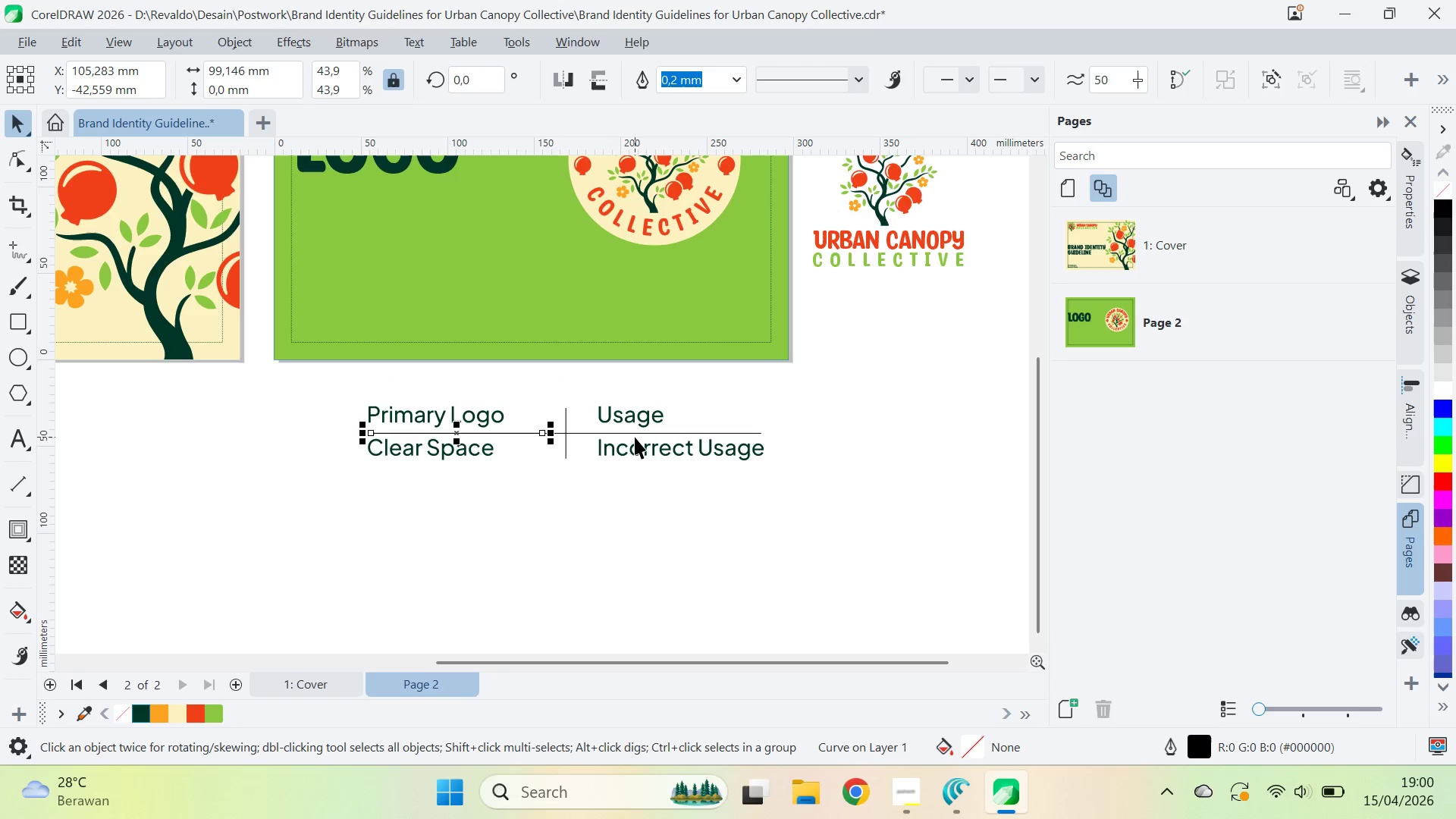 
left_click([635, 435])
 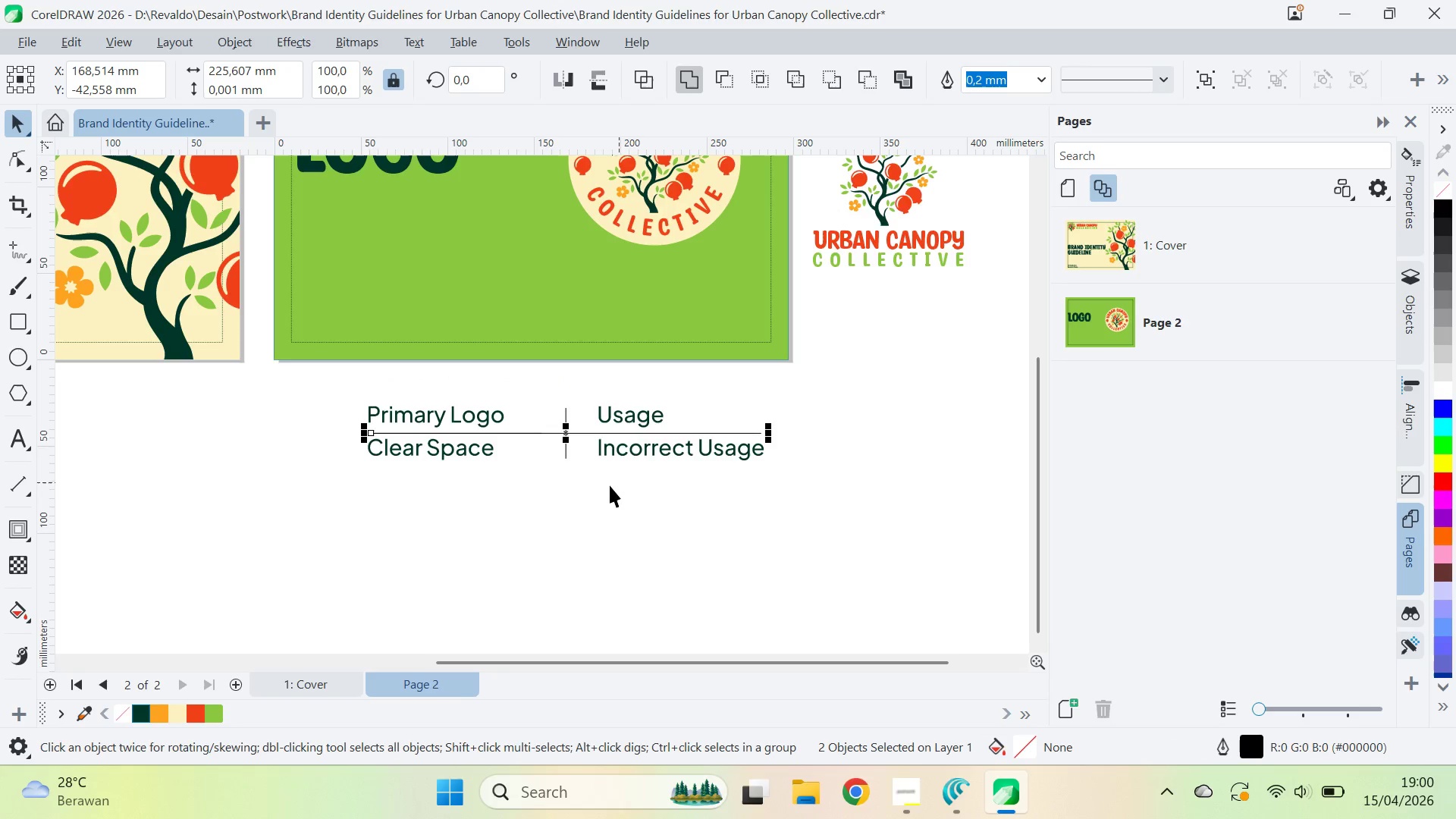 
left_click([606, 492])
 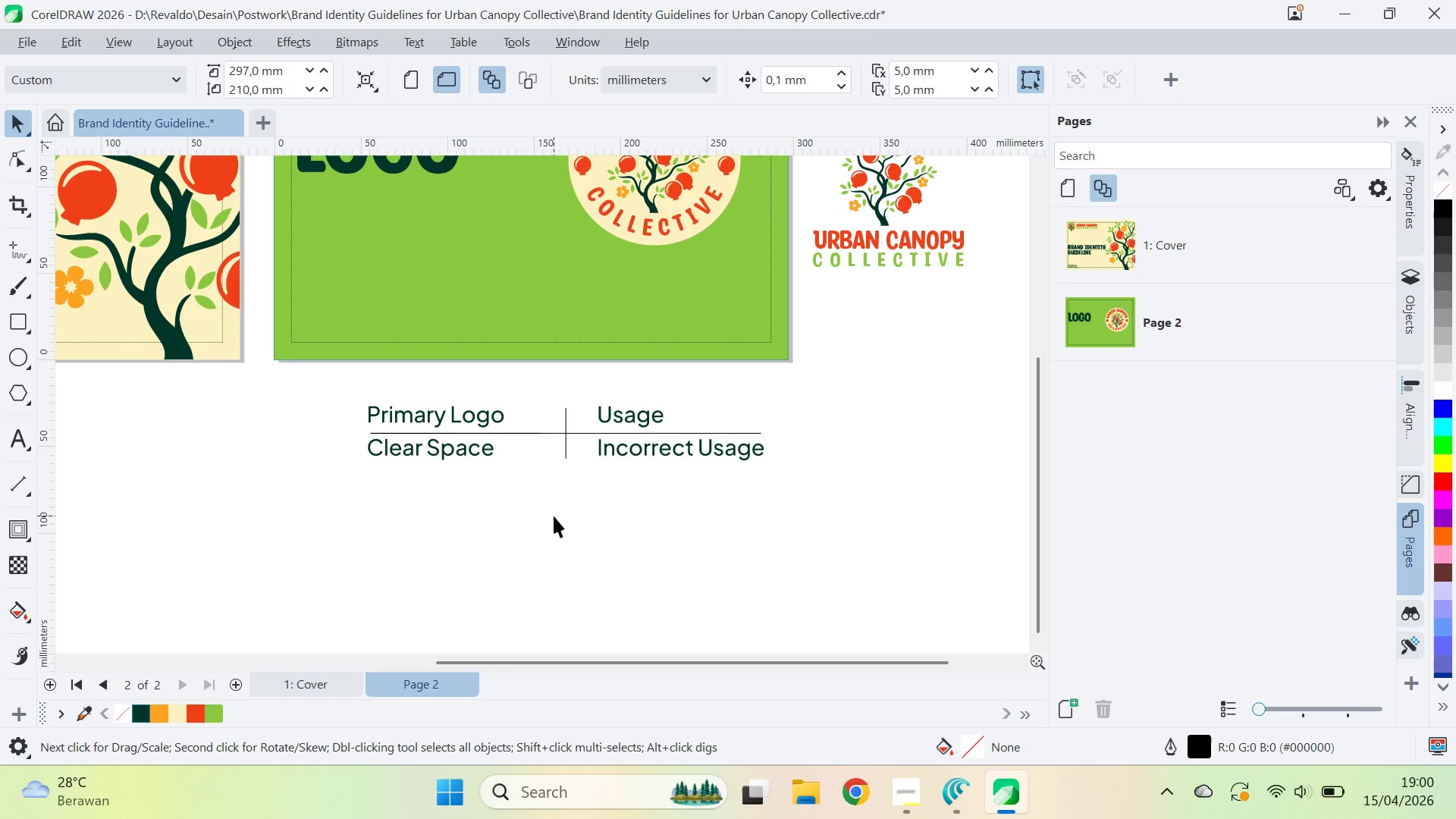 
left_click_drag(start_coordinate=[549, 509], to_coordinate=[342, 384])
 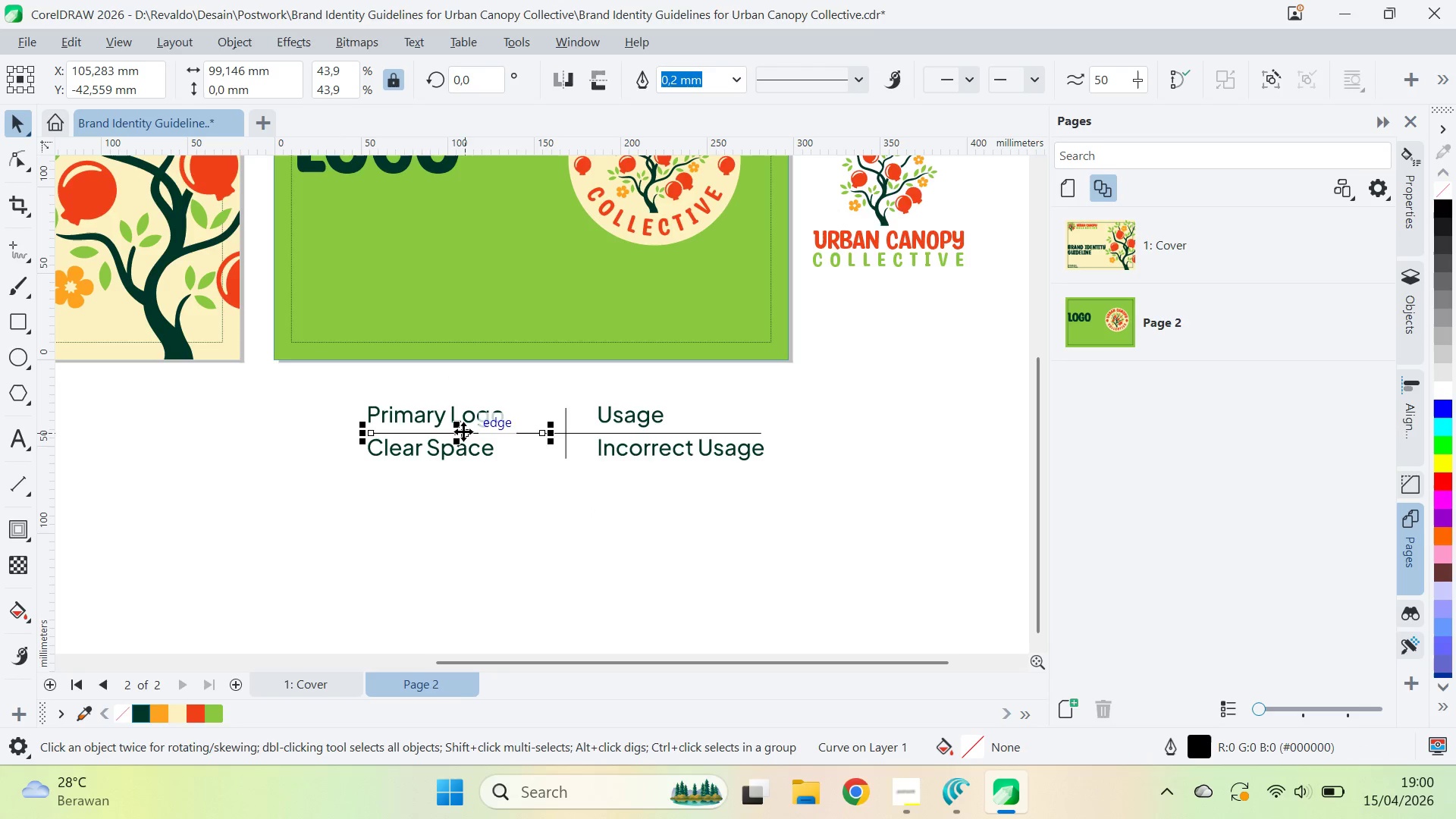 
left_click_drag(start_coordinate=[462, 431], to_coordinate=[512, 434])
 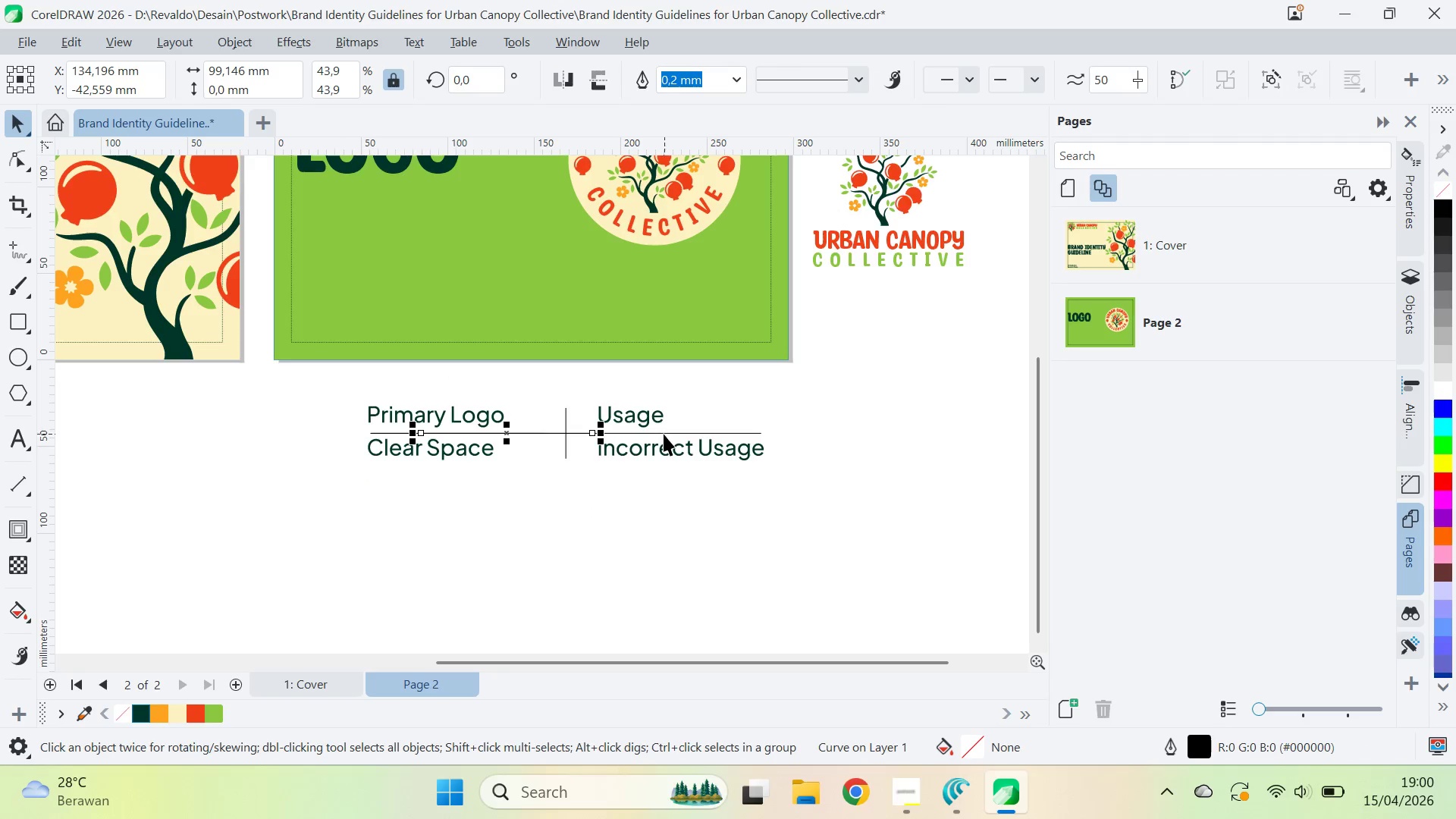 
hold_key(key=ShiftLeft, duration=1.33)
right_click([512, 435])
 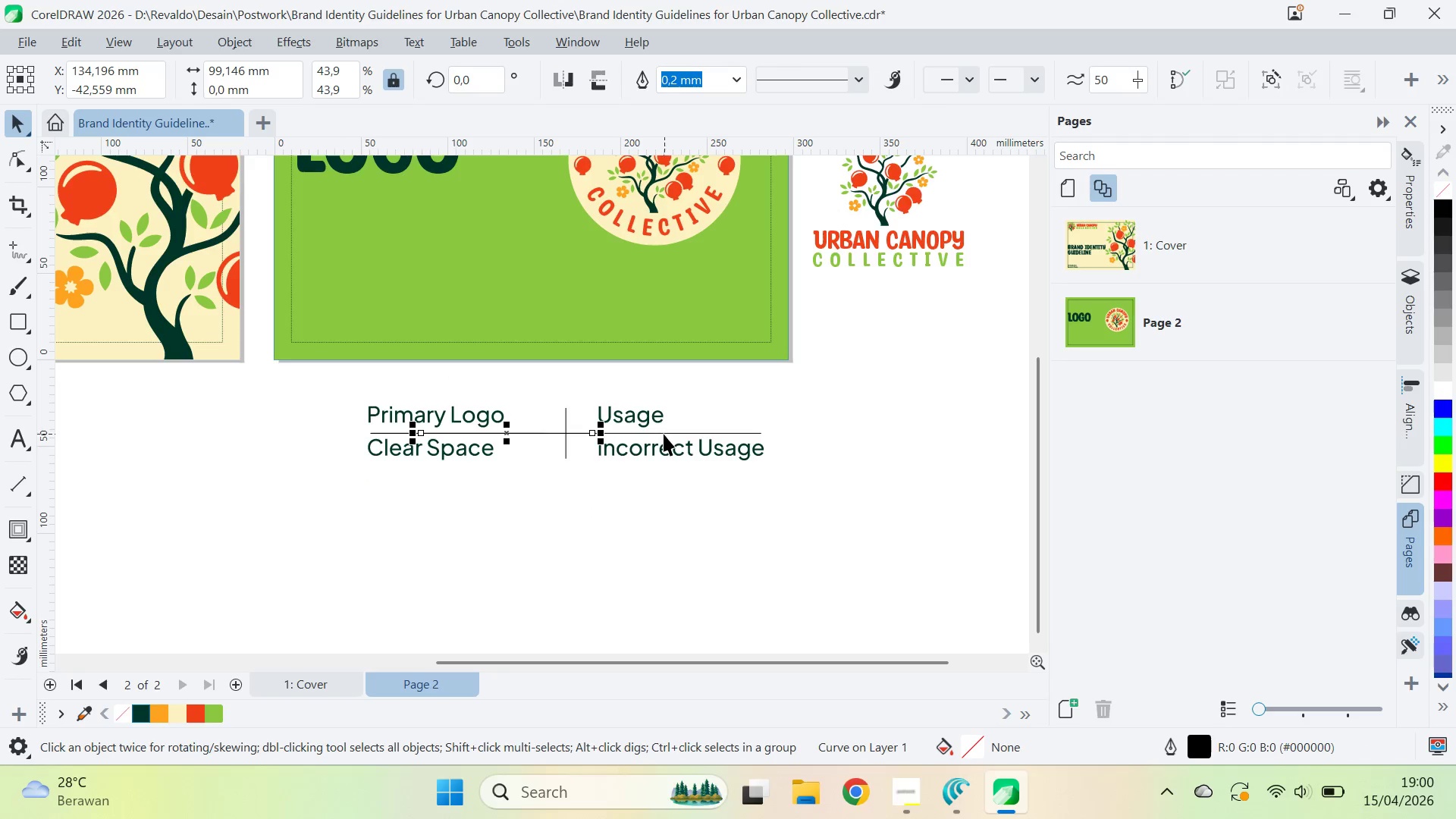 
left_click([664, 434])
 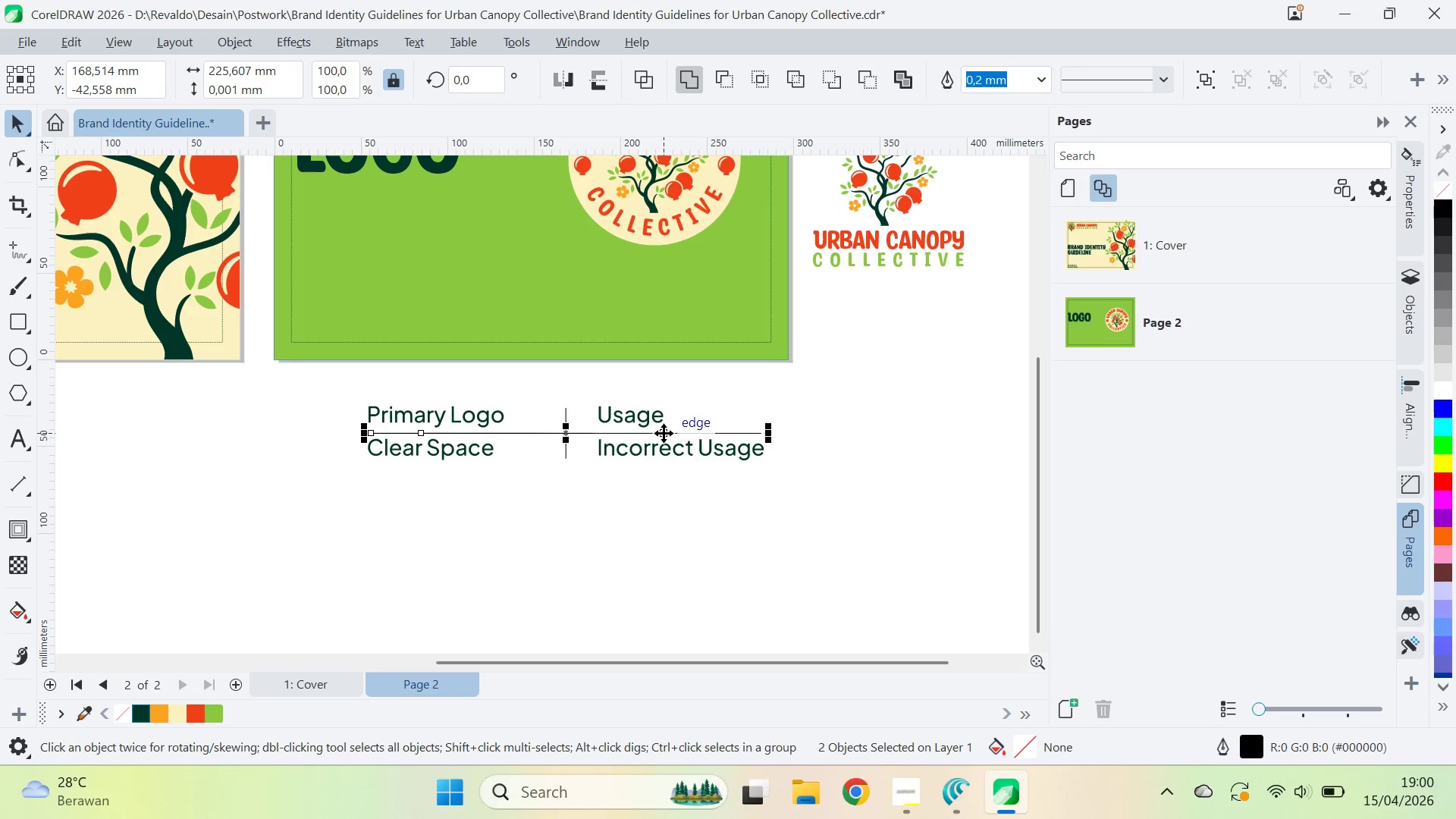 
key(F)
 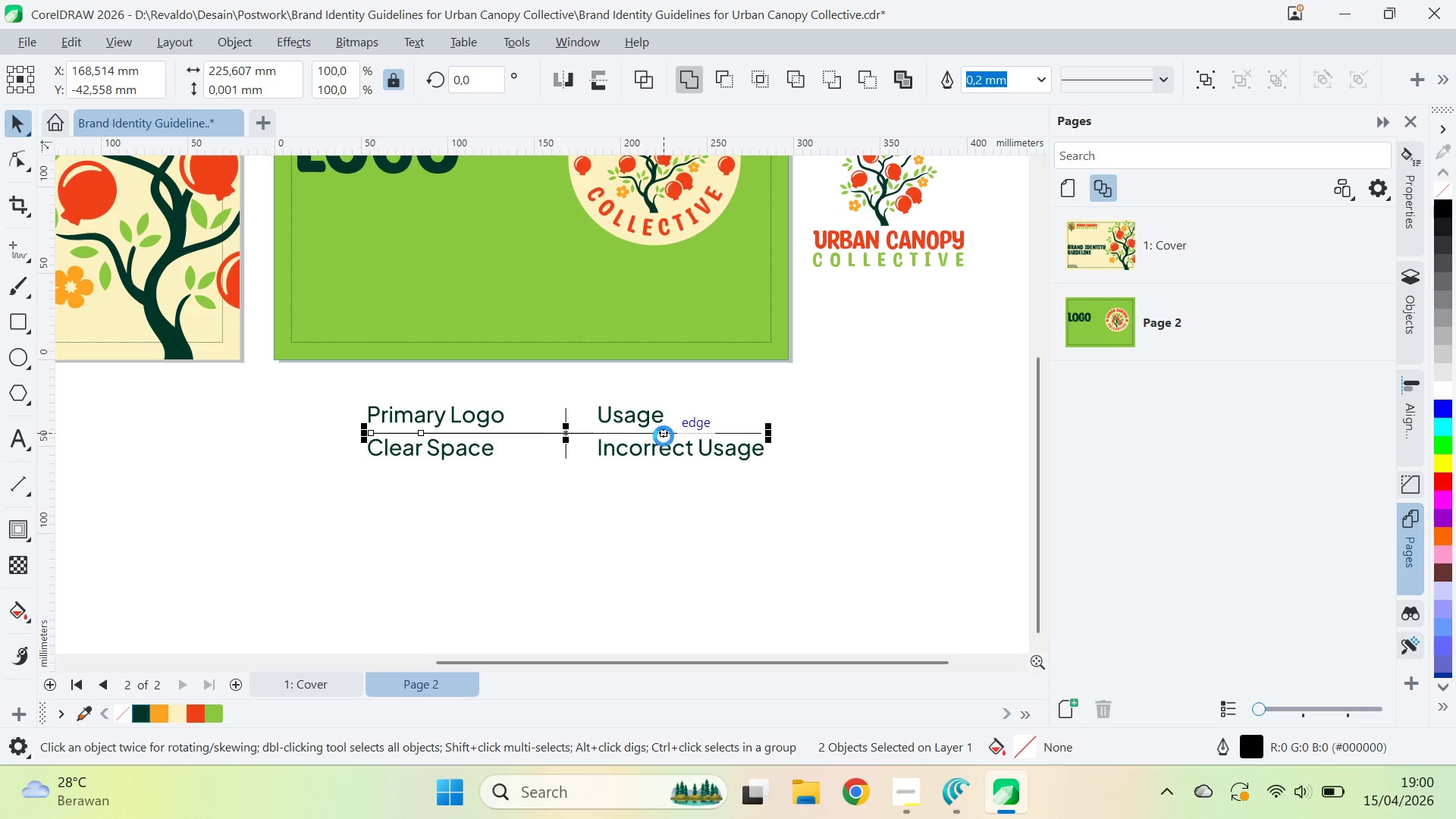 
type(rr[Delete])
 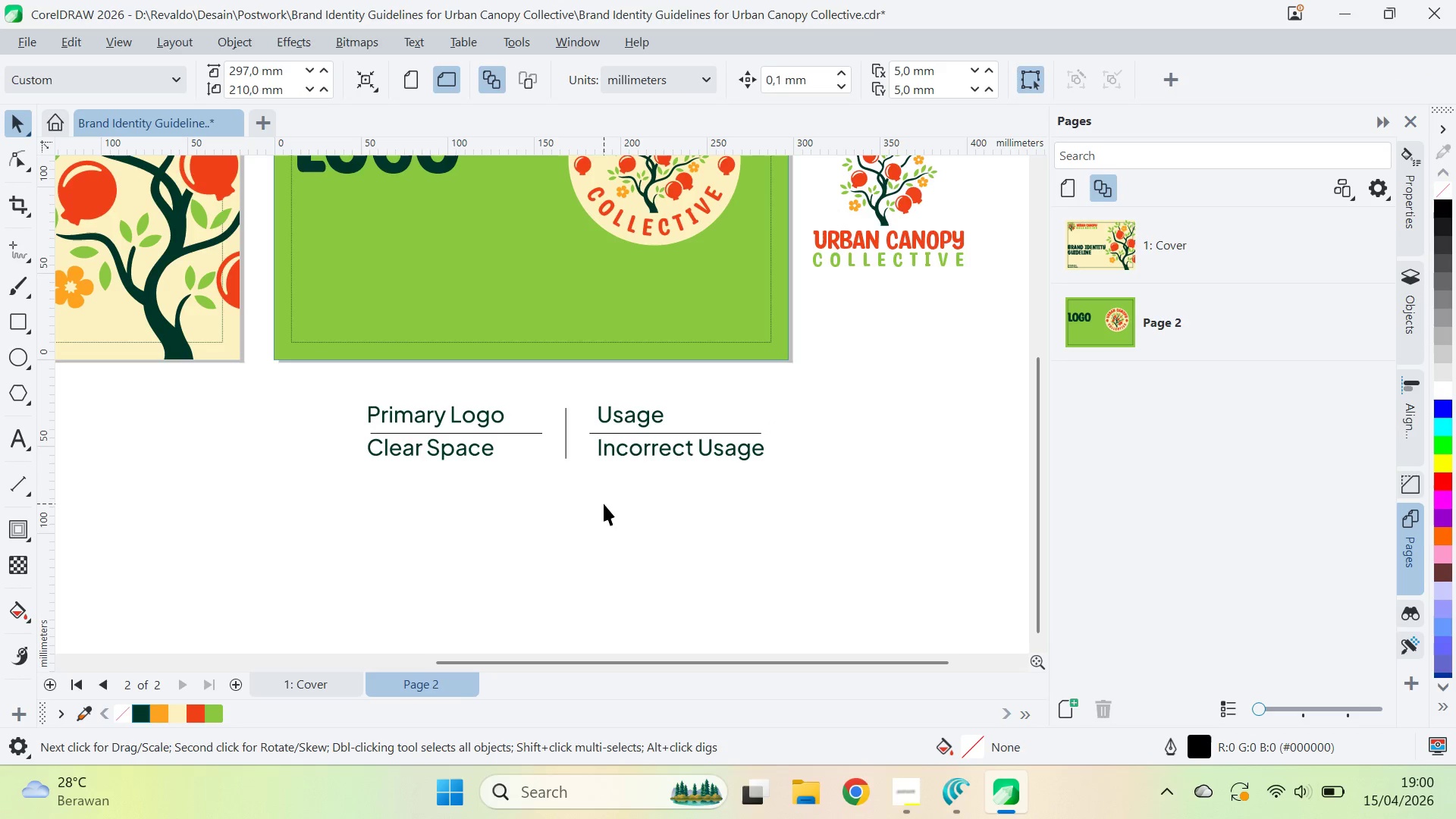 
left_click_drag(start_coordinate=[620, 534], to_coordinate=[613, 529])
 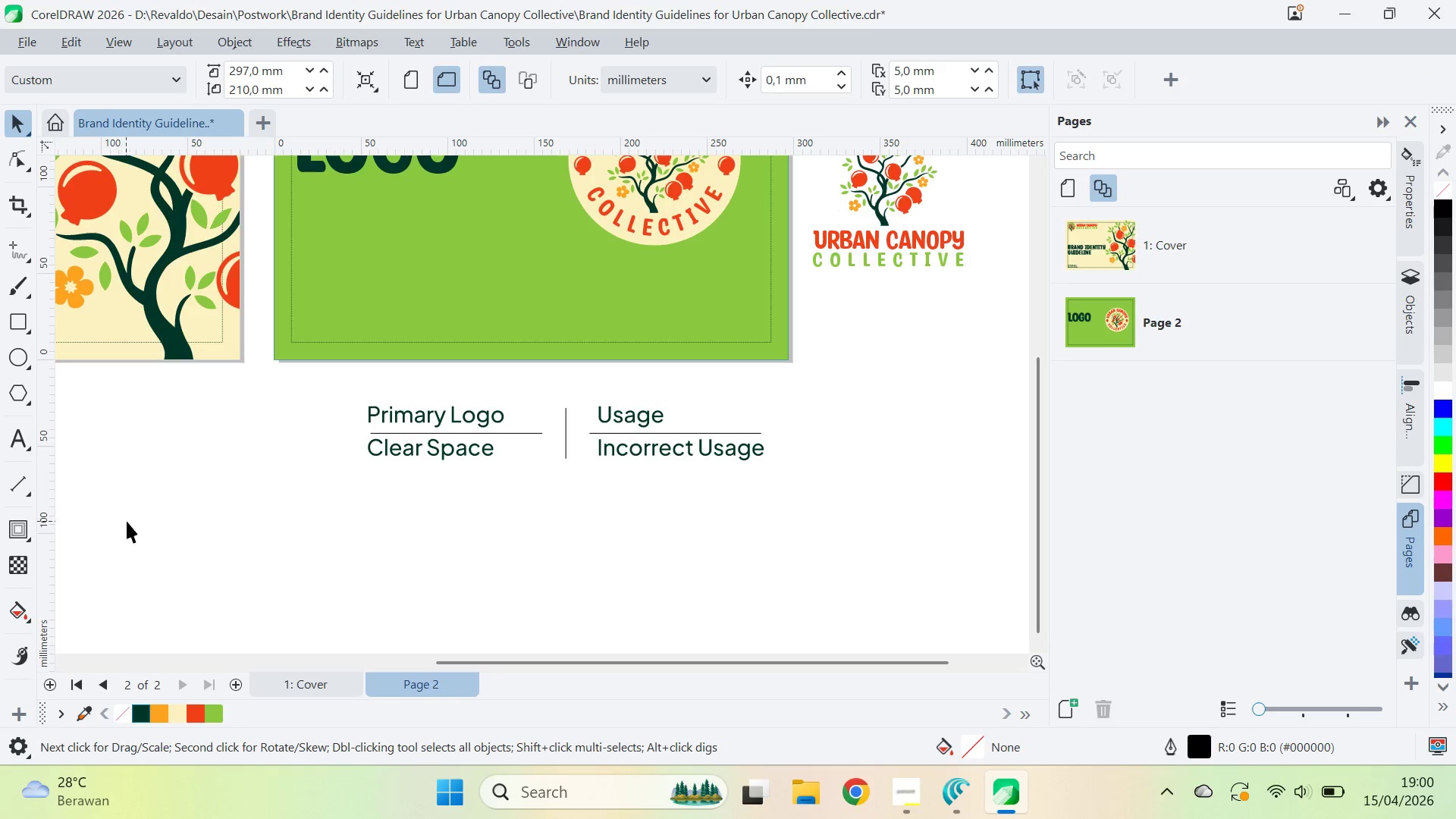 
left_click([482, 435])
 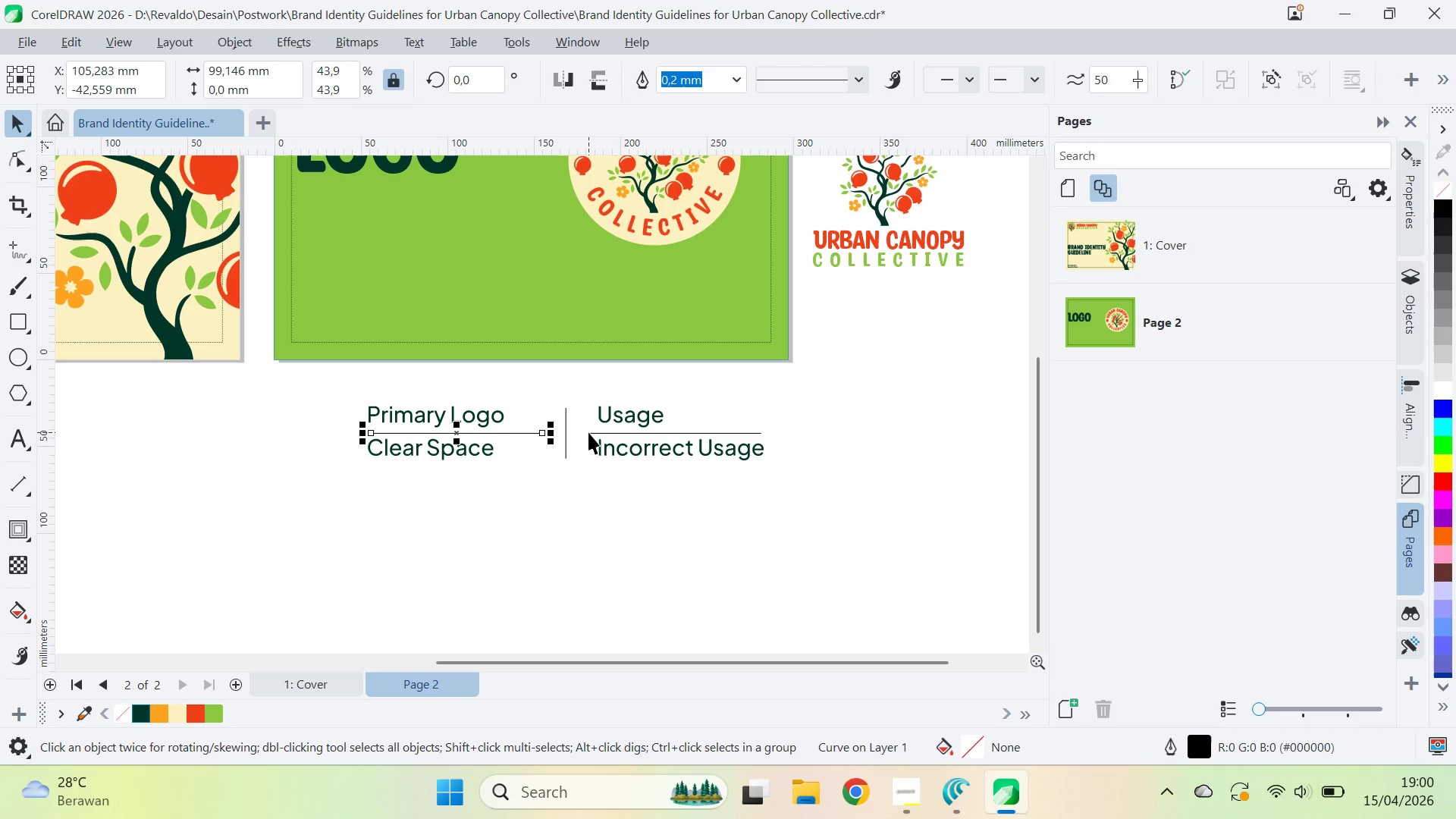 
hold_key(key=ShiftLeft, duration=1.31)
left_click([569, 428])
 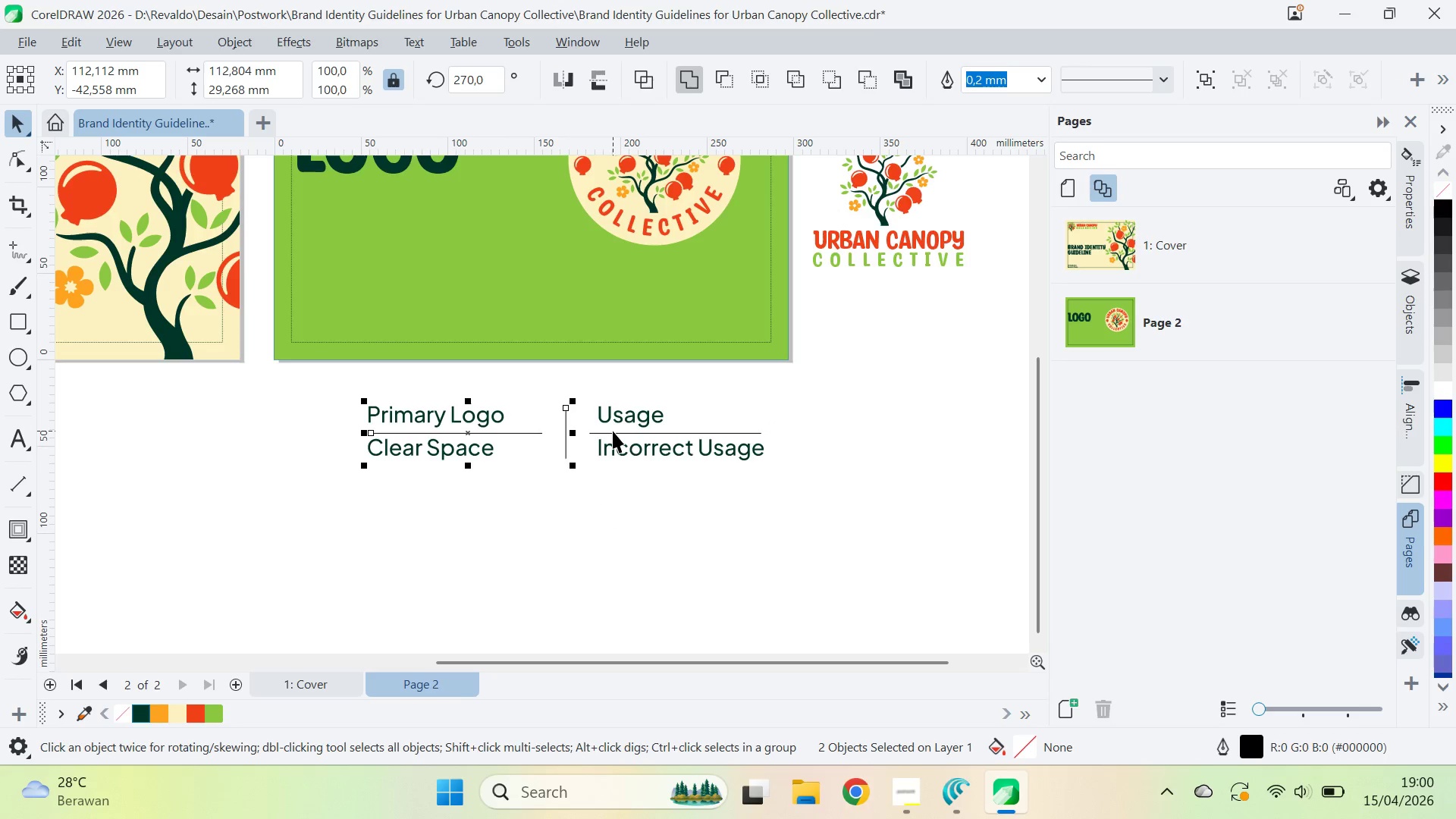 
left_click([613, 431])
 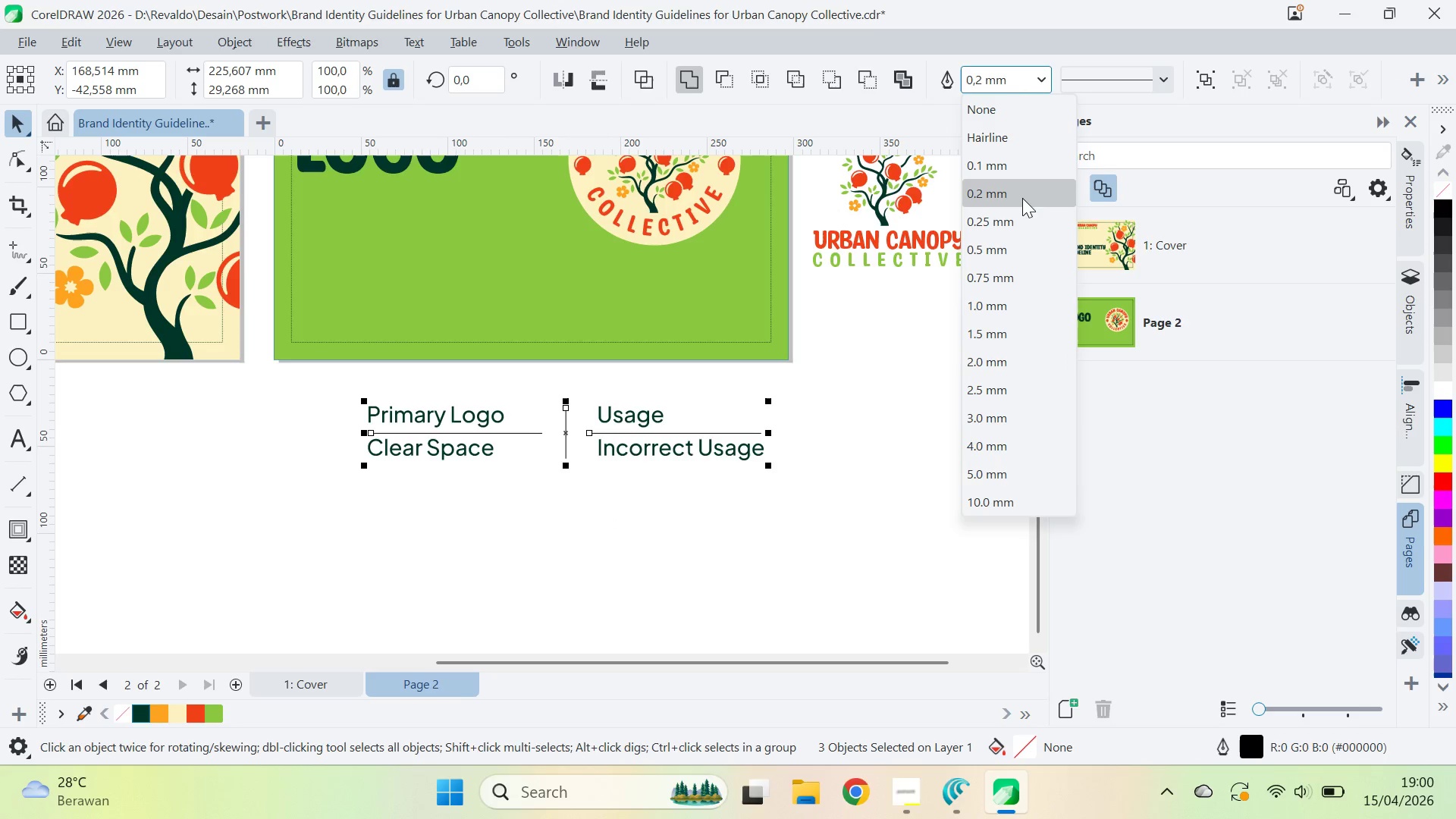 
left_click([1018, 221])
 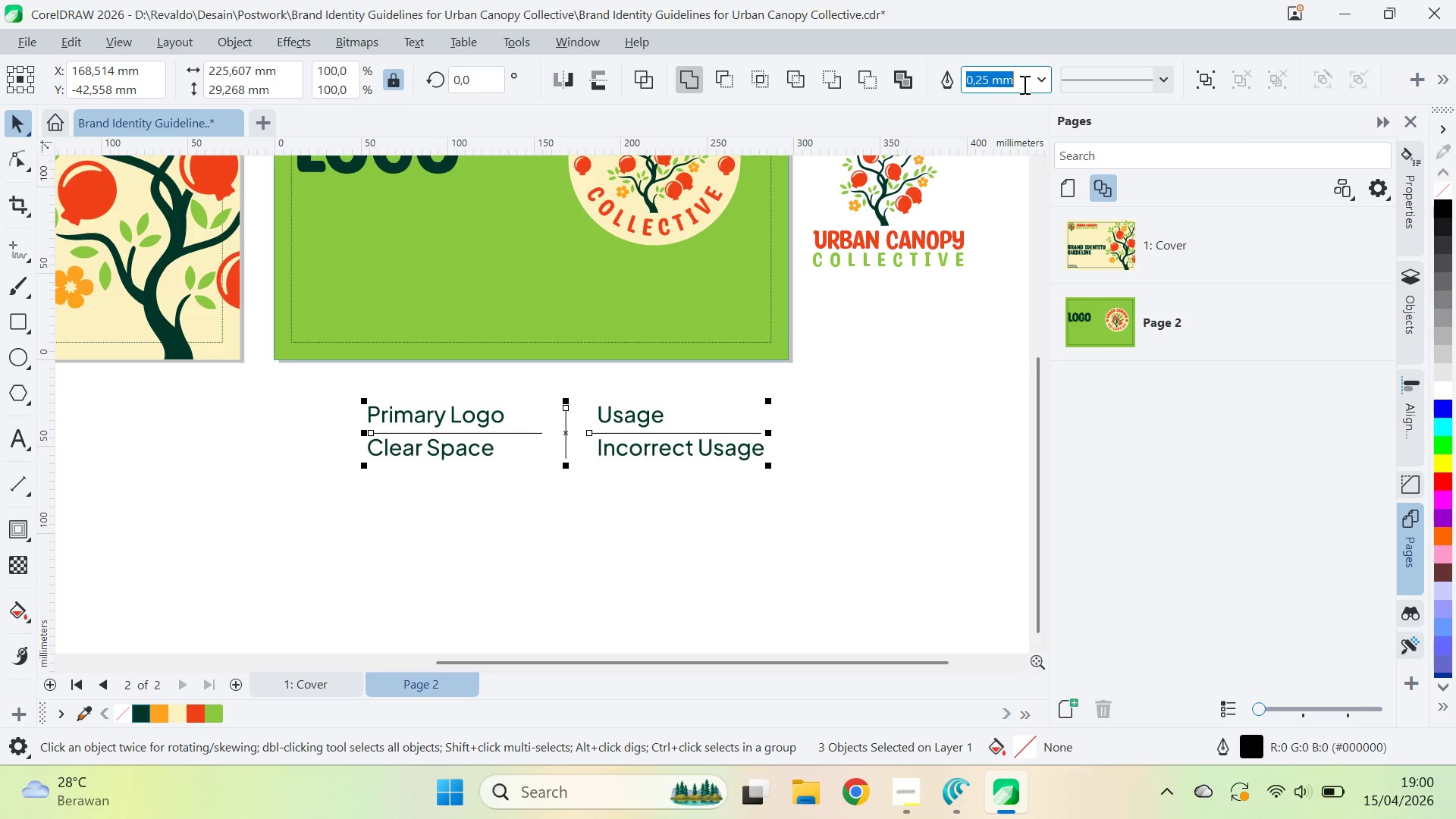 
left_click([1043, 82])
 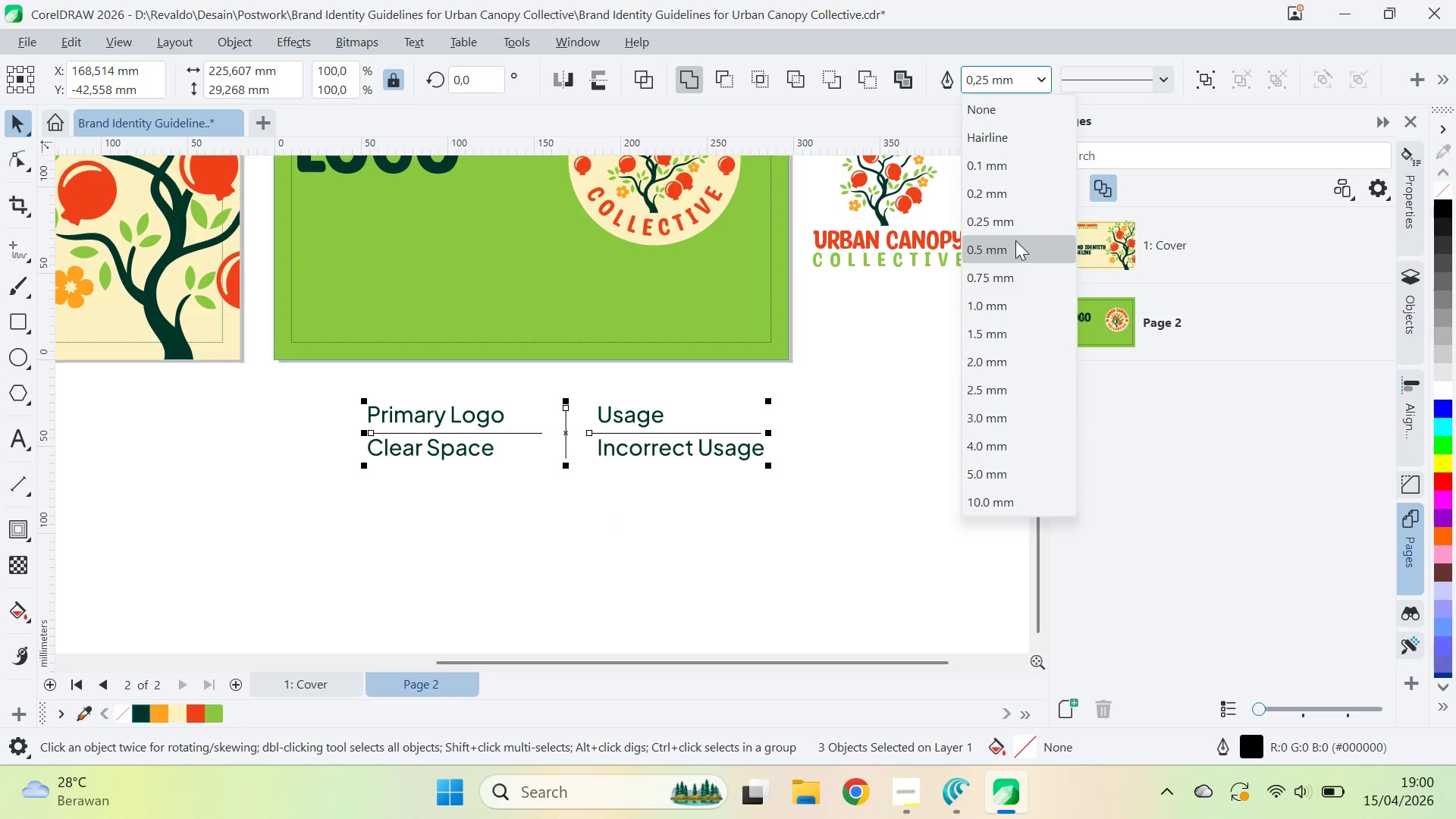 
left_click([1015, 239])
 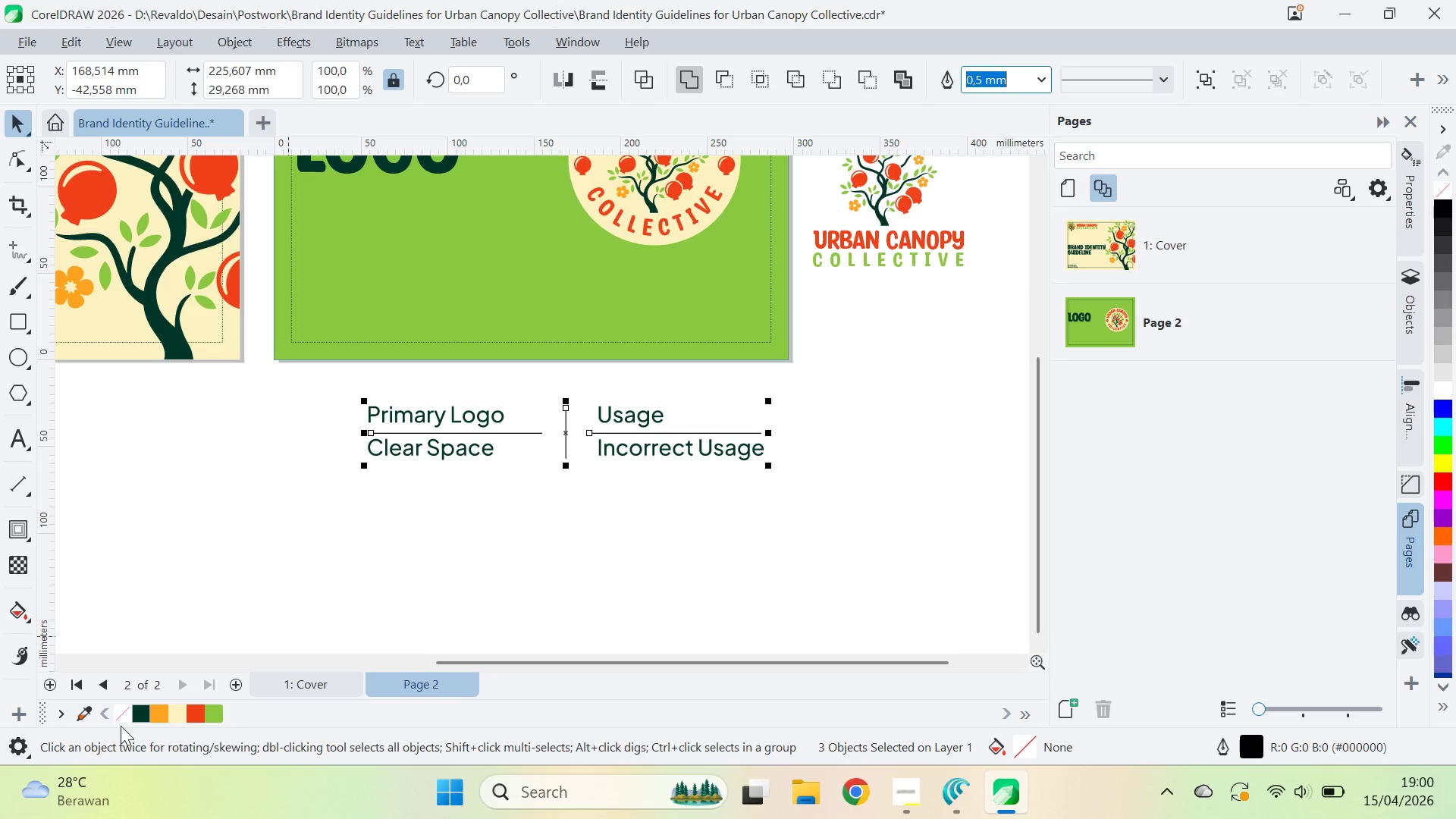 
right_click([143, 714])
 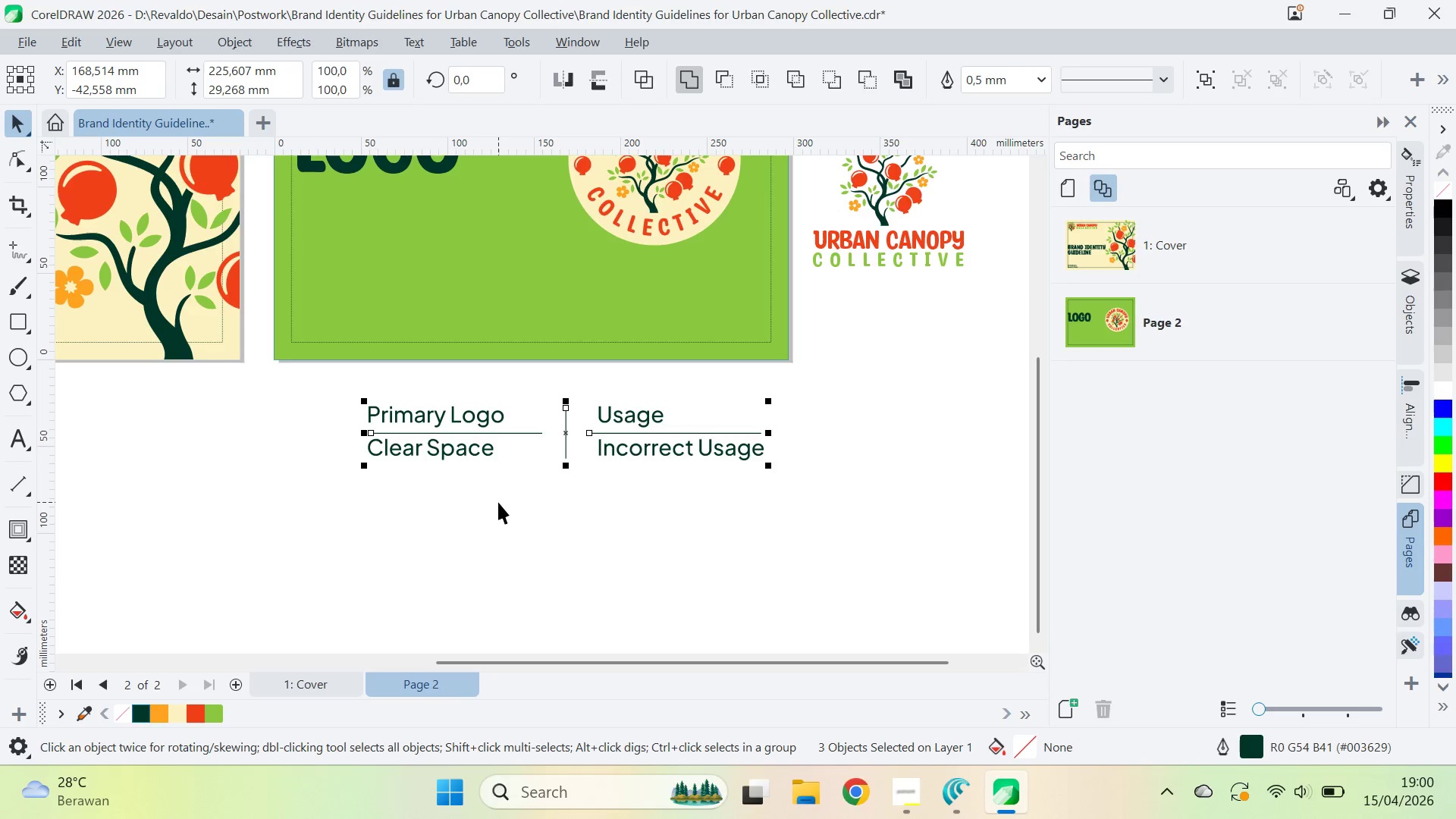 
key(Control+Shift+Q)
 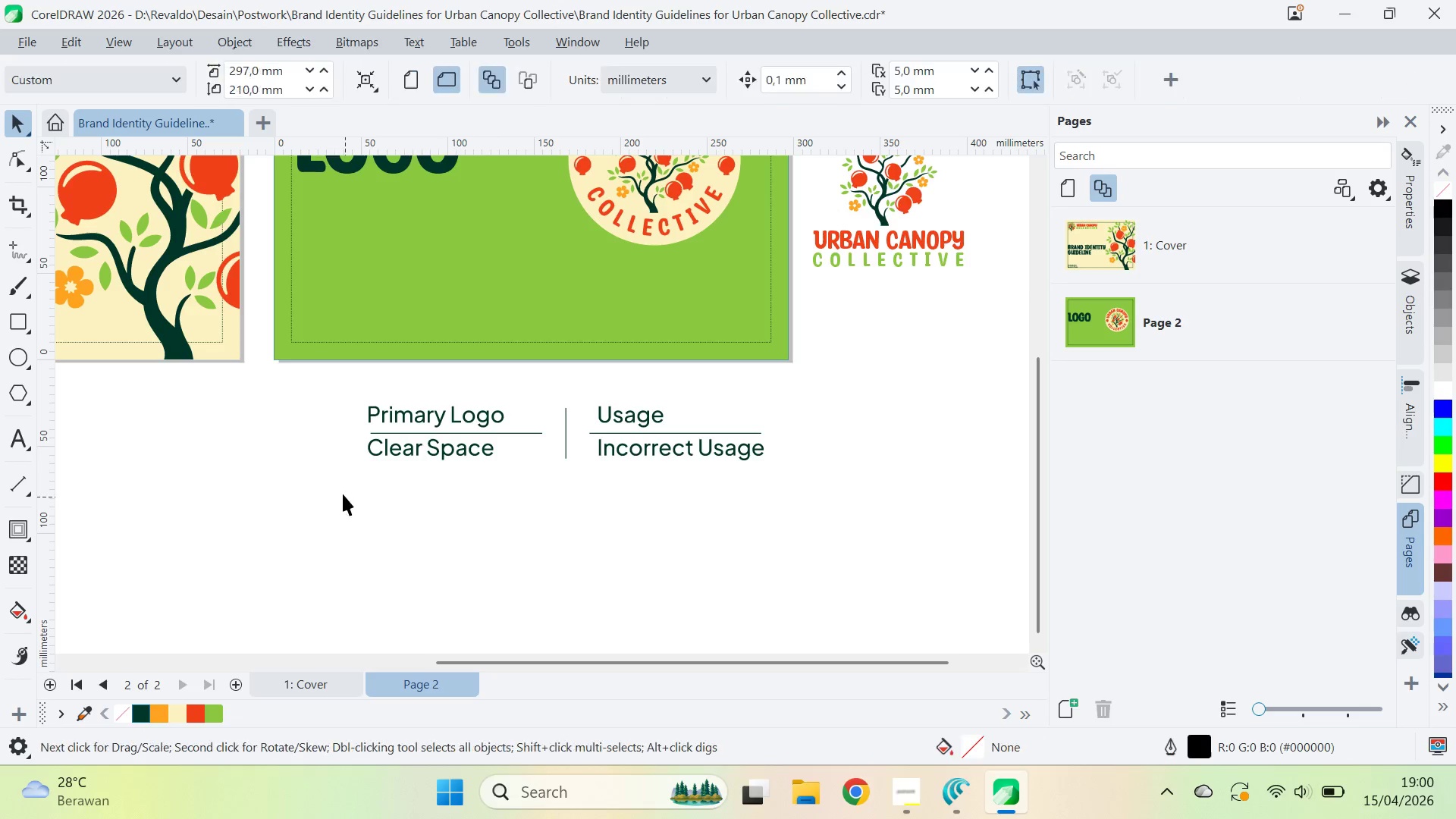 
left_click_drag(start_coordinate=[322, 487], to_coordinate=[915, 377])
 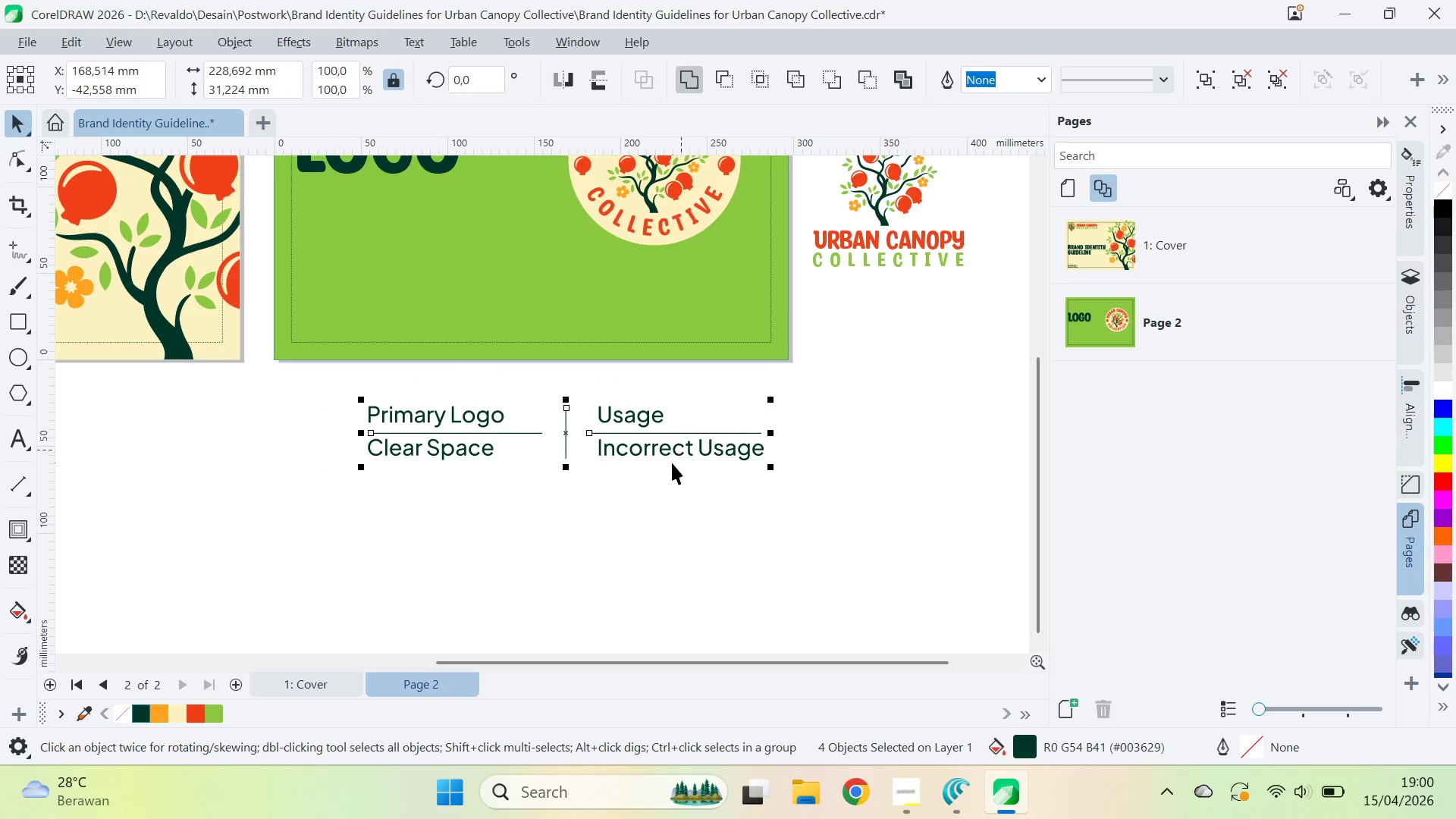 
hold_key(key=ShiftLeft, duration=0.62)
 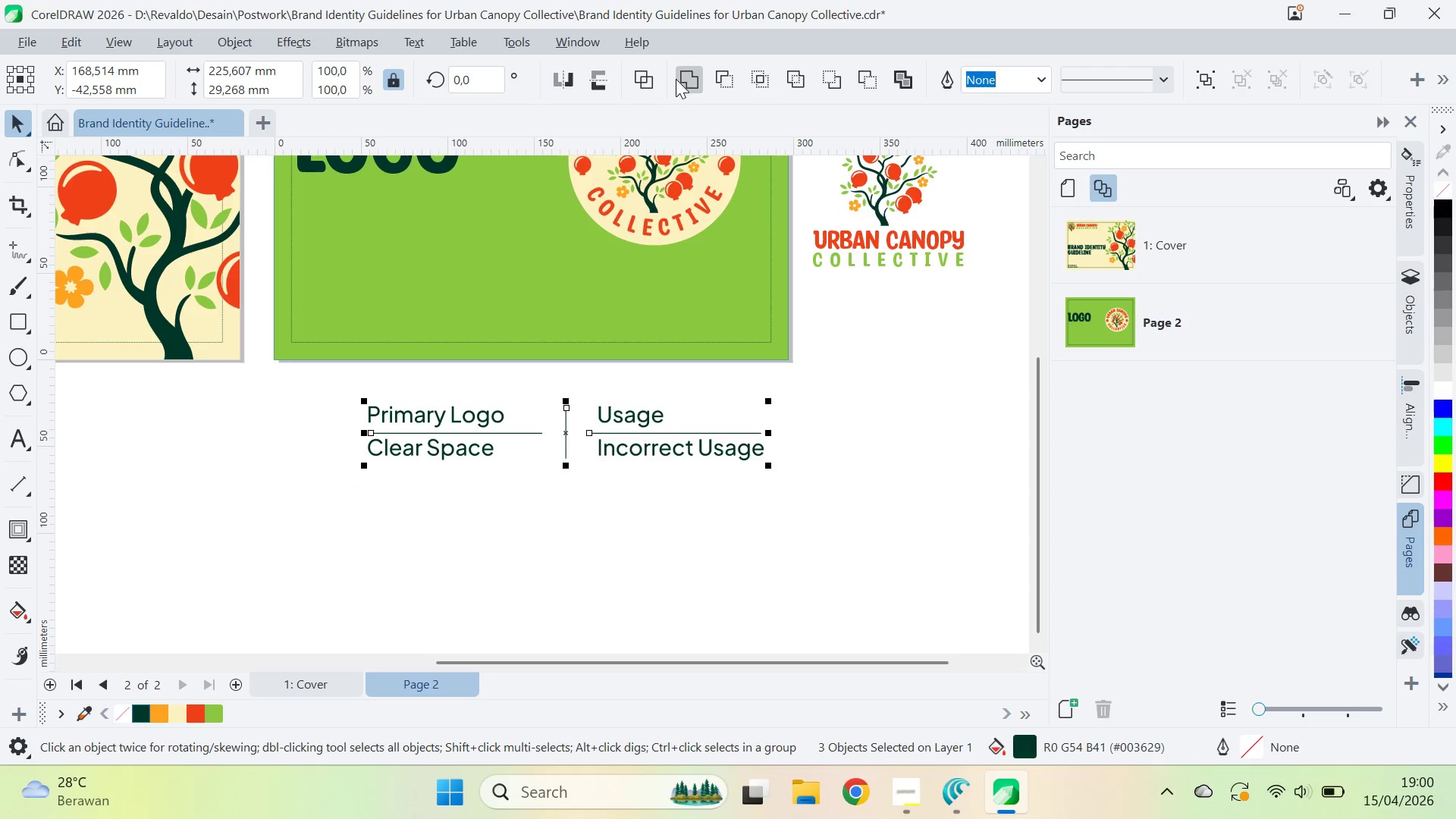 
hold_key(key=ShiftLeft, duration=4.2)
left_click_drag(start_coordinate=[813, 507], to_coordinate=[817, 507])
 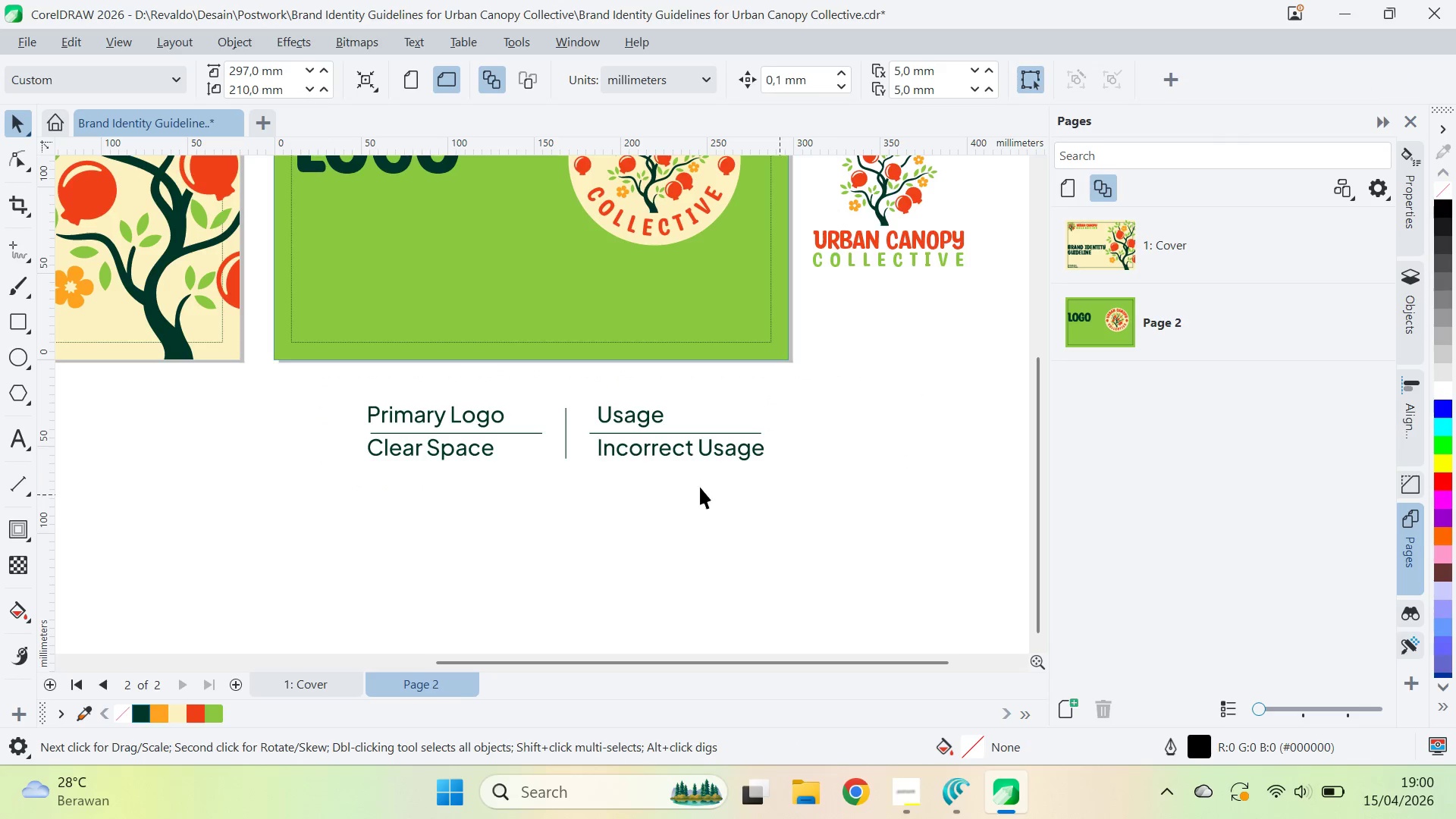 
left_click_drag(start_coordinate=[780, 494], to_coordinate=[247, 375])
 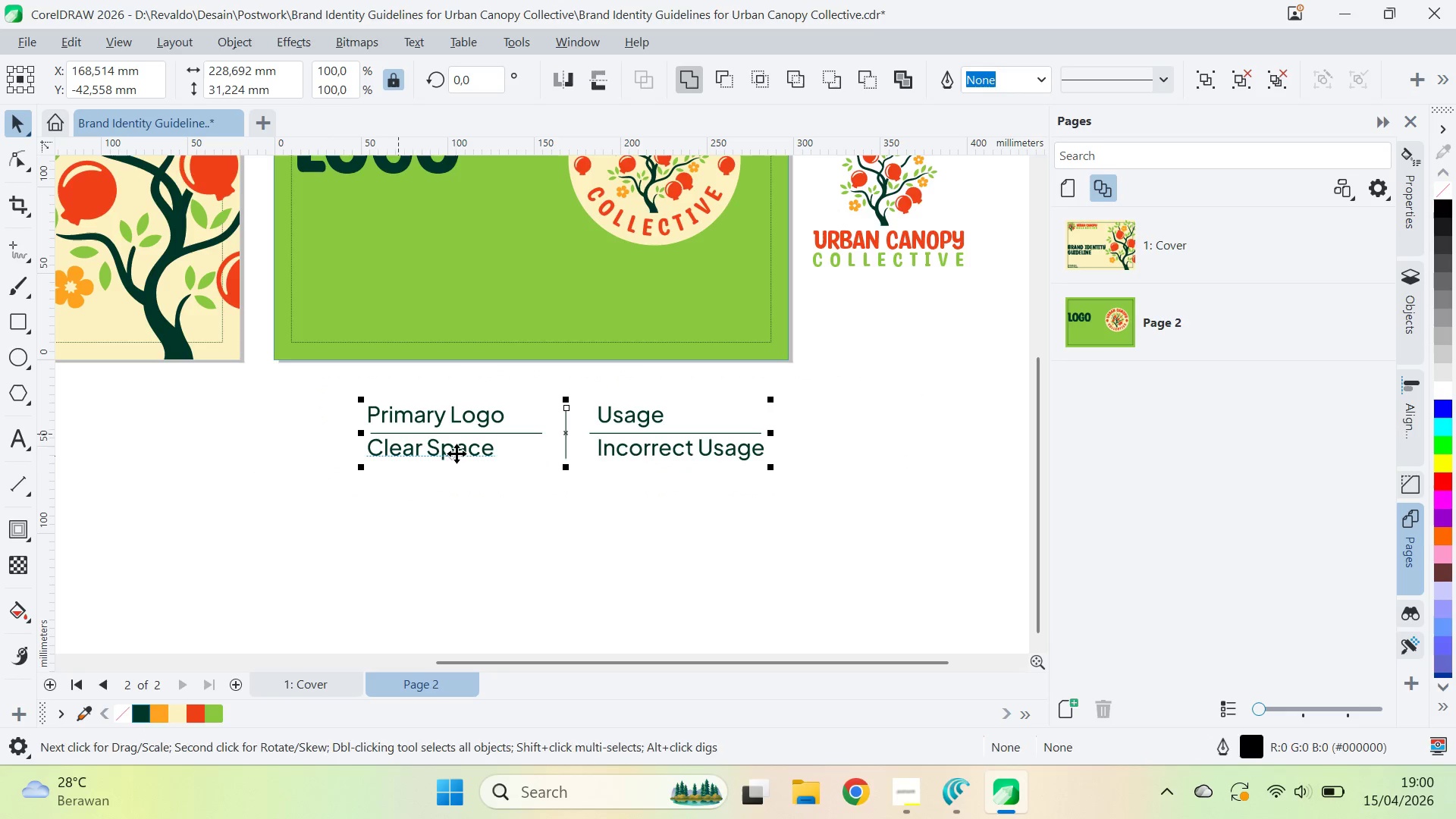 
key(Control+G)
 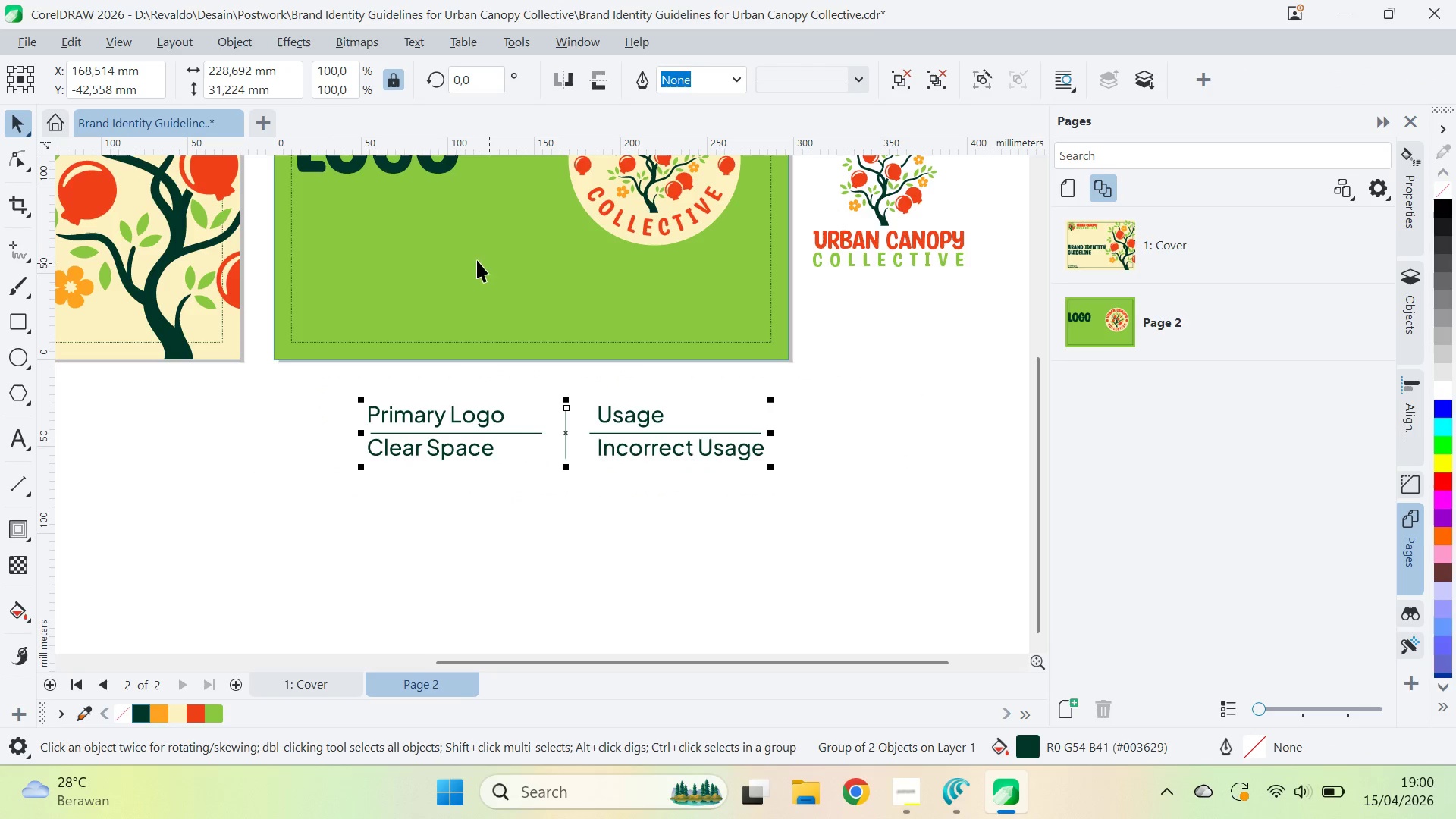 
hold_key(key=ShiftLeft, duration=0.42)
left_click([361, 328])
 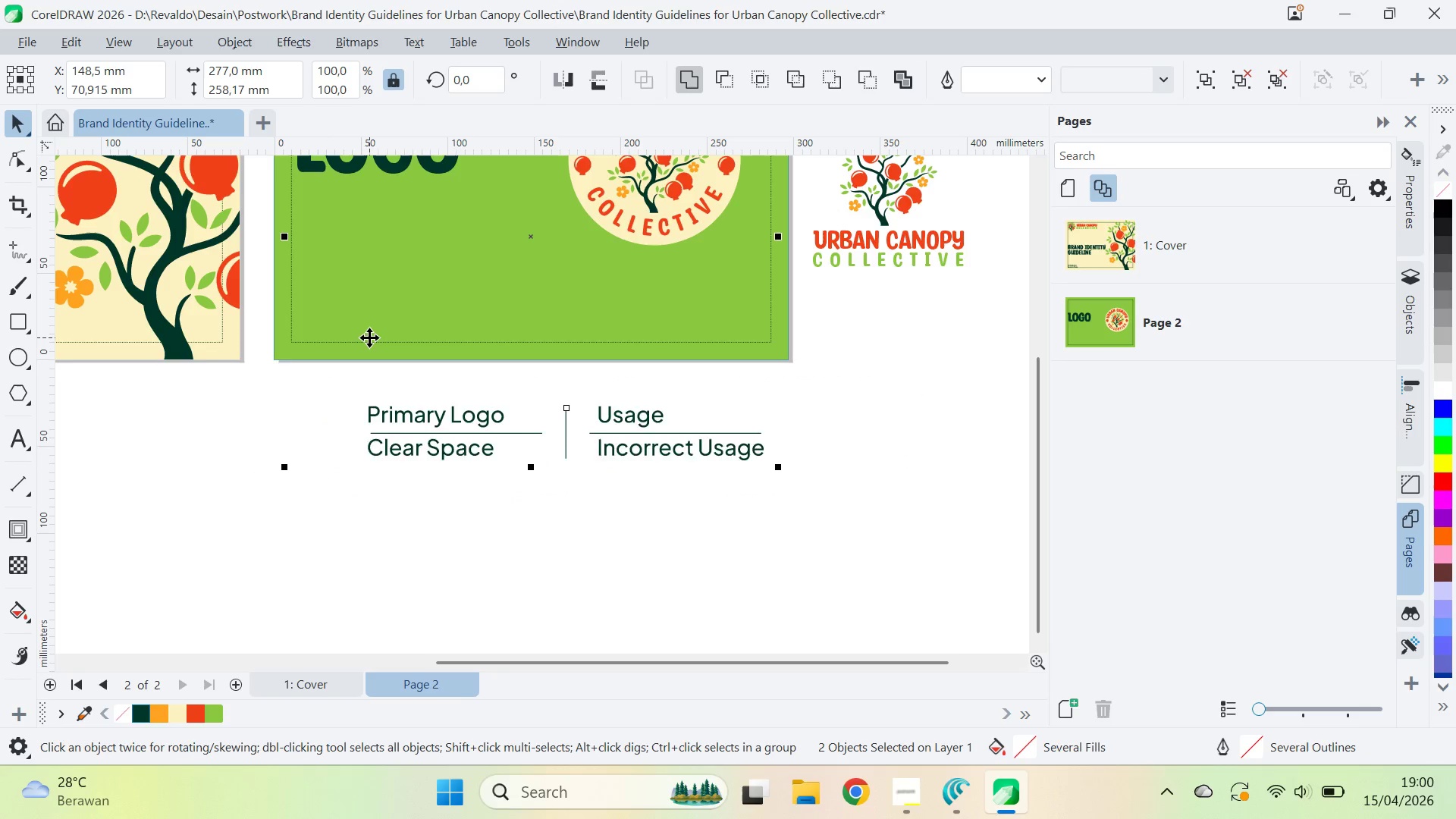 
type(ce)
 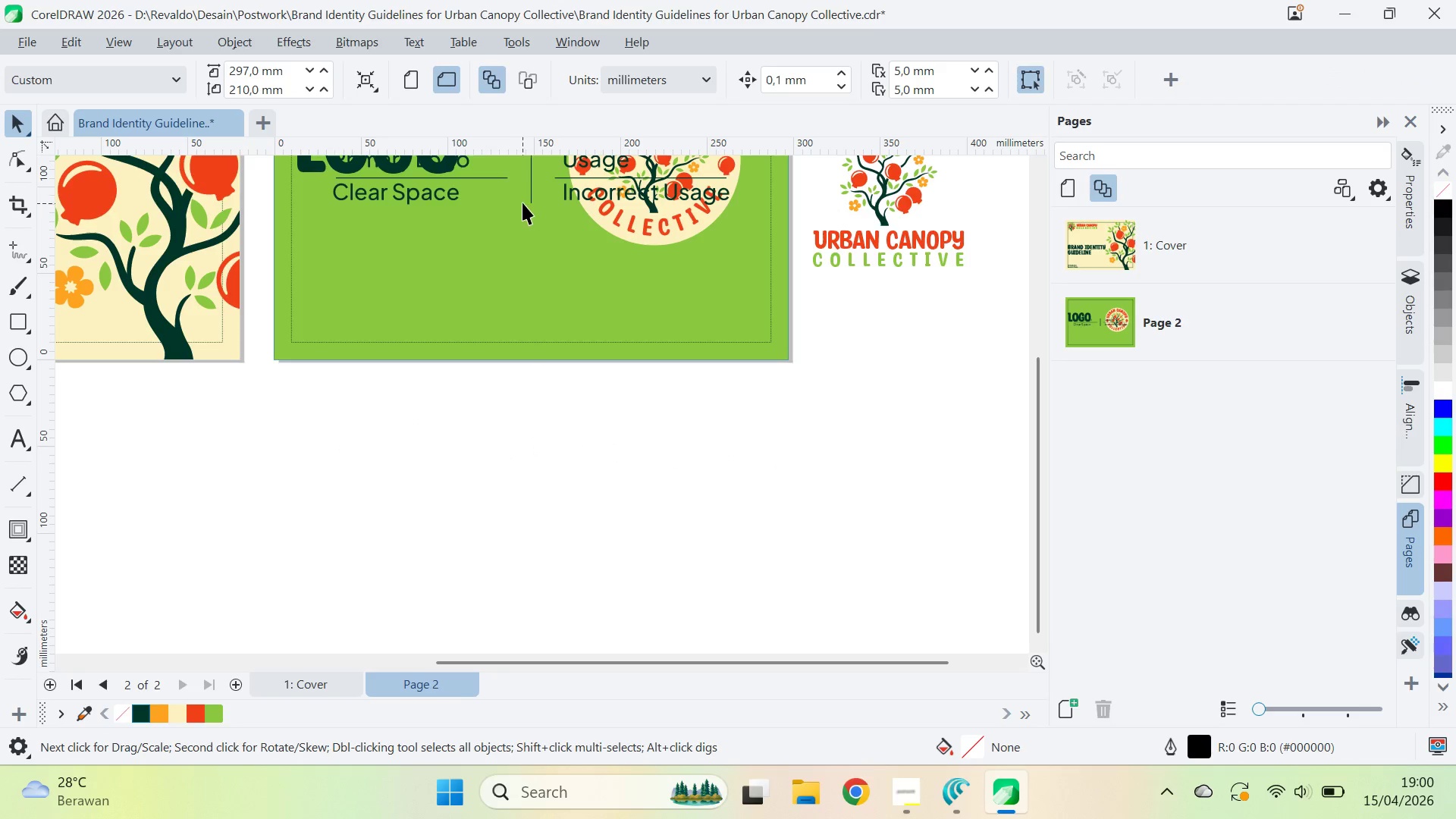 
left_click_drag(start_coordinate=[529, 198], to_coordinate=[517, 277])
 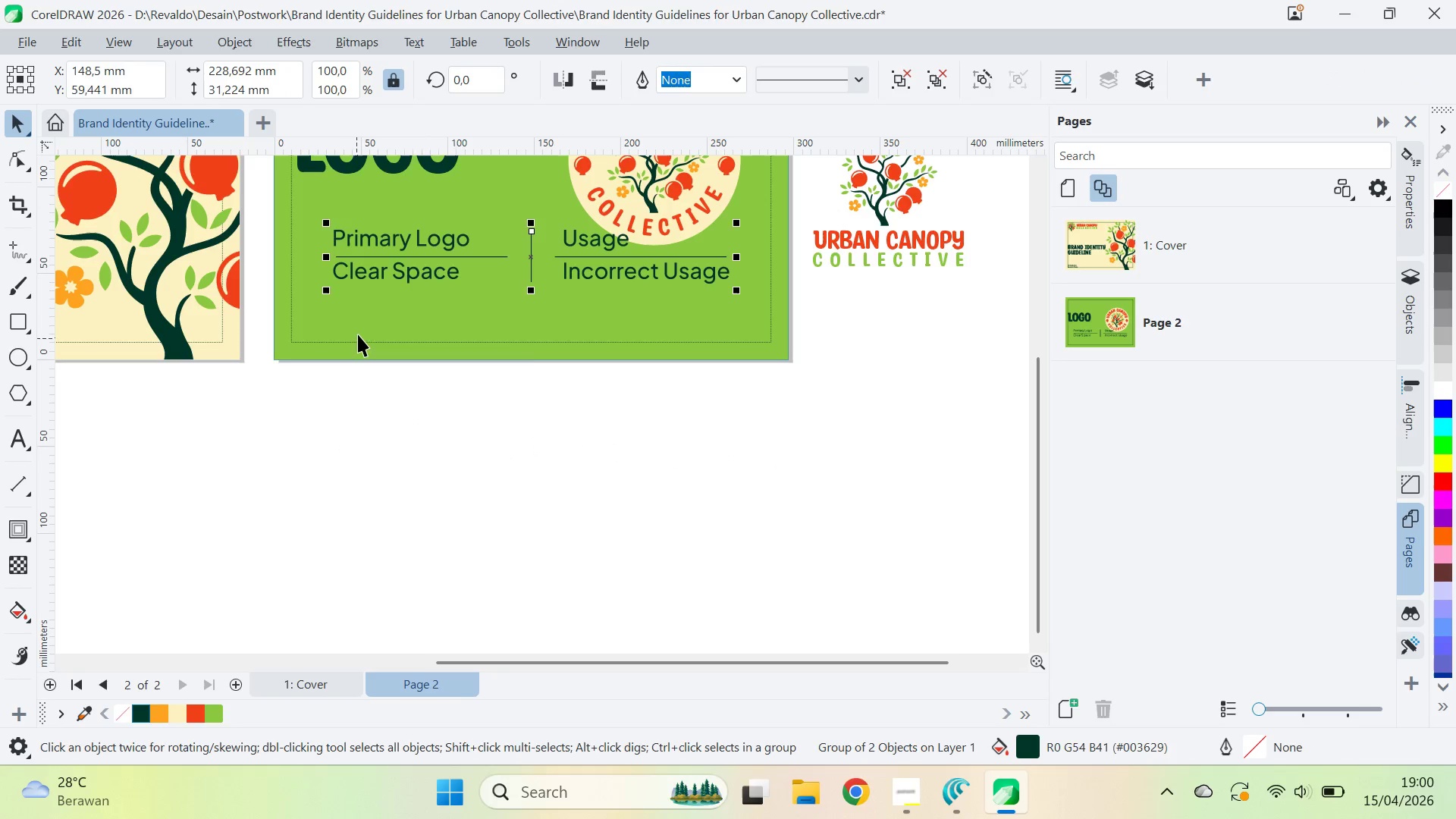 
hold_key(key=ShiftLeft, duration=0.75)
 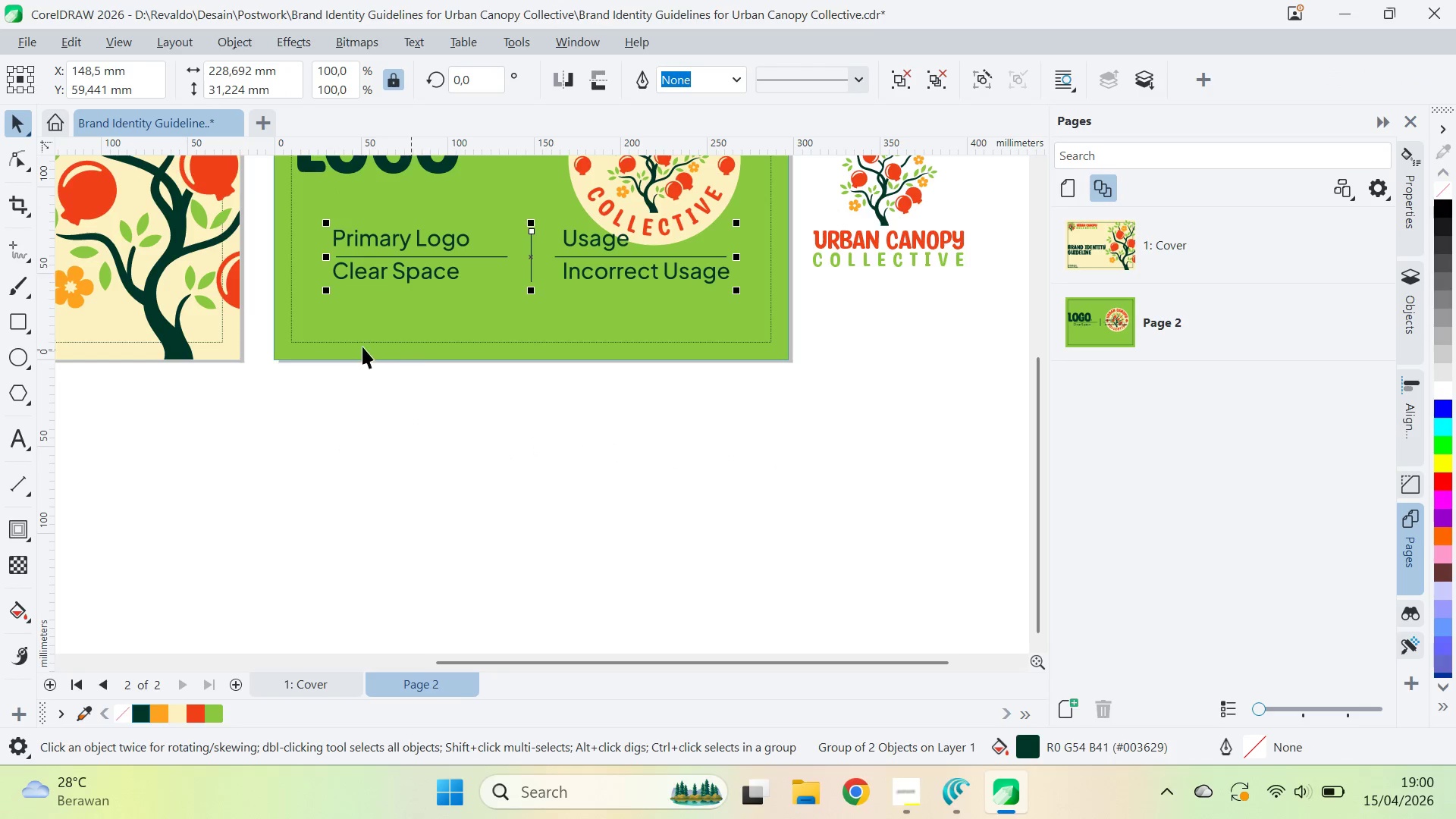 
hold_key(key=ShiftLeft, duration=0.55)
 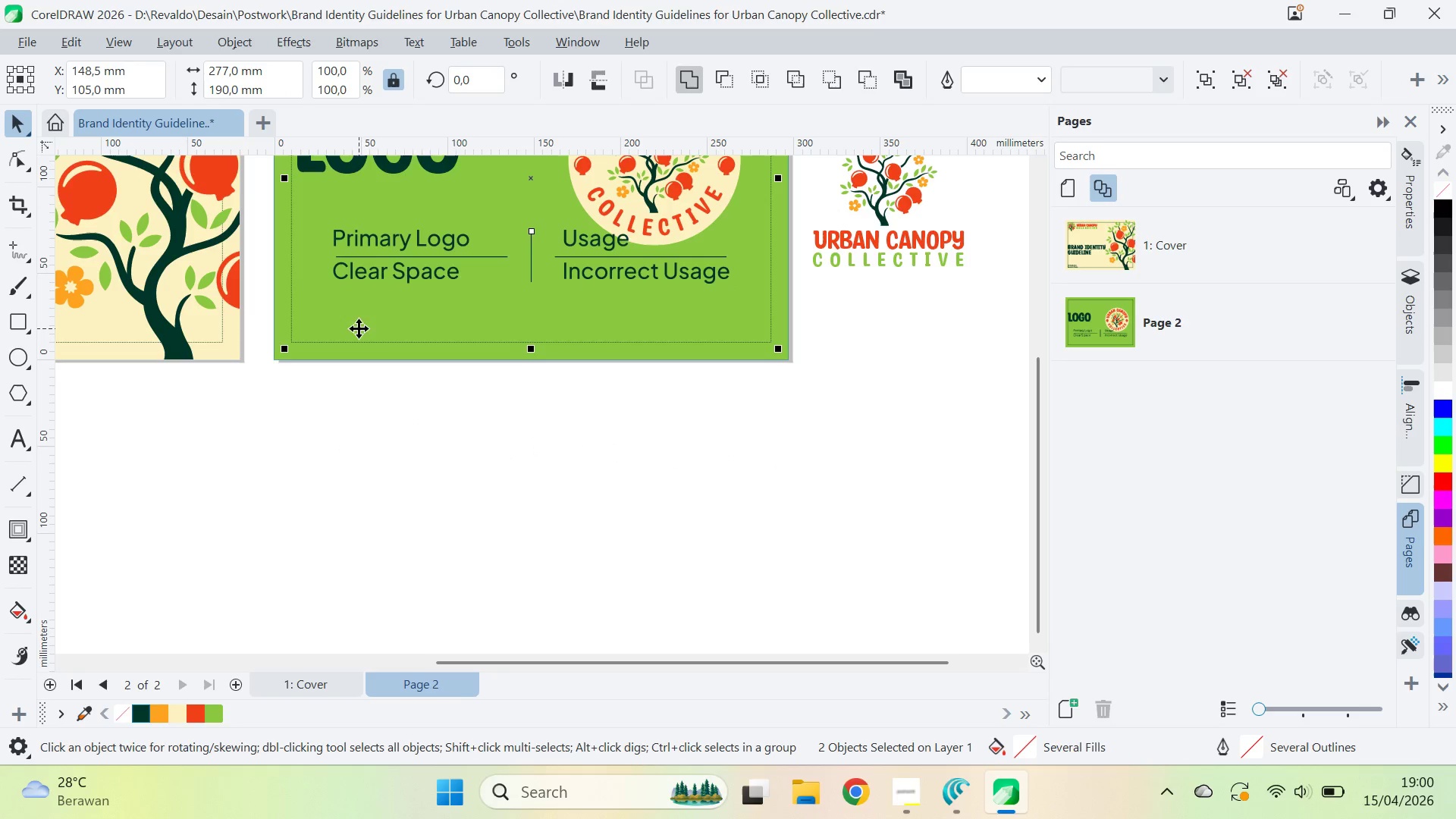 
key(L)
 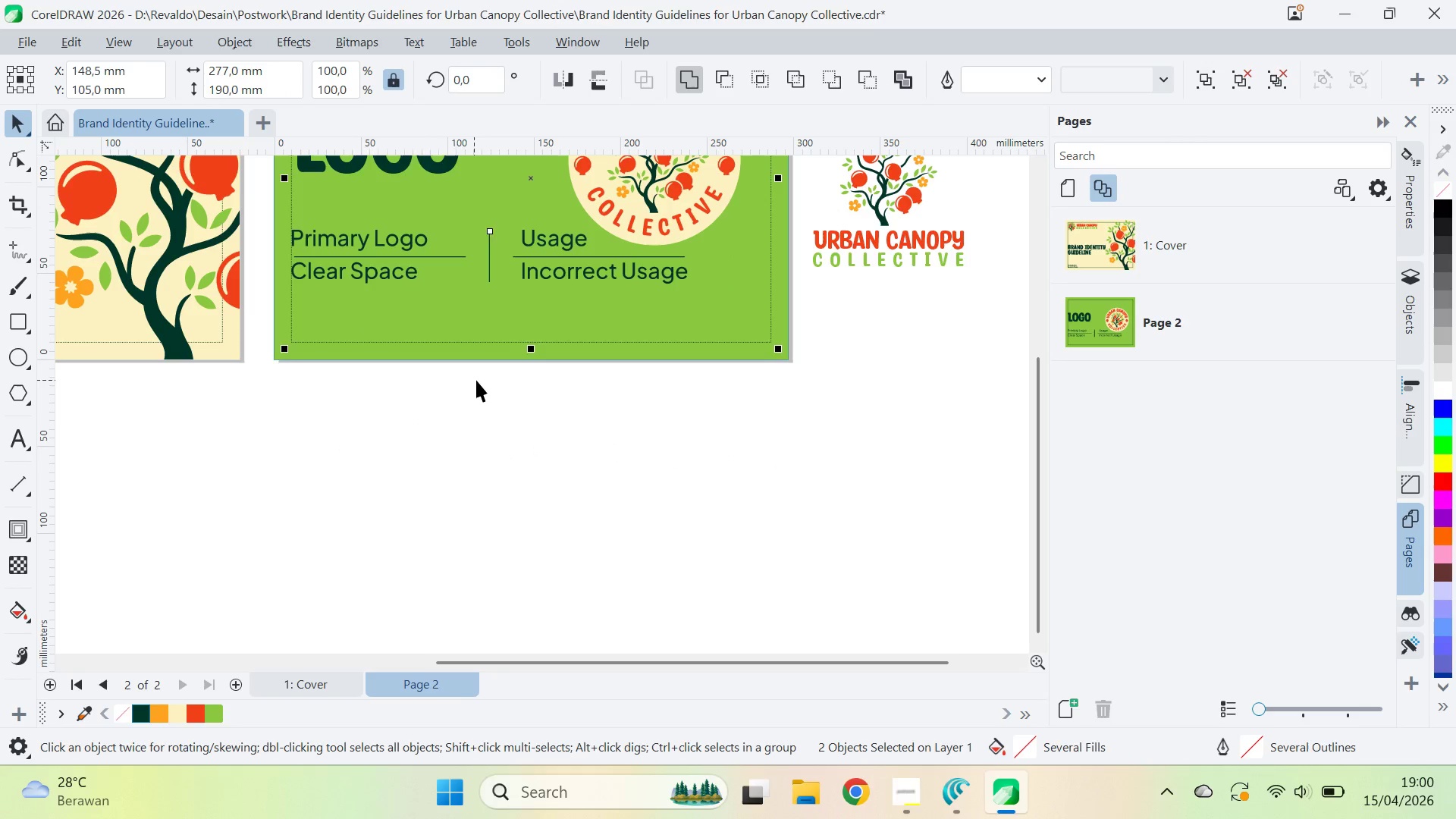 
type(qv)
 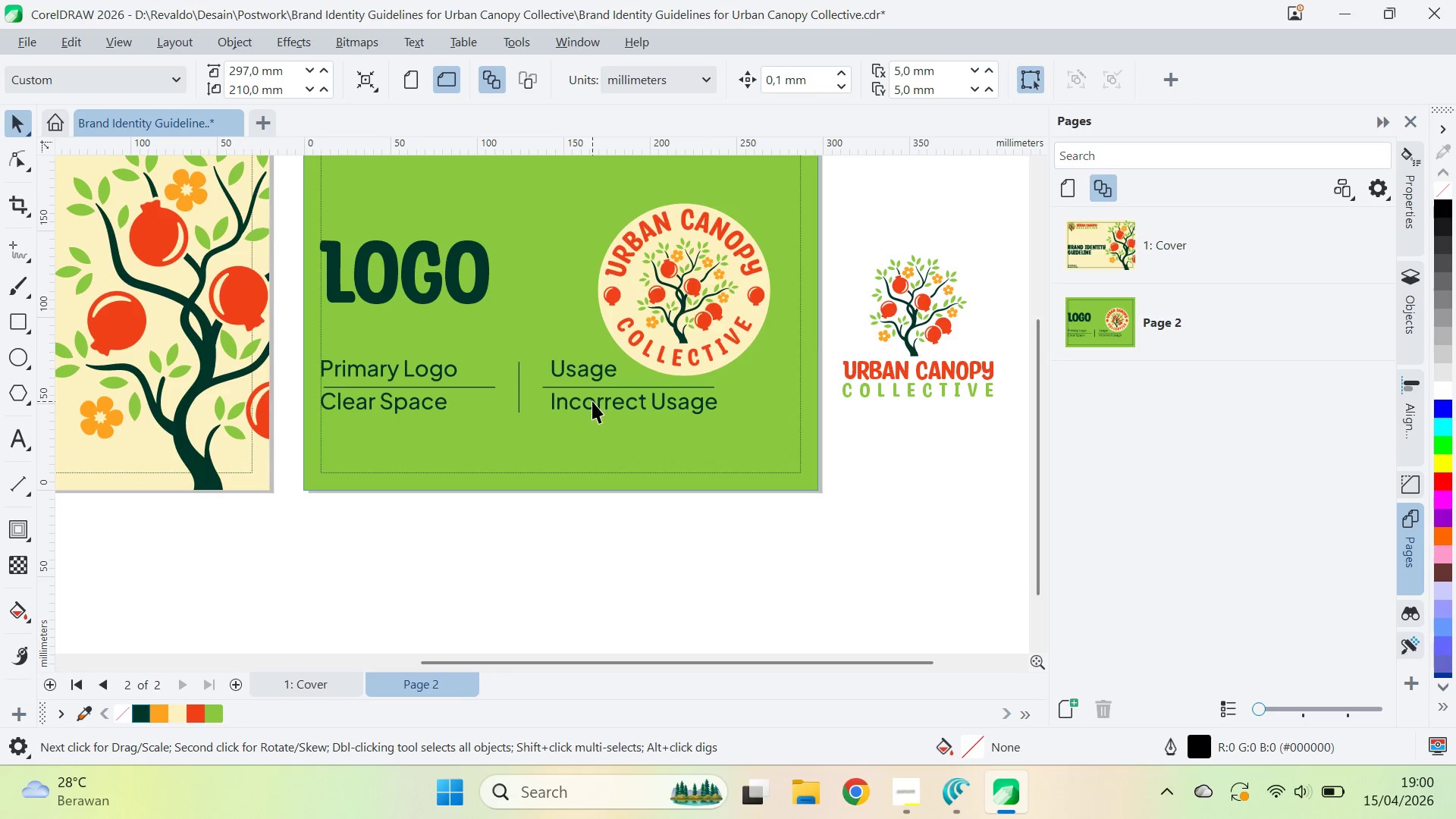 
left_click_drag(start_coordinate=[524, 357], to_coordinate=[554, 488])
 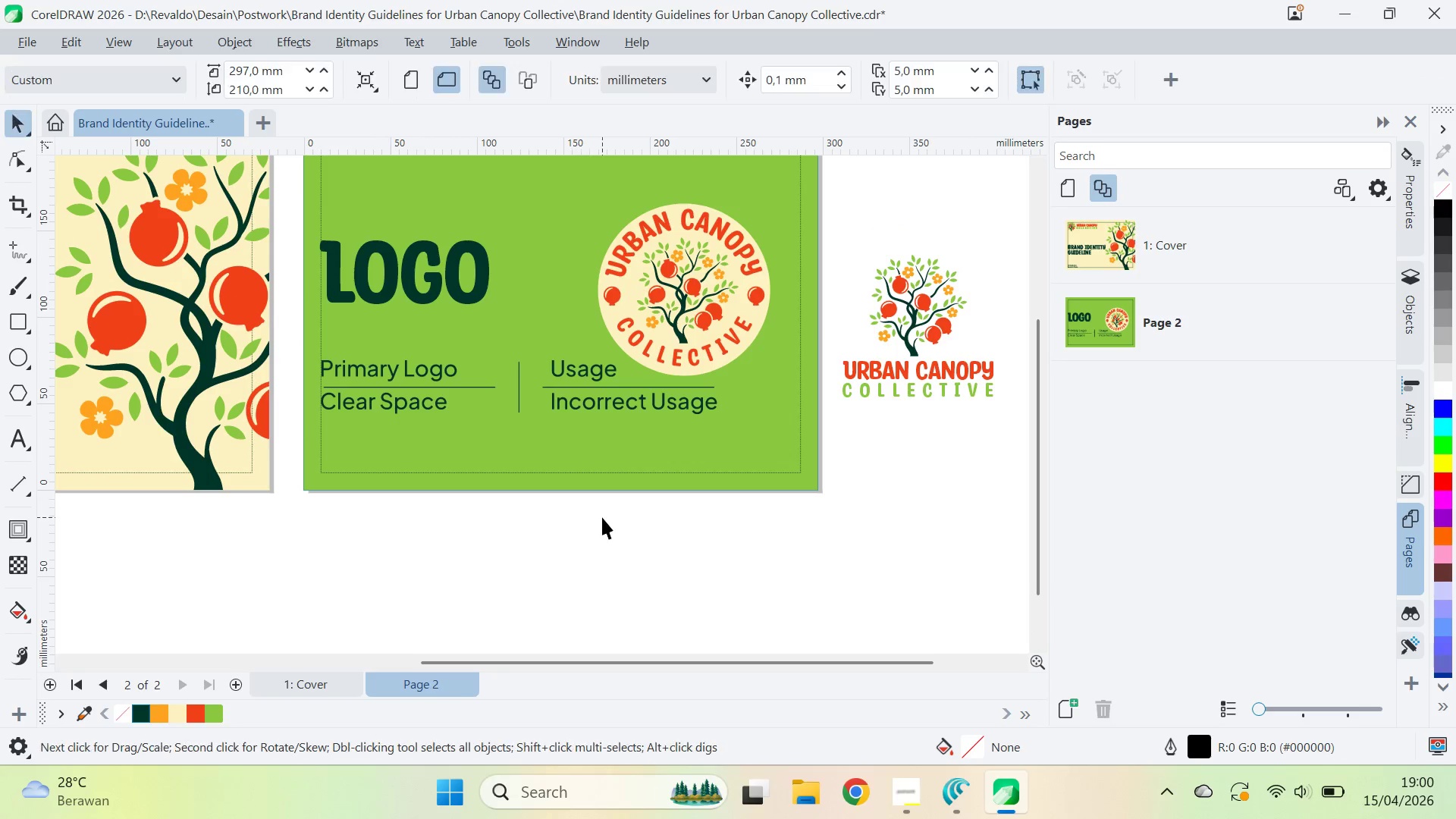 
left_click_drag(start_coordinate=[602, 517], to_coordinate=[598, 512])
 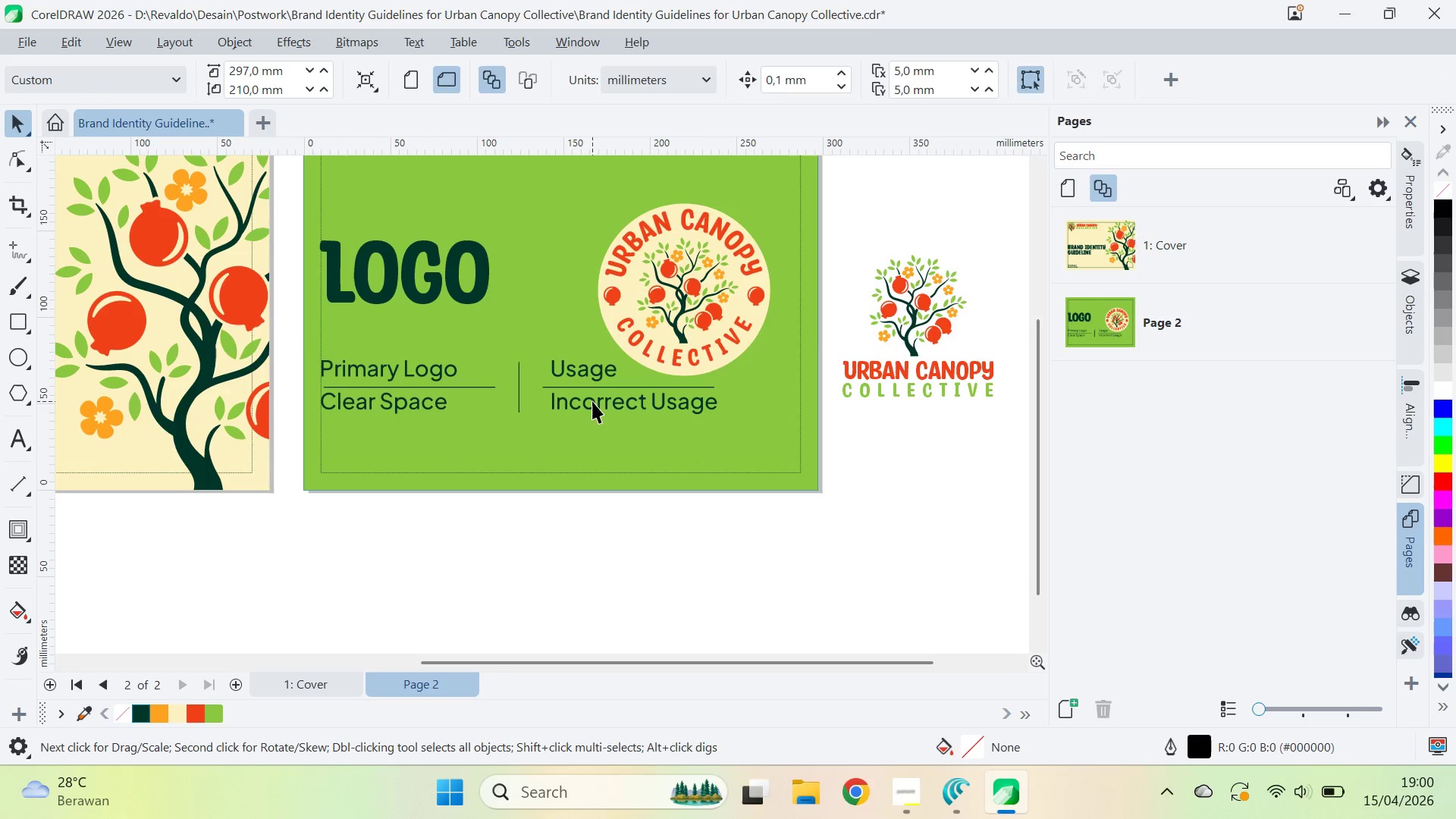 
double_click([592, 401])
 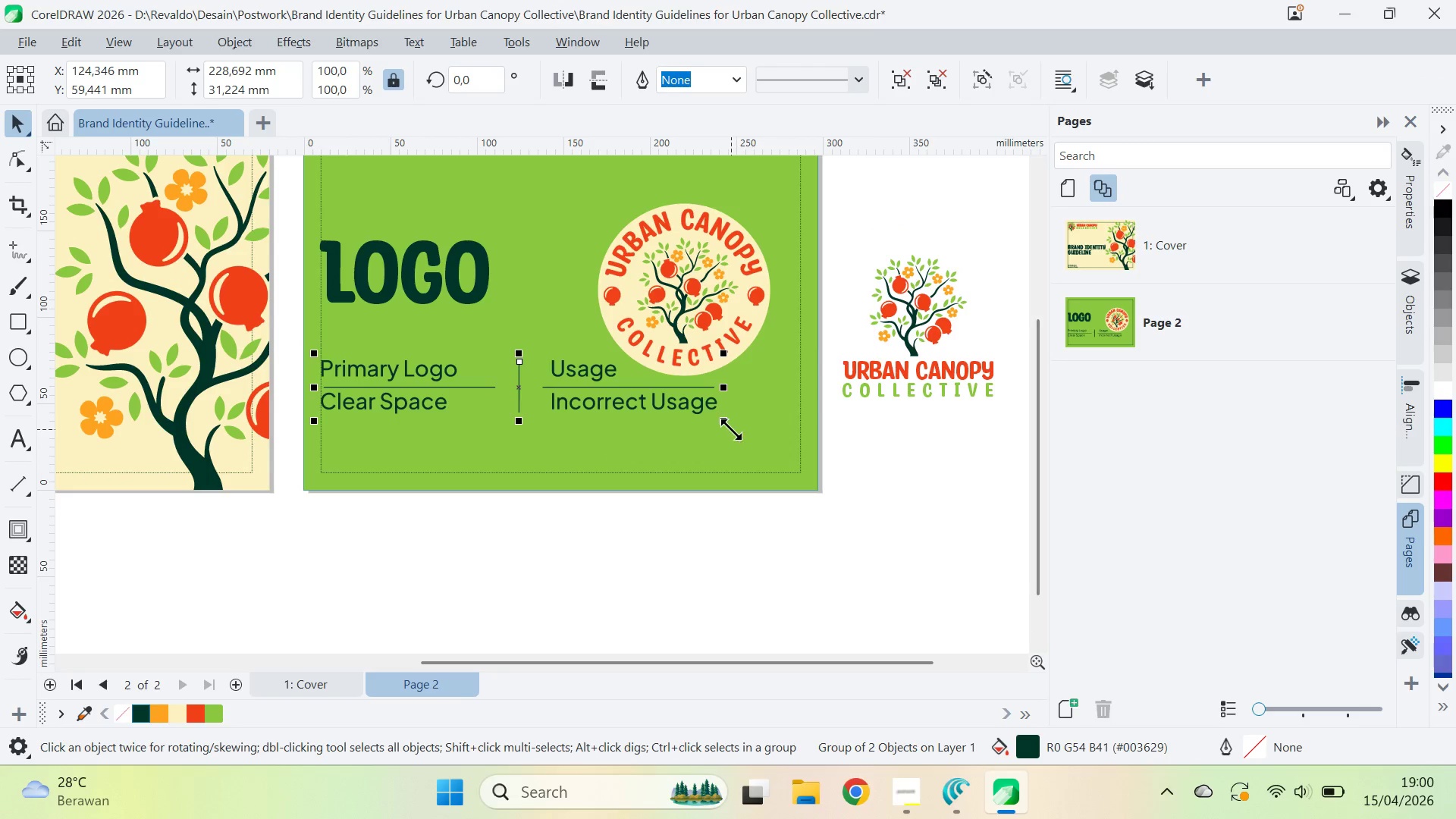 
left_click_drag(start_coordinate=[730, 428], to_coordinate=[634, 426])
 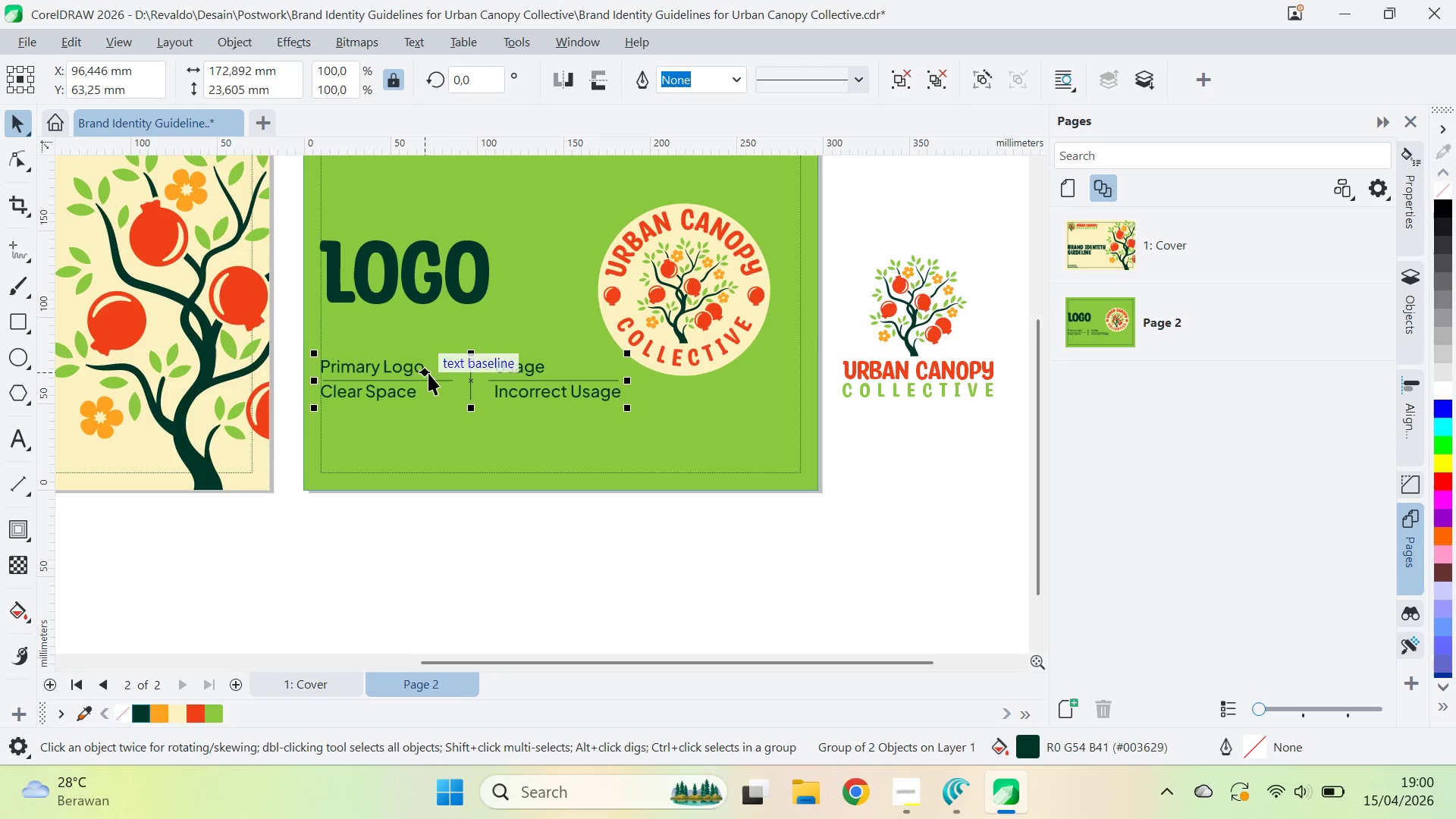 
left_click_drag(start_coordinate=[428, 375], to_coordinate=[425, 337])
 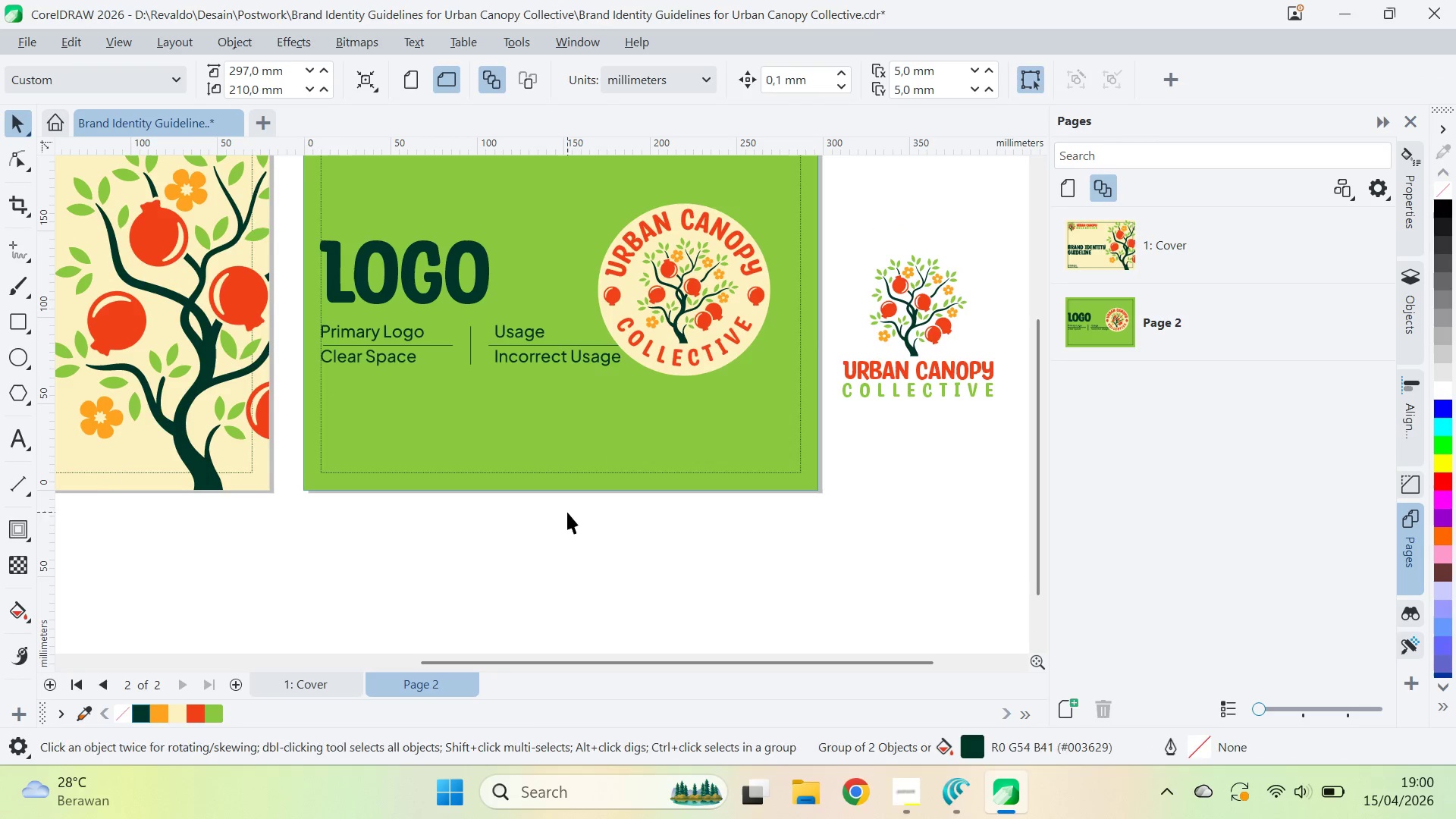 
hold_key(key=ShiftLeft, duration=1.03)
 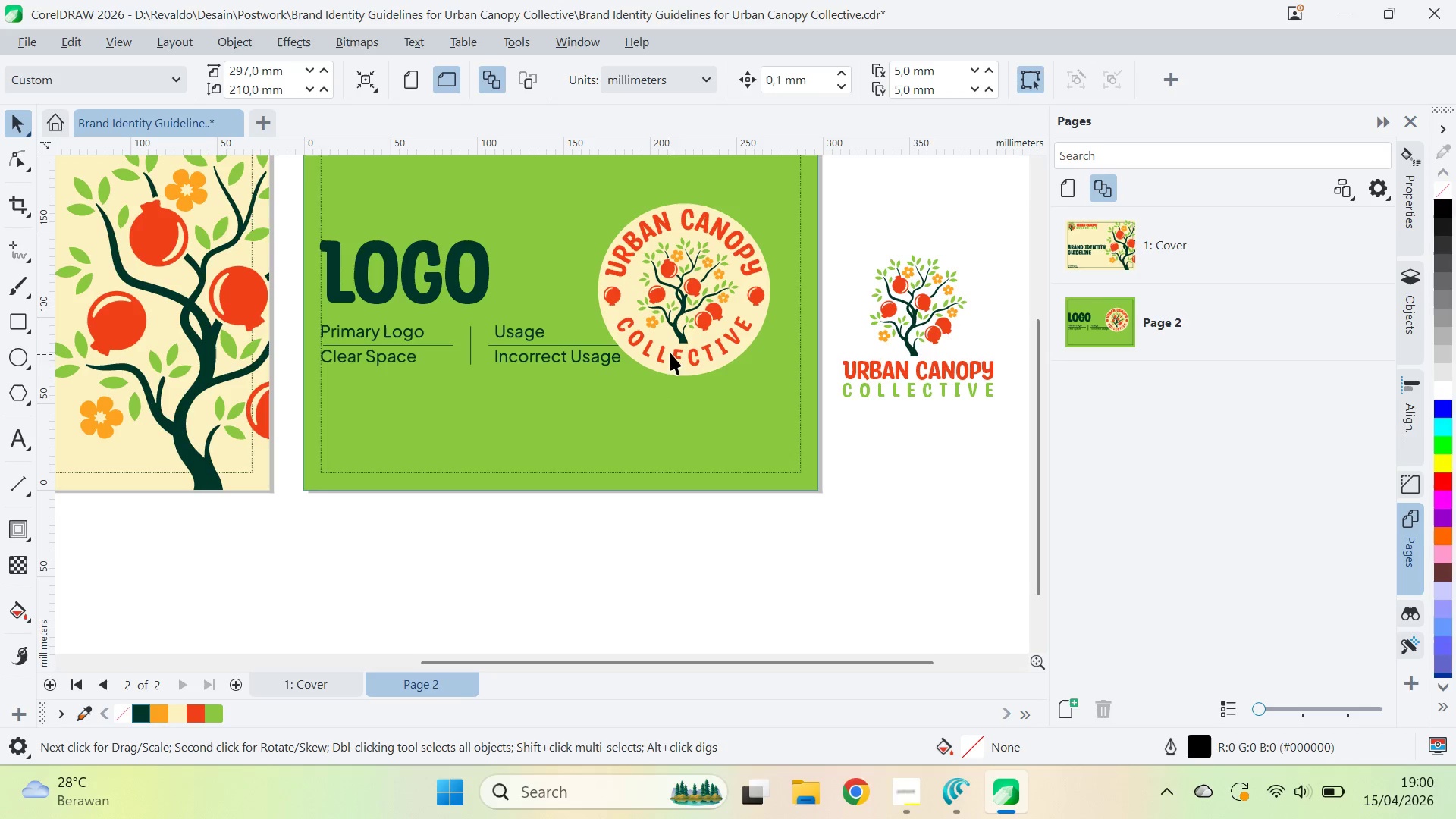 
left_click_drag(start_coordinate=[676, 343], to_coordinate=[705, 350])
 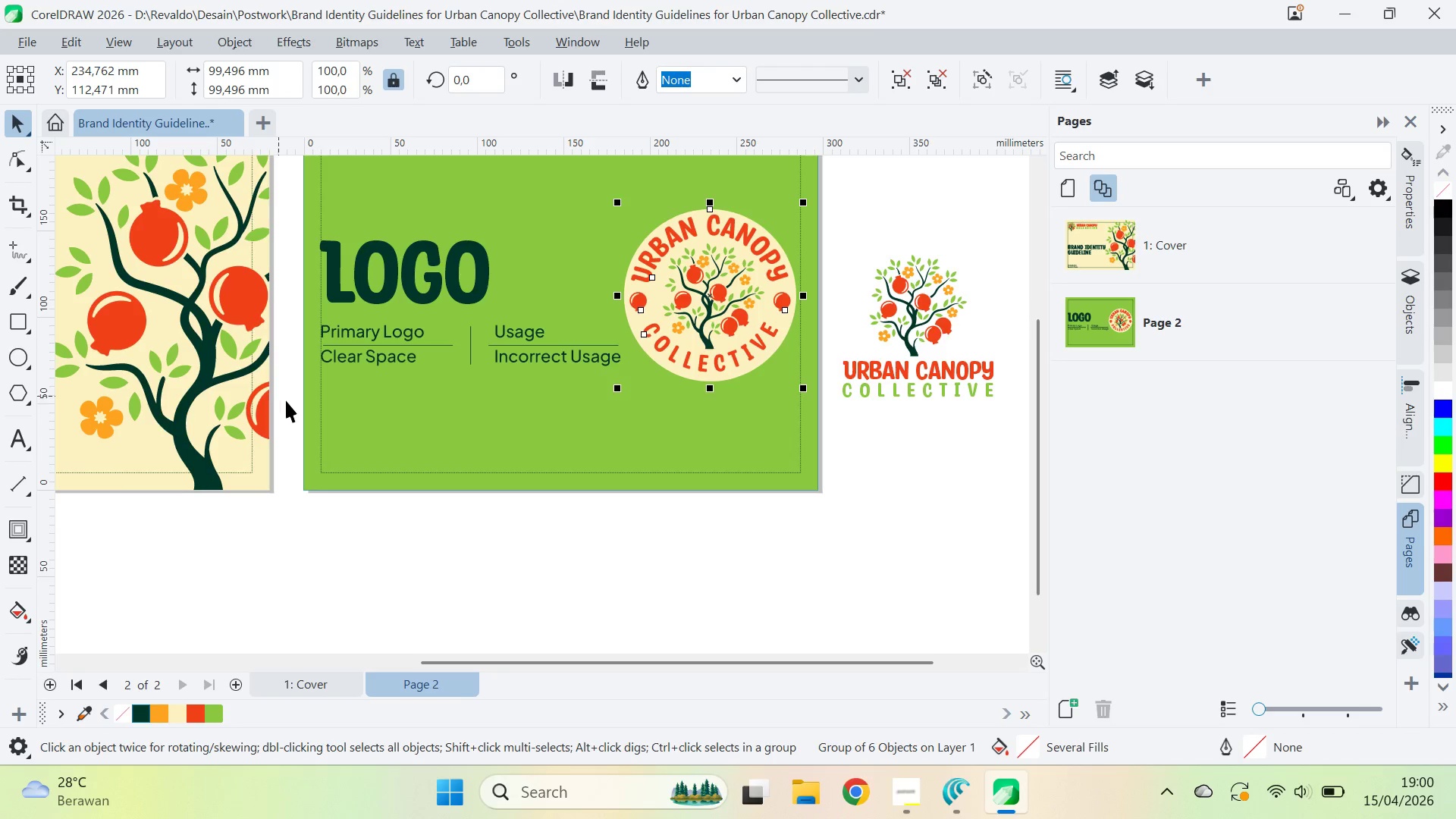 
left_click_drag(start_coordinate=[287, 403], to_coordinate=[685, 205])
 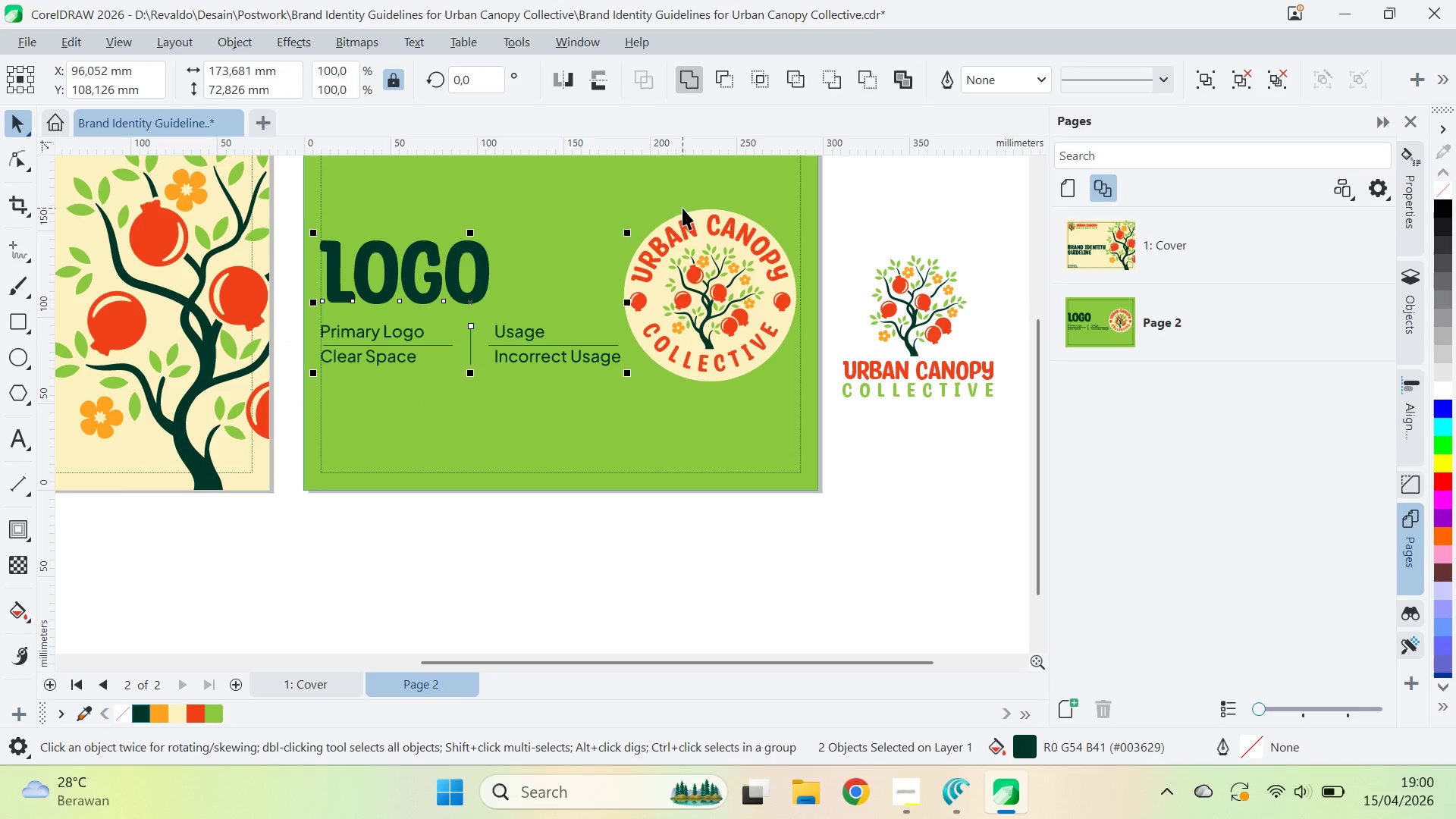 
key(Control+G)
 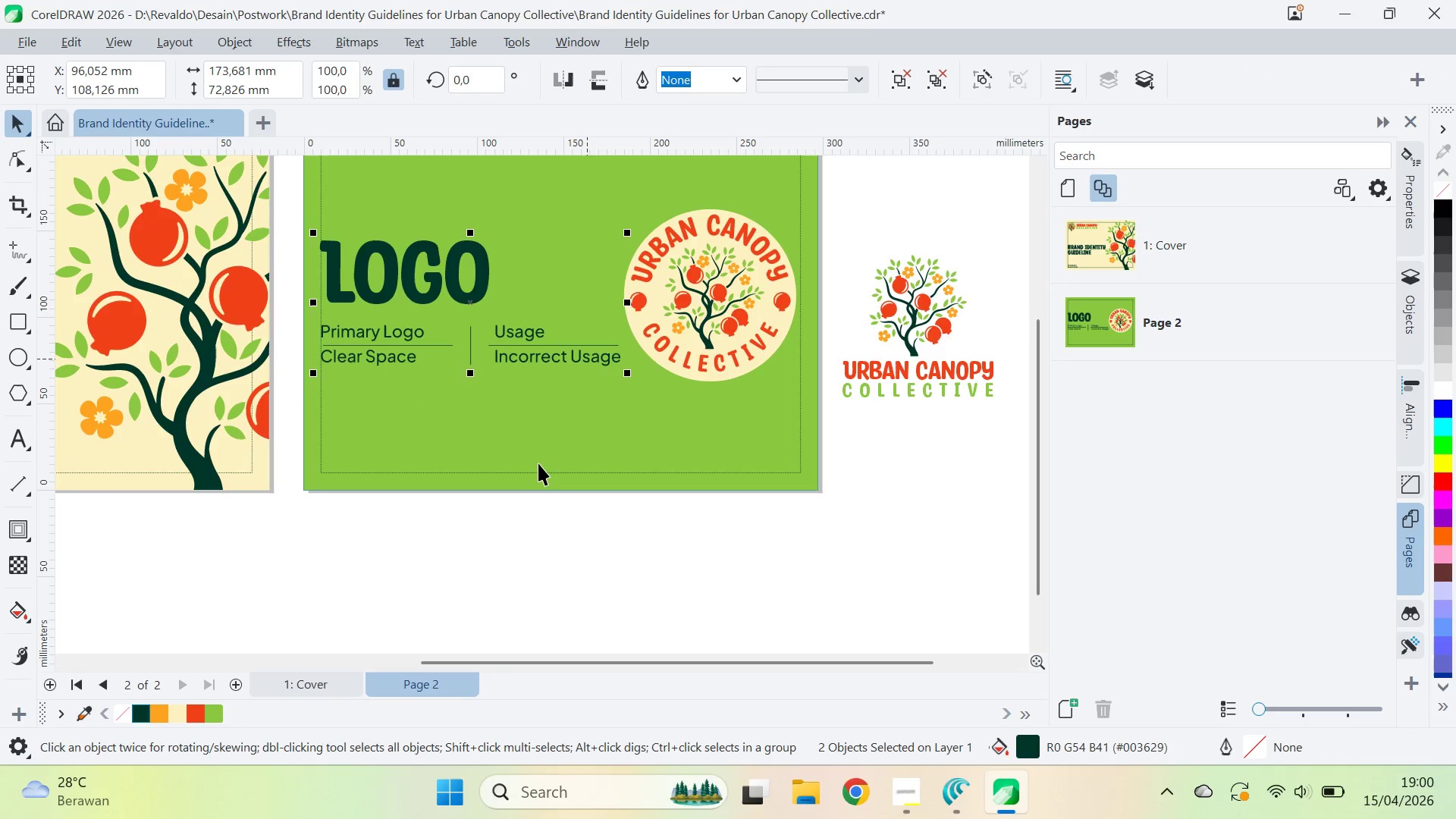 
type(eqv)
 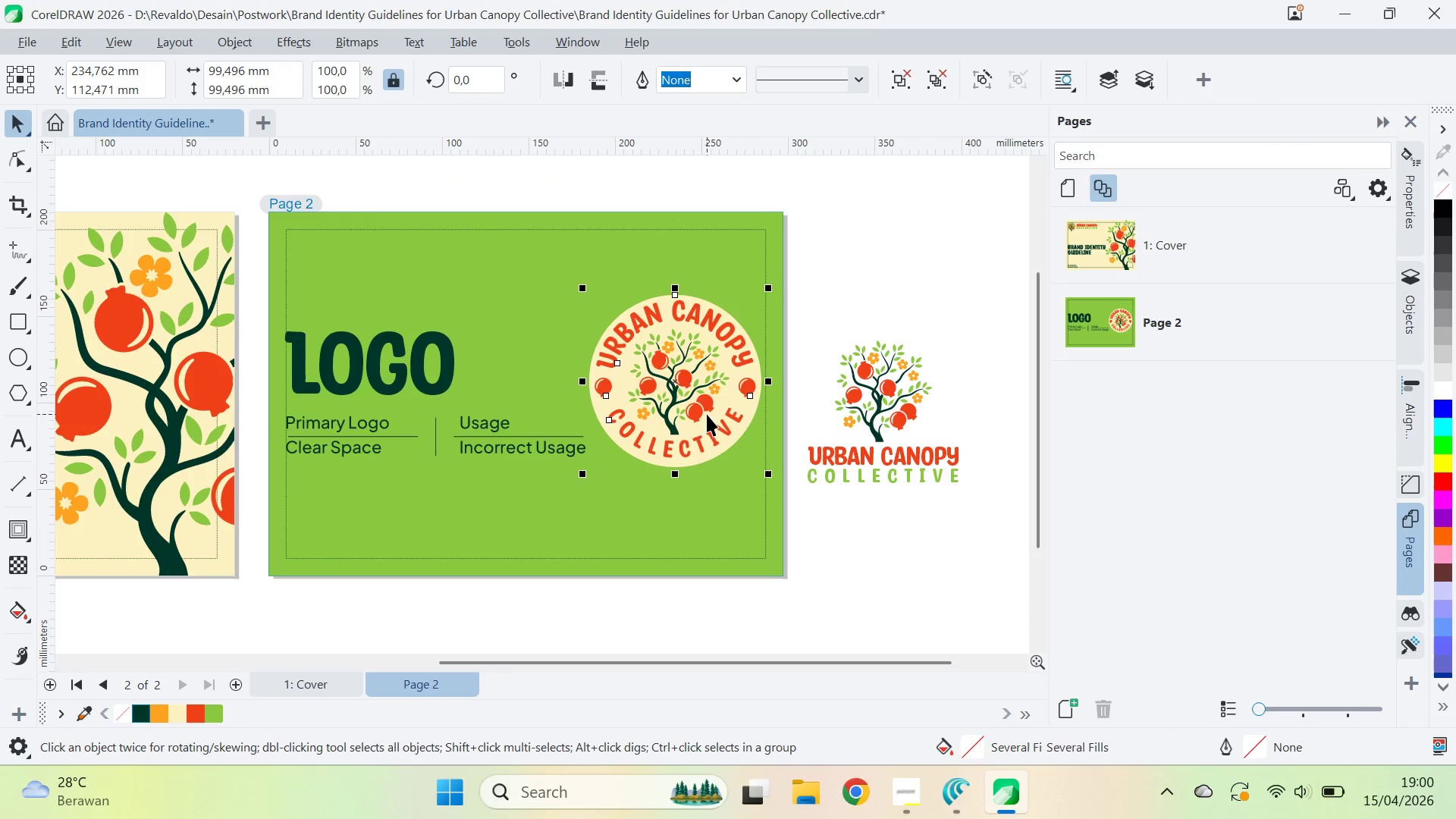 
left_click_drag(start_coordinate=[694, 532], to_coordinate=[659, 618])
 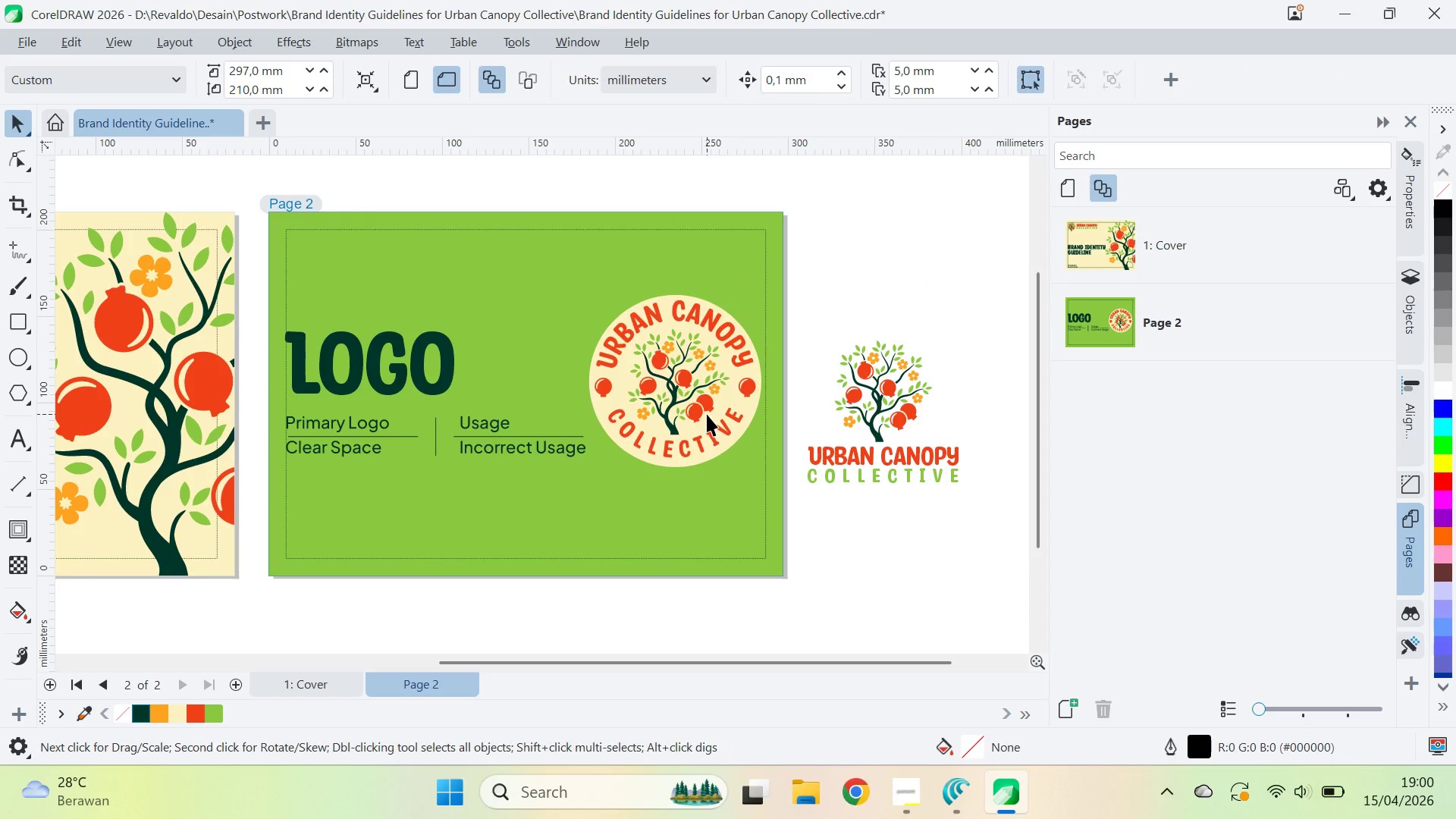 
left_click([707, 414])
 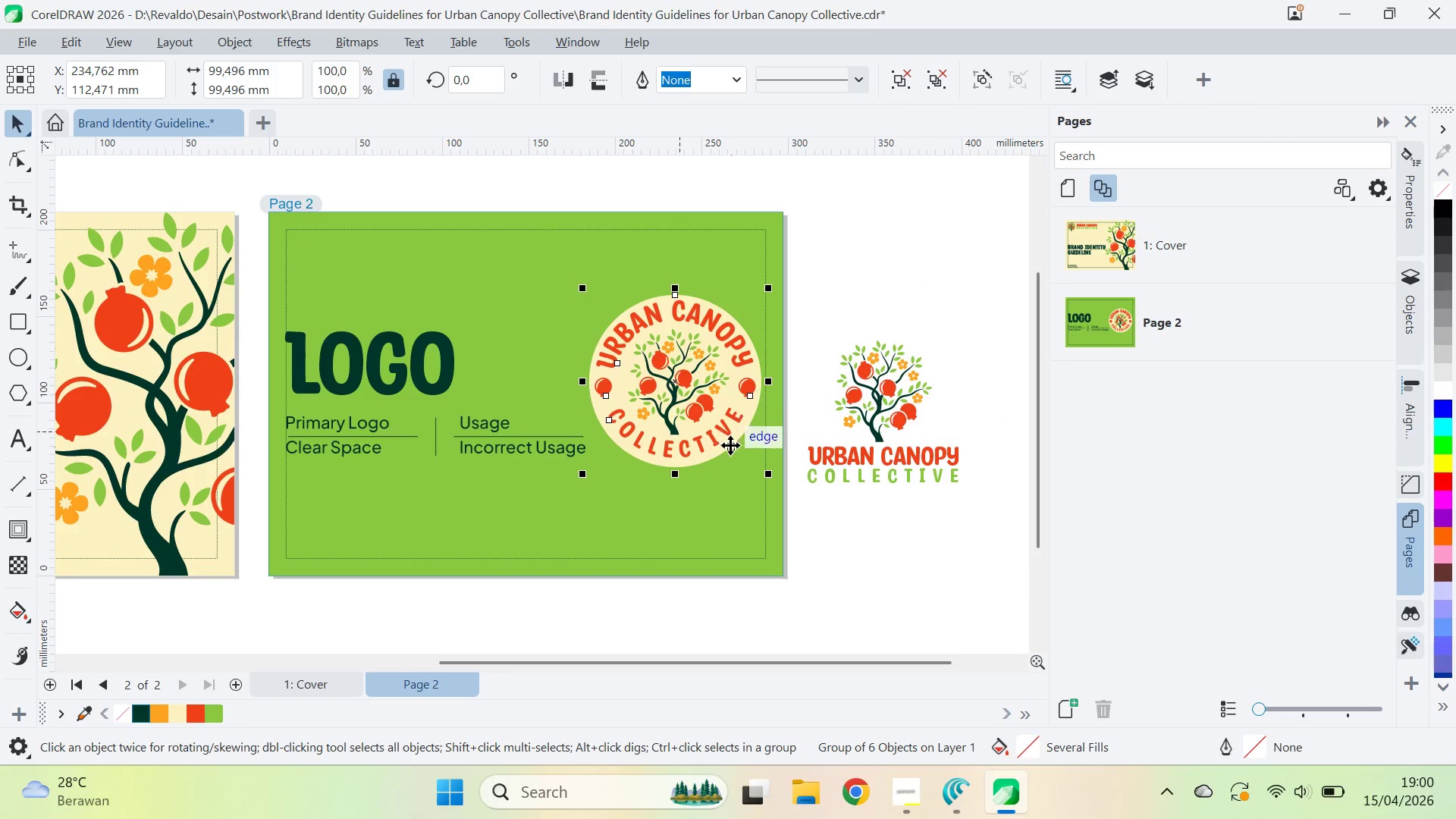 
left_click_drag(start_coordinate=[691, 404], to_coordinate=[926, 303])
 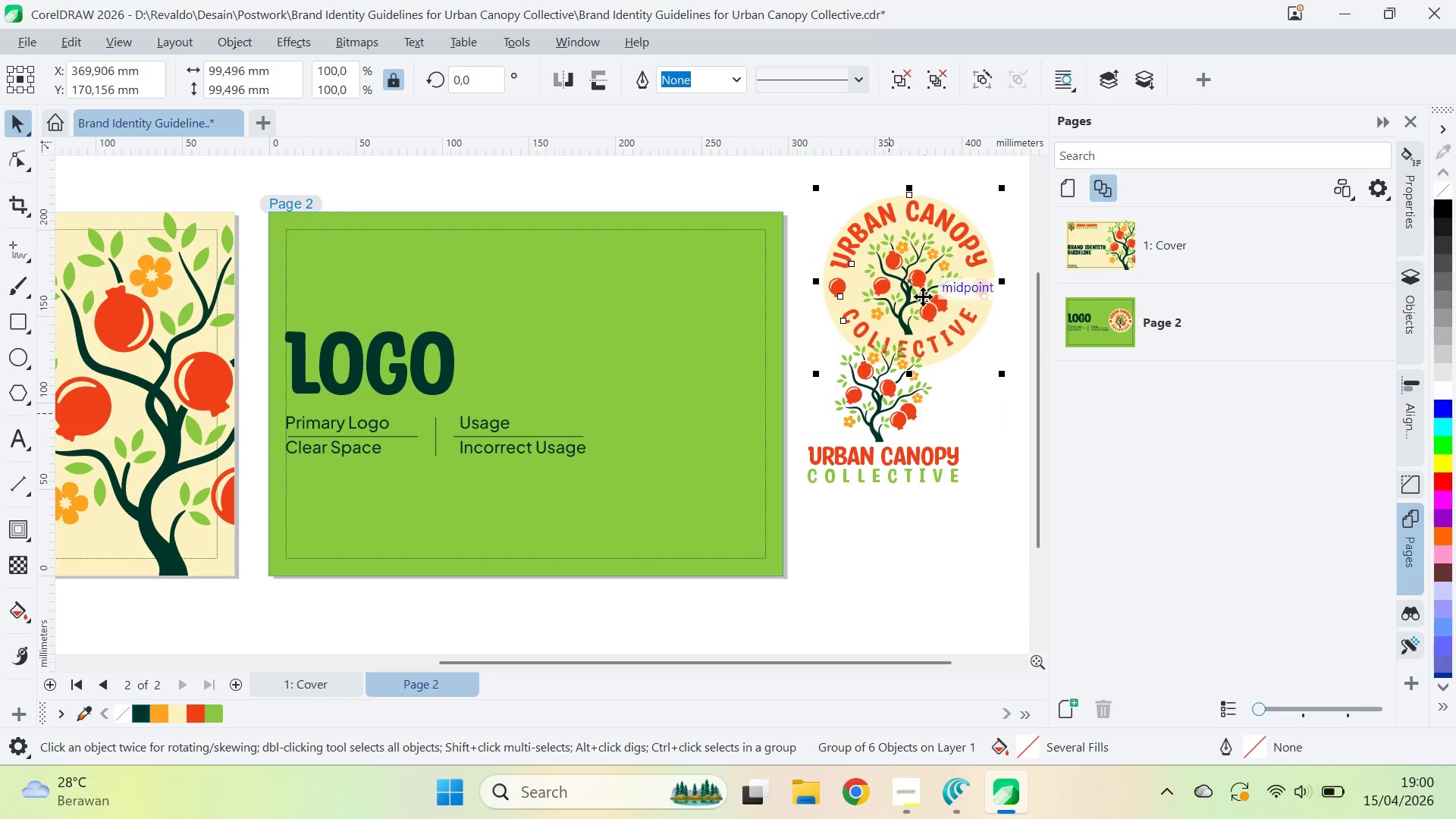 
left_click_drag(start_coordinate=[923, 296], to_coordinate=[899, 306])
 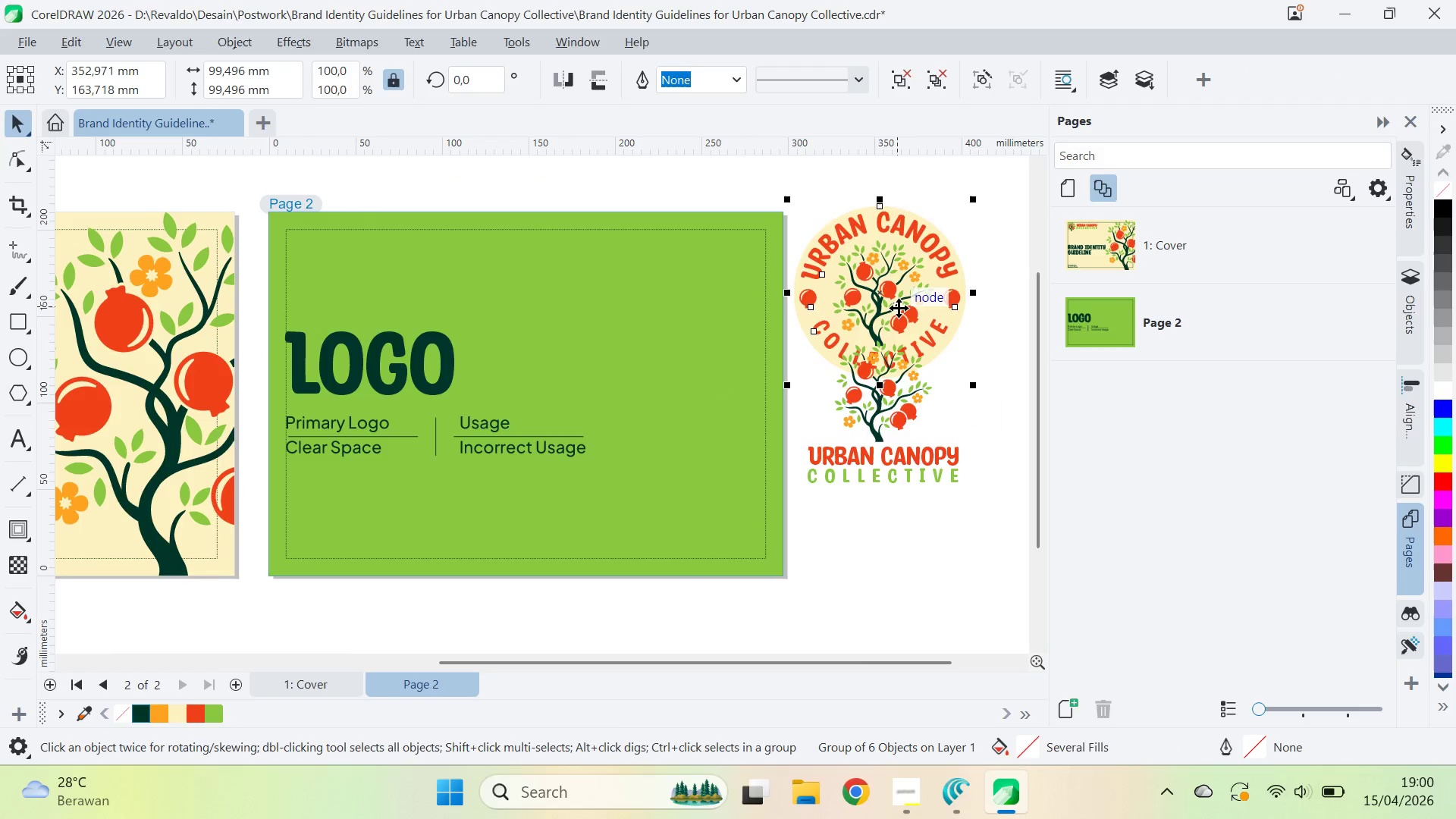 
key(Alt+AltLeft)
 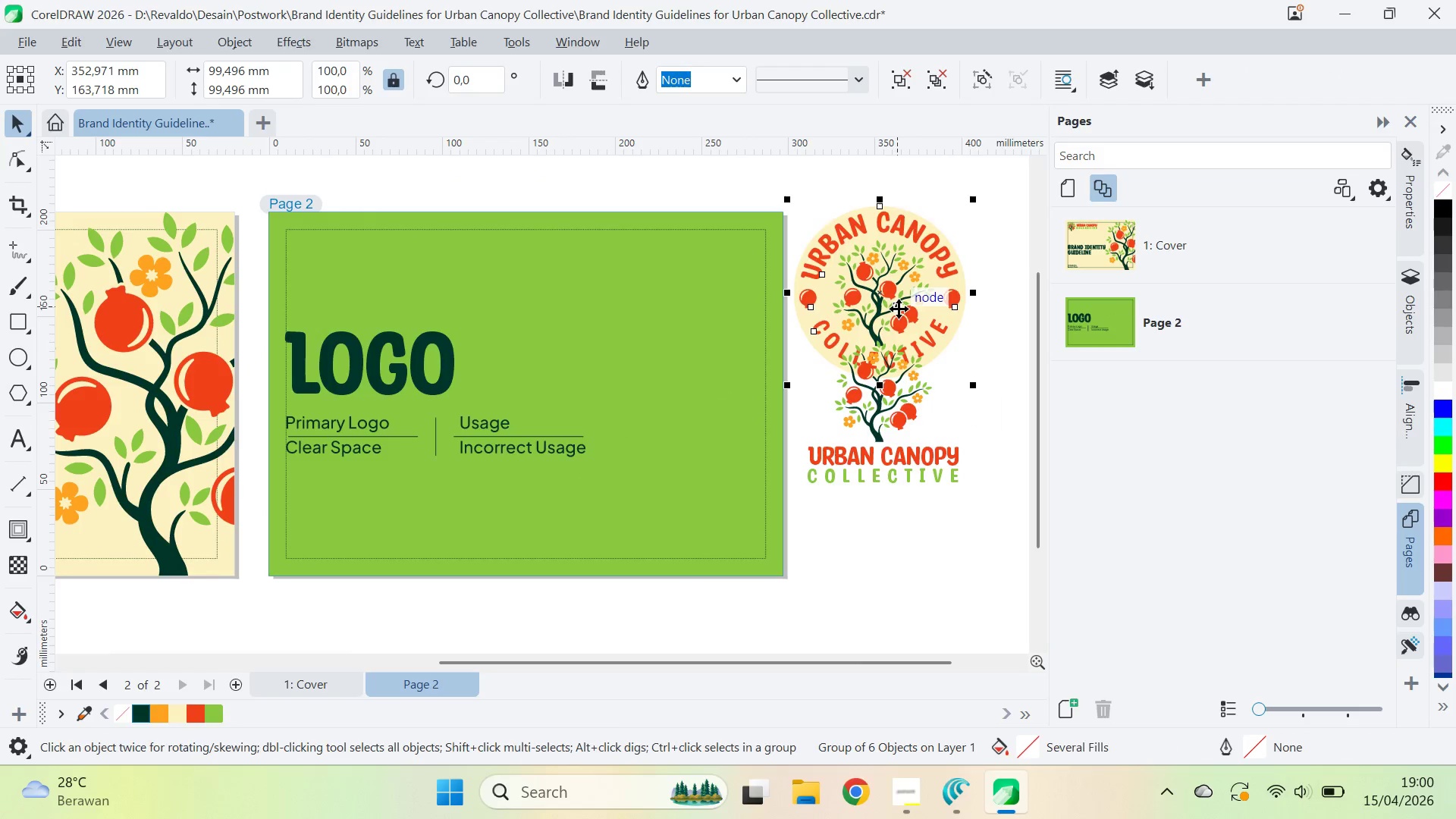 
key(Alt+Tab)
 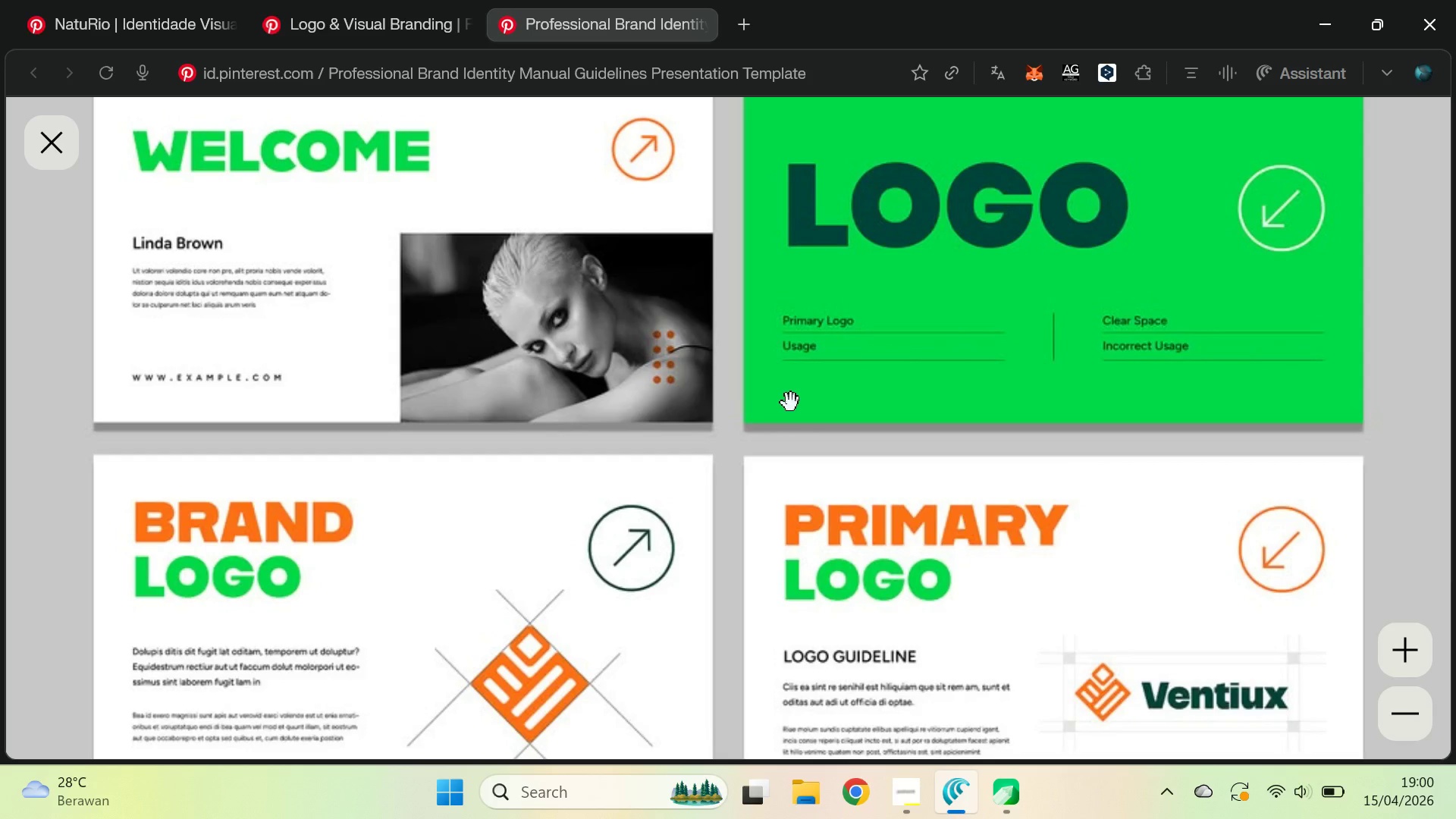 
key(Alt+AltLeft)
 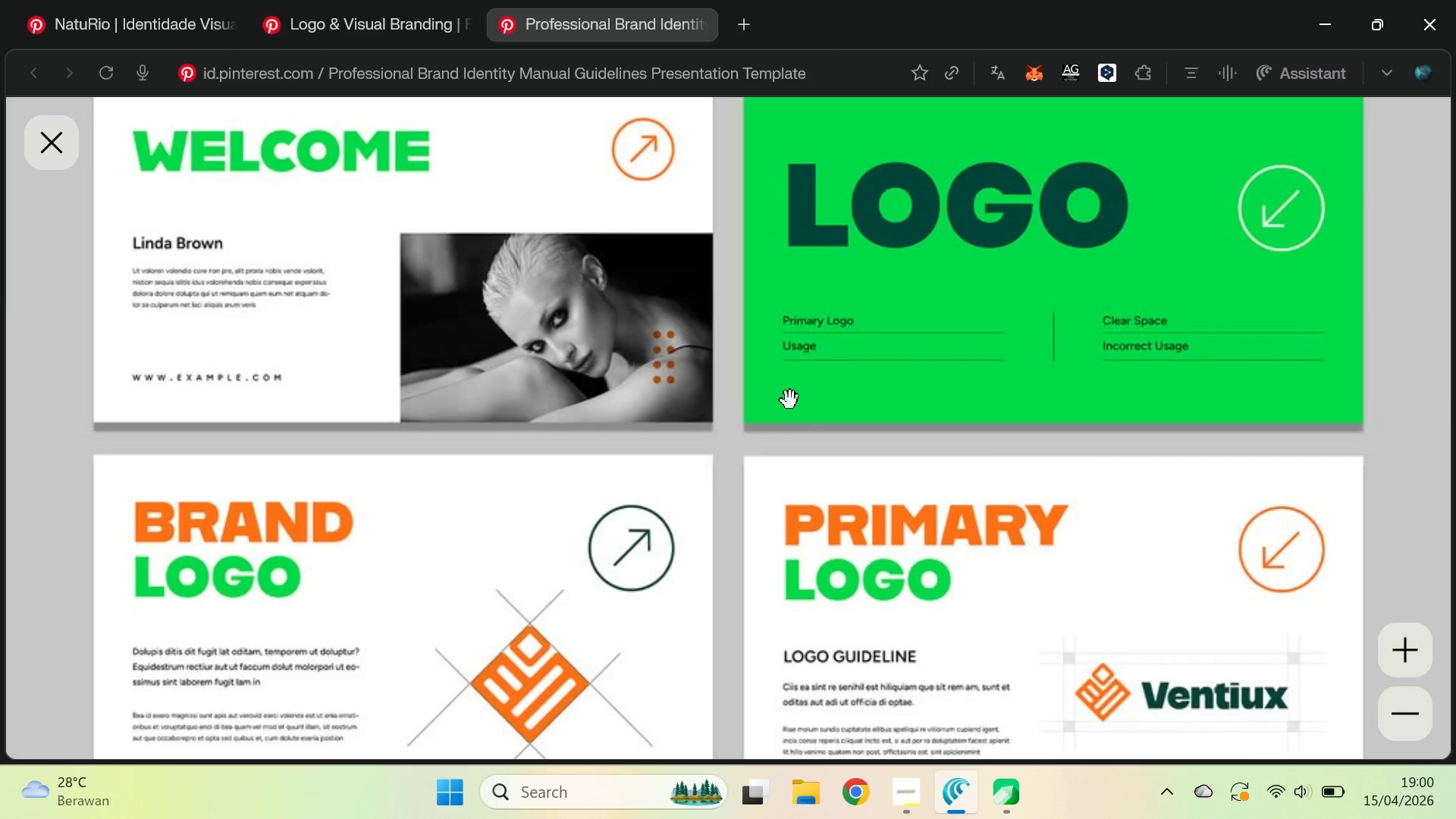 
key(Alt+Tab)
 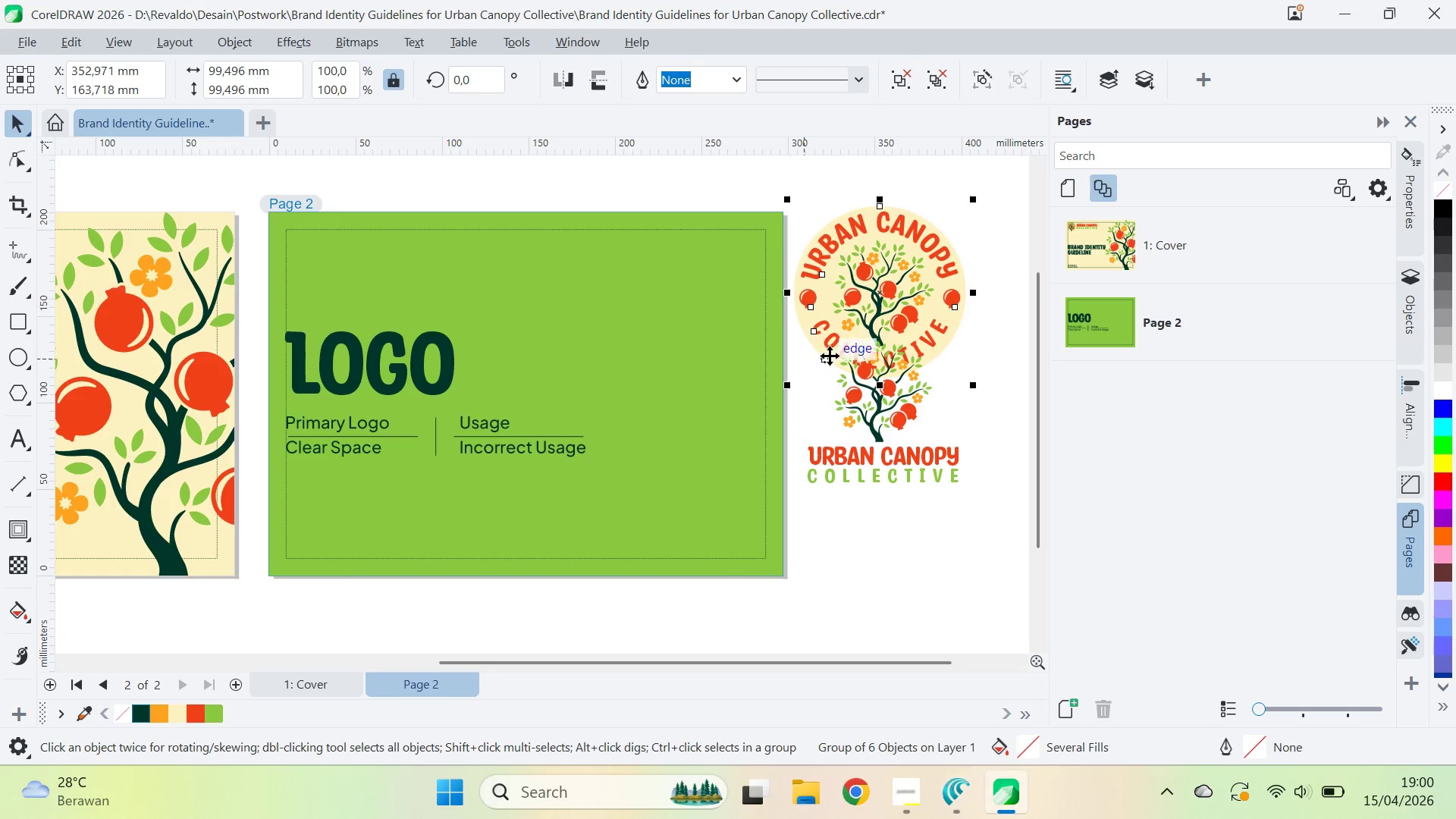 
key(Control+Z)
 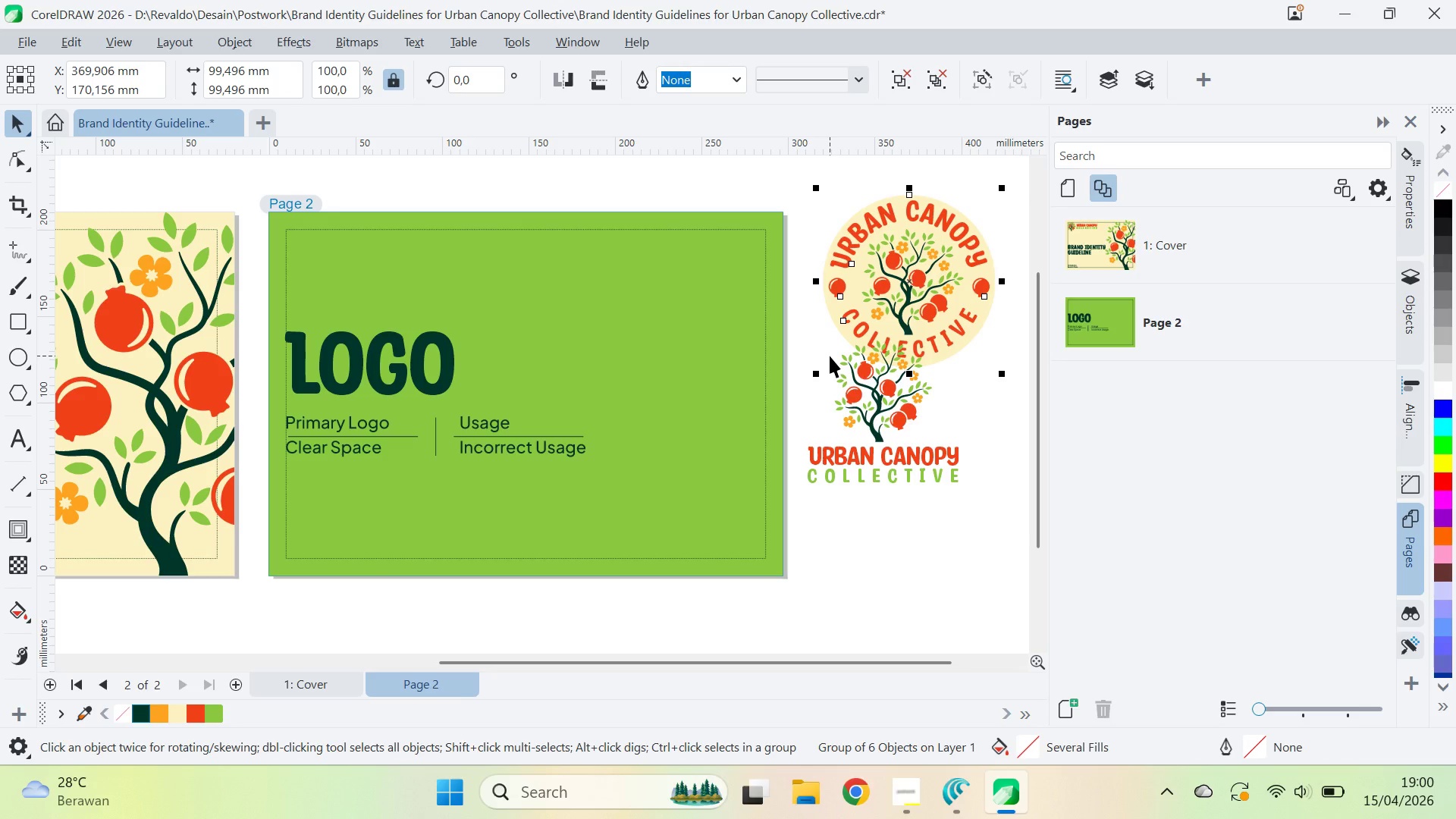 
key(Control+Z)
 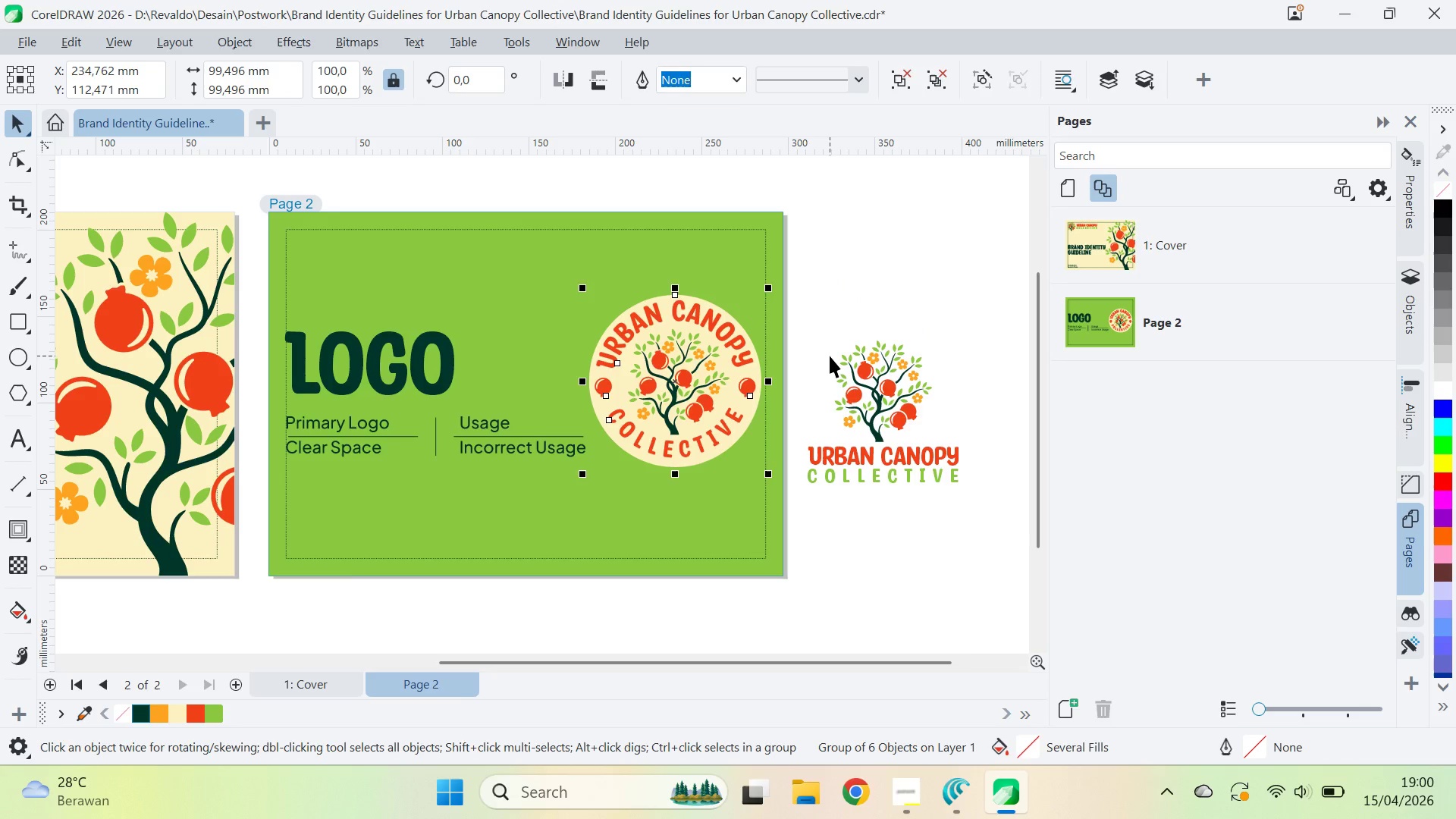 
key(Control+Z)
 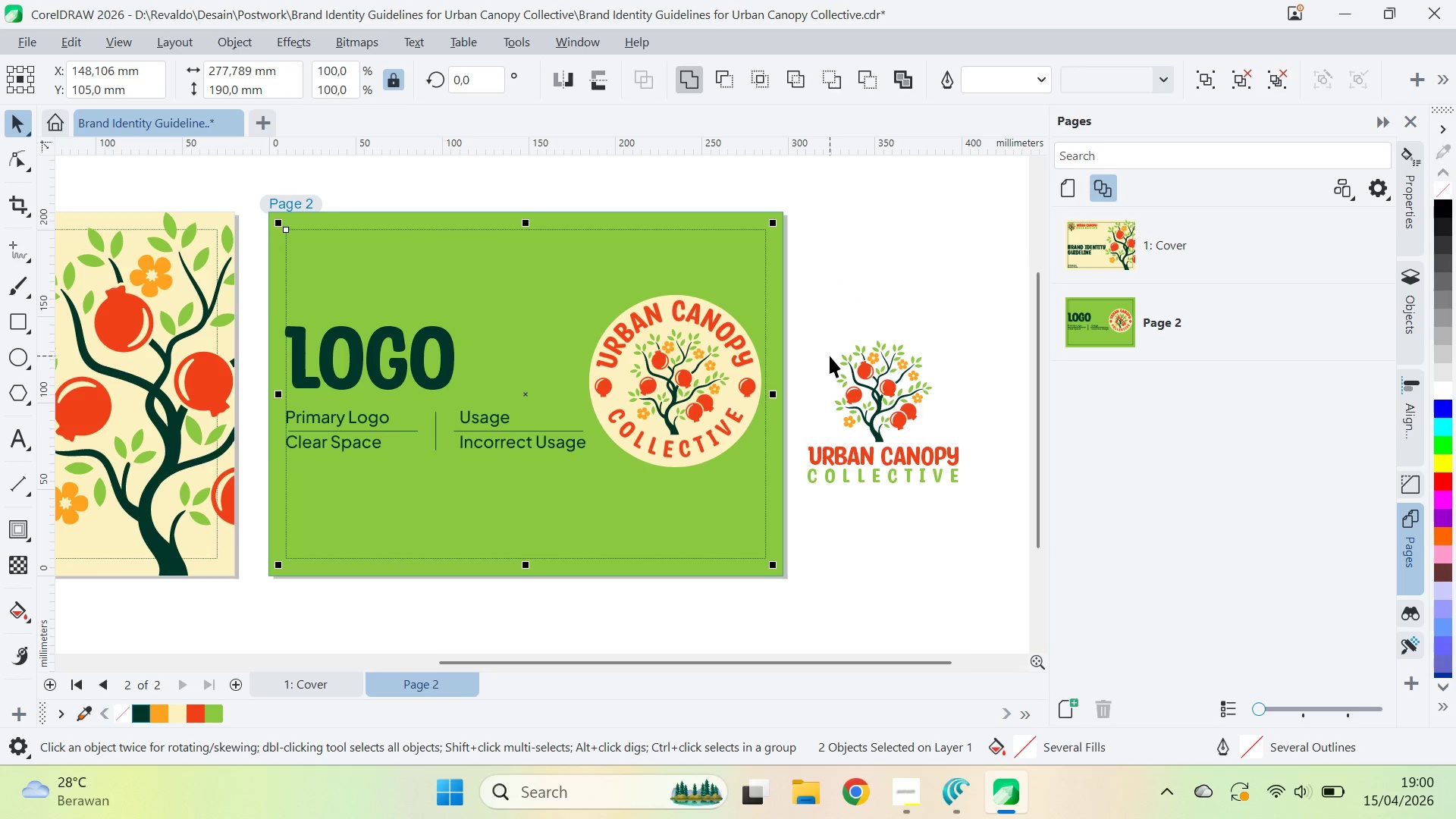 
key(Control+Z)
 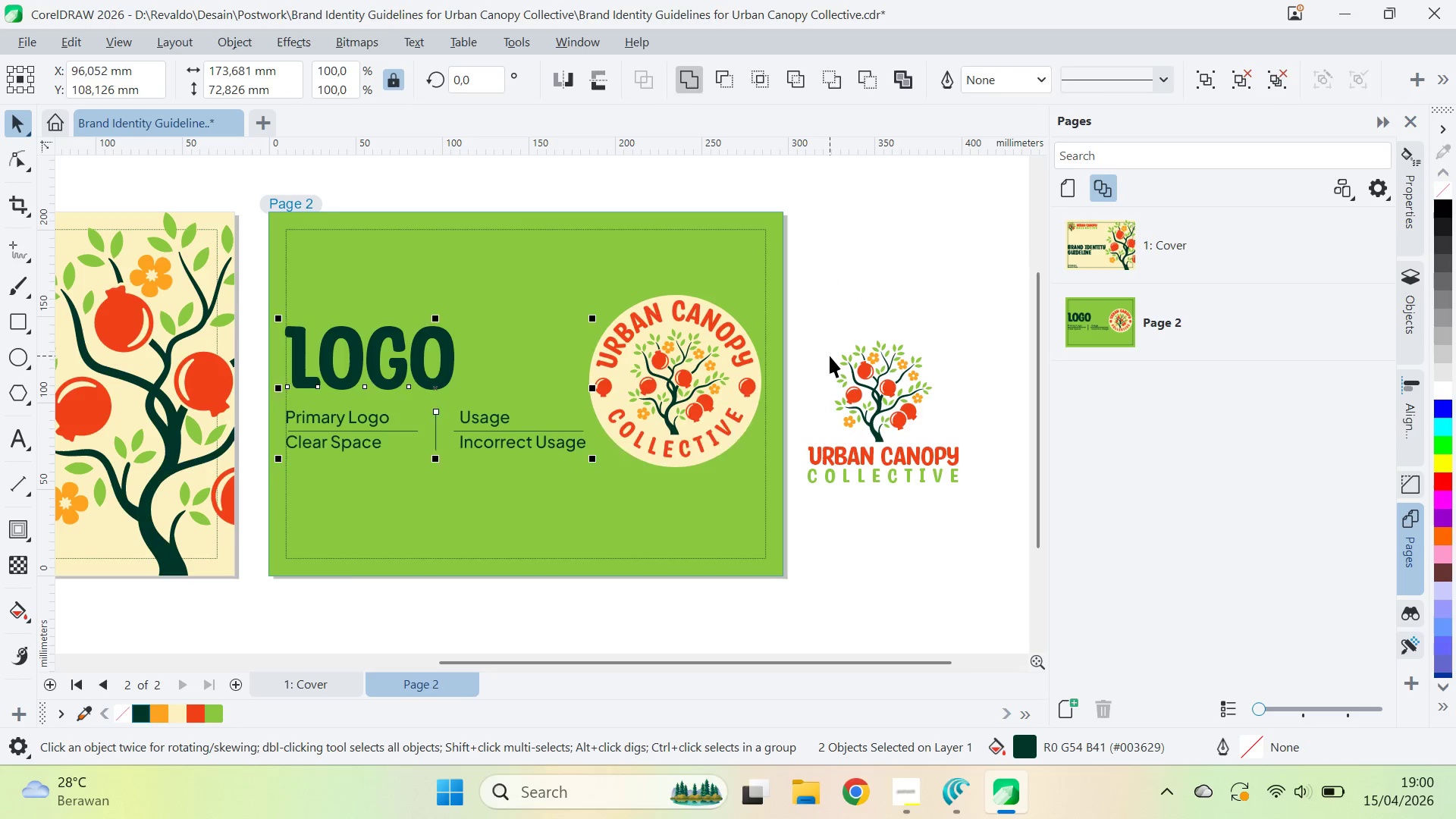 
key(Control+Z)
 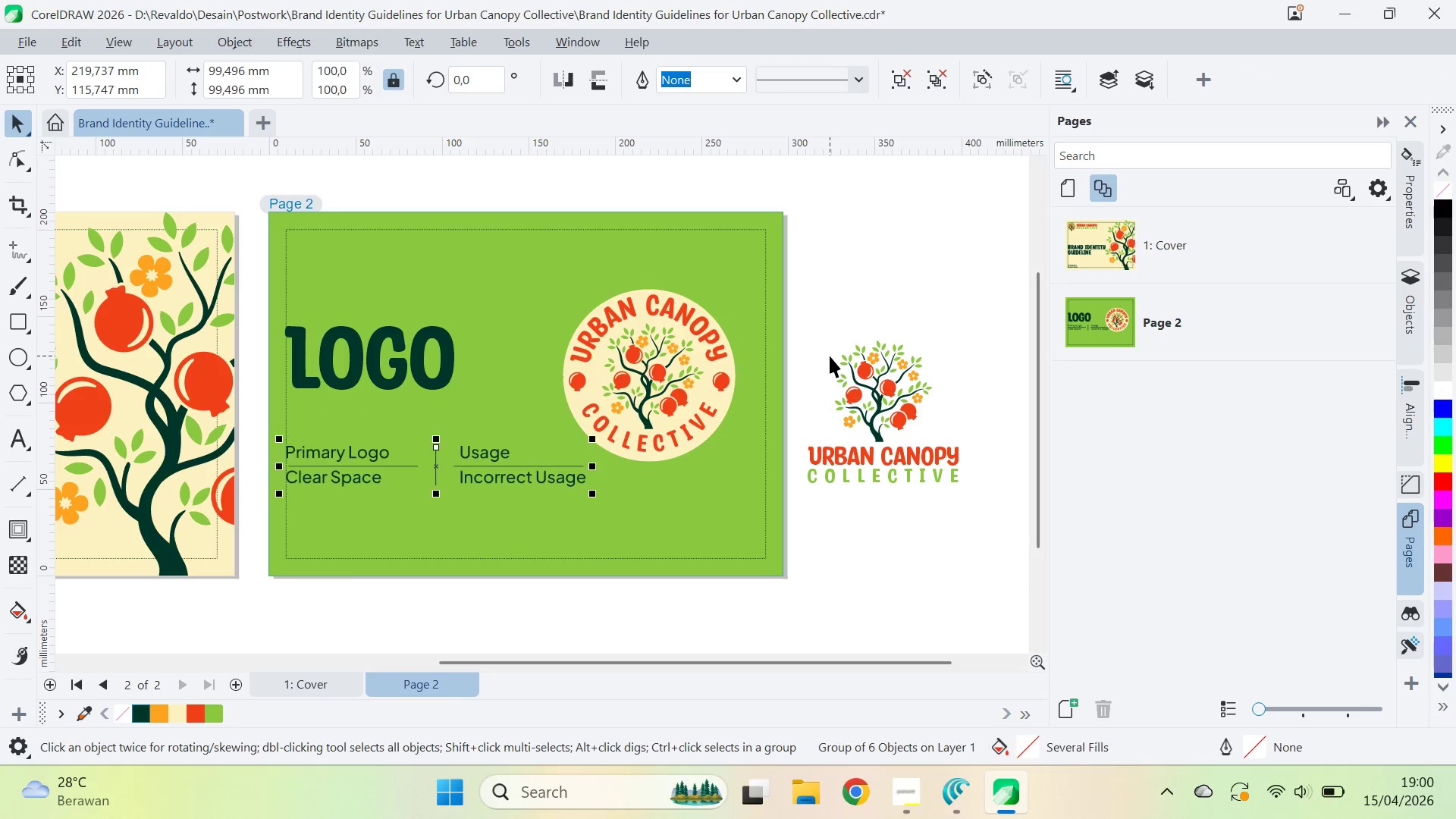 
key(Control+Z)
 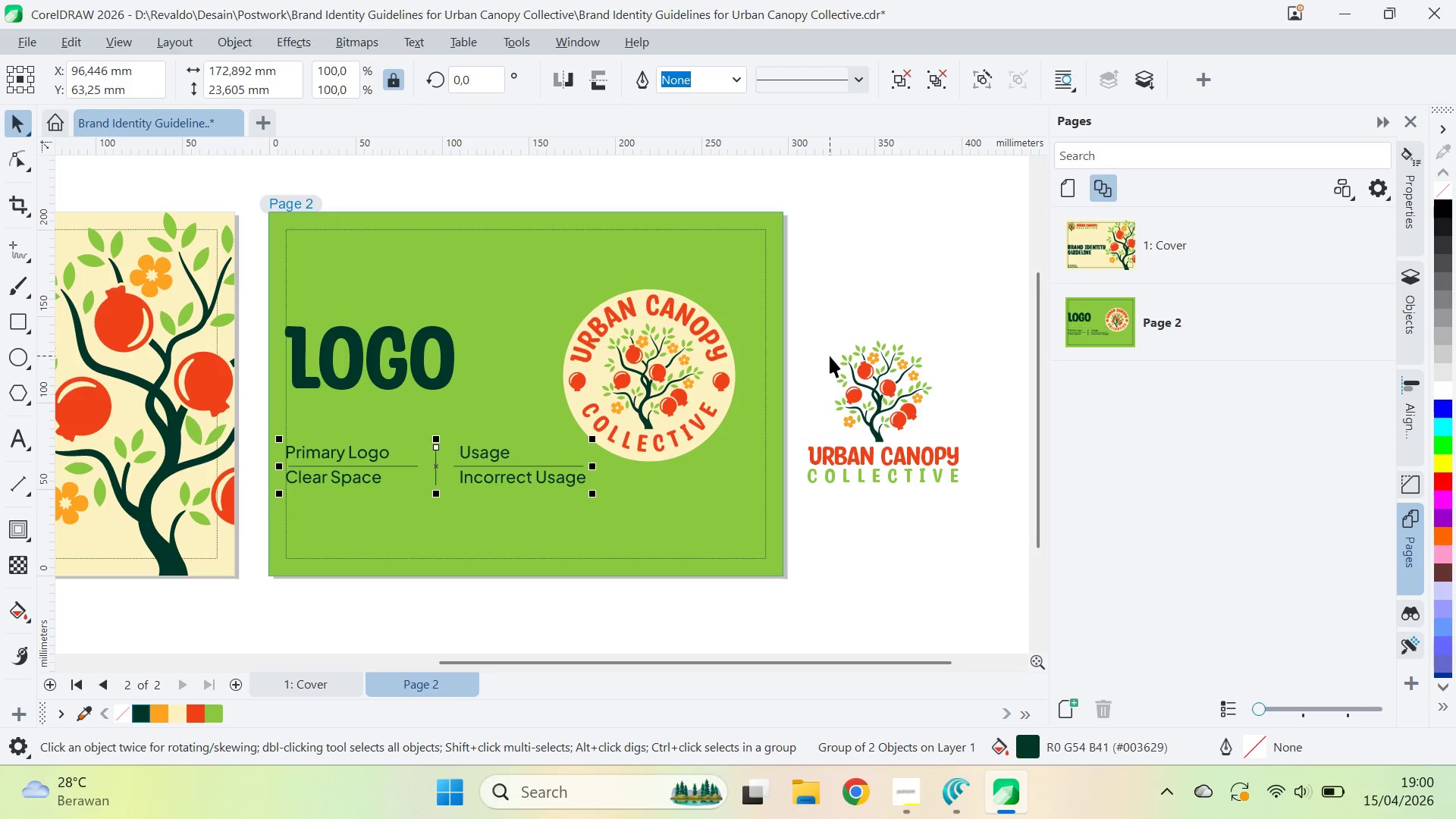 
key(Control+Z)
 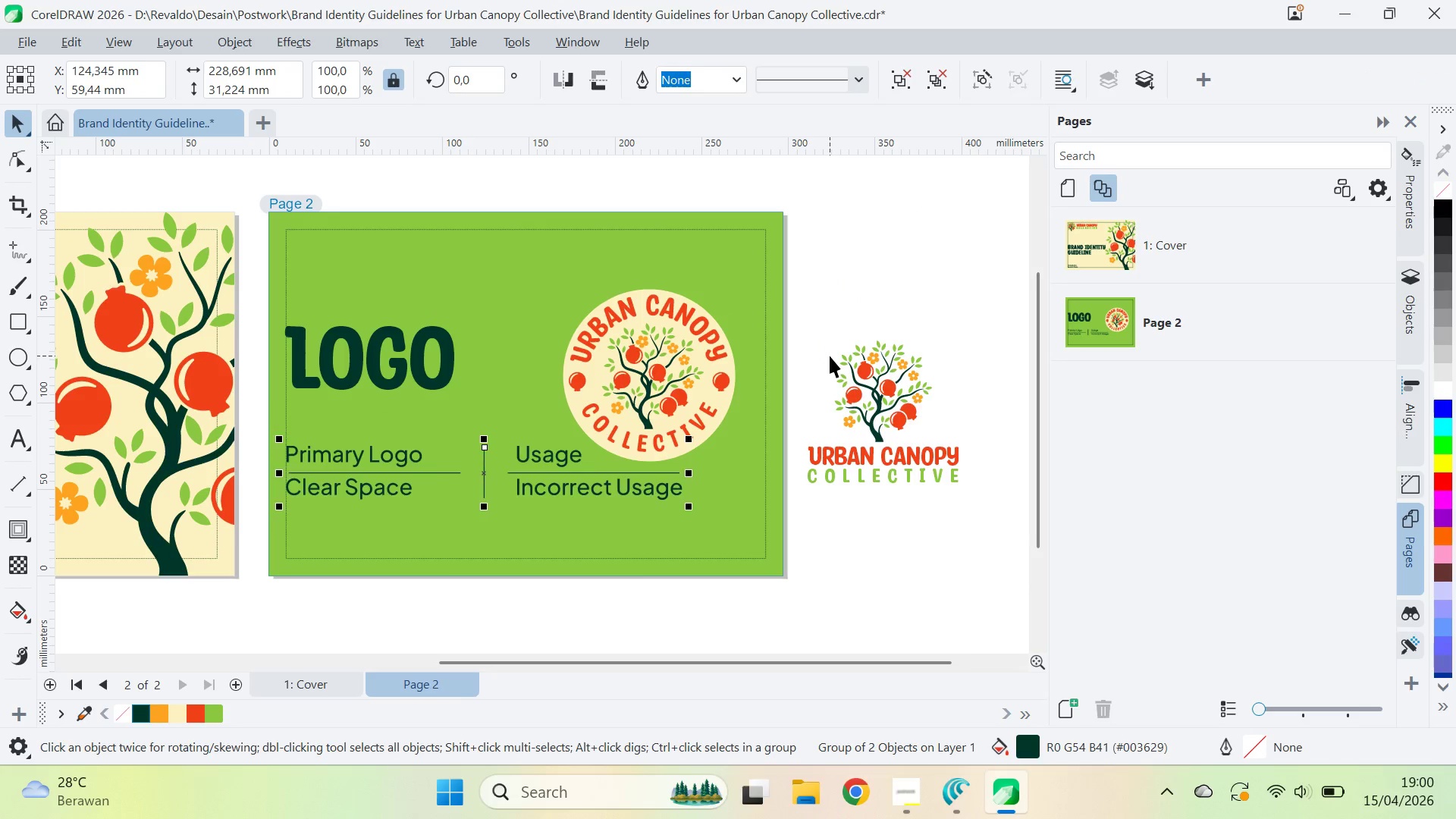 
key(Control+Z)
 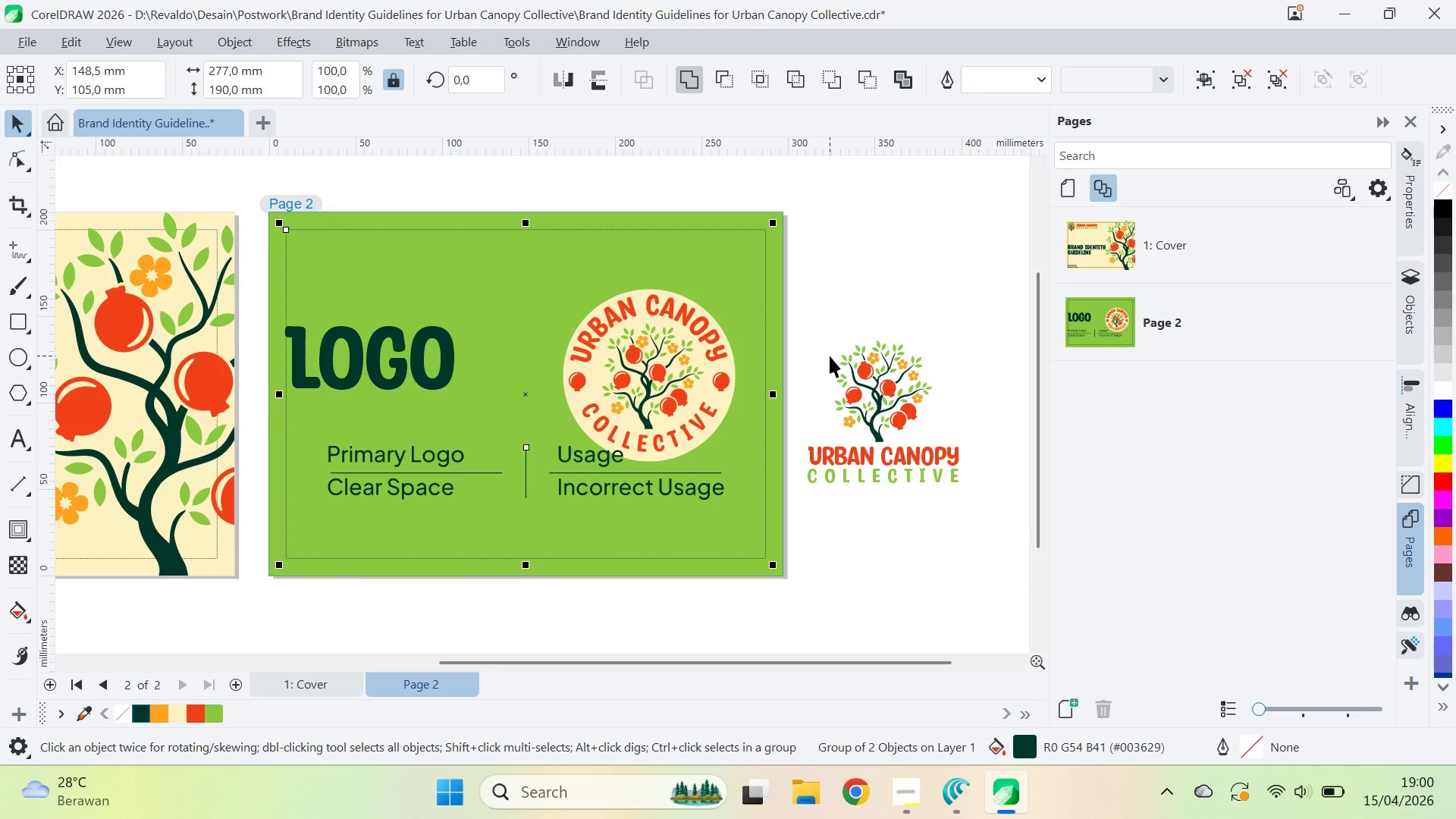 
key(Control+Z)
 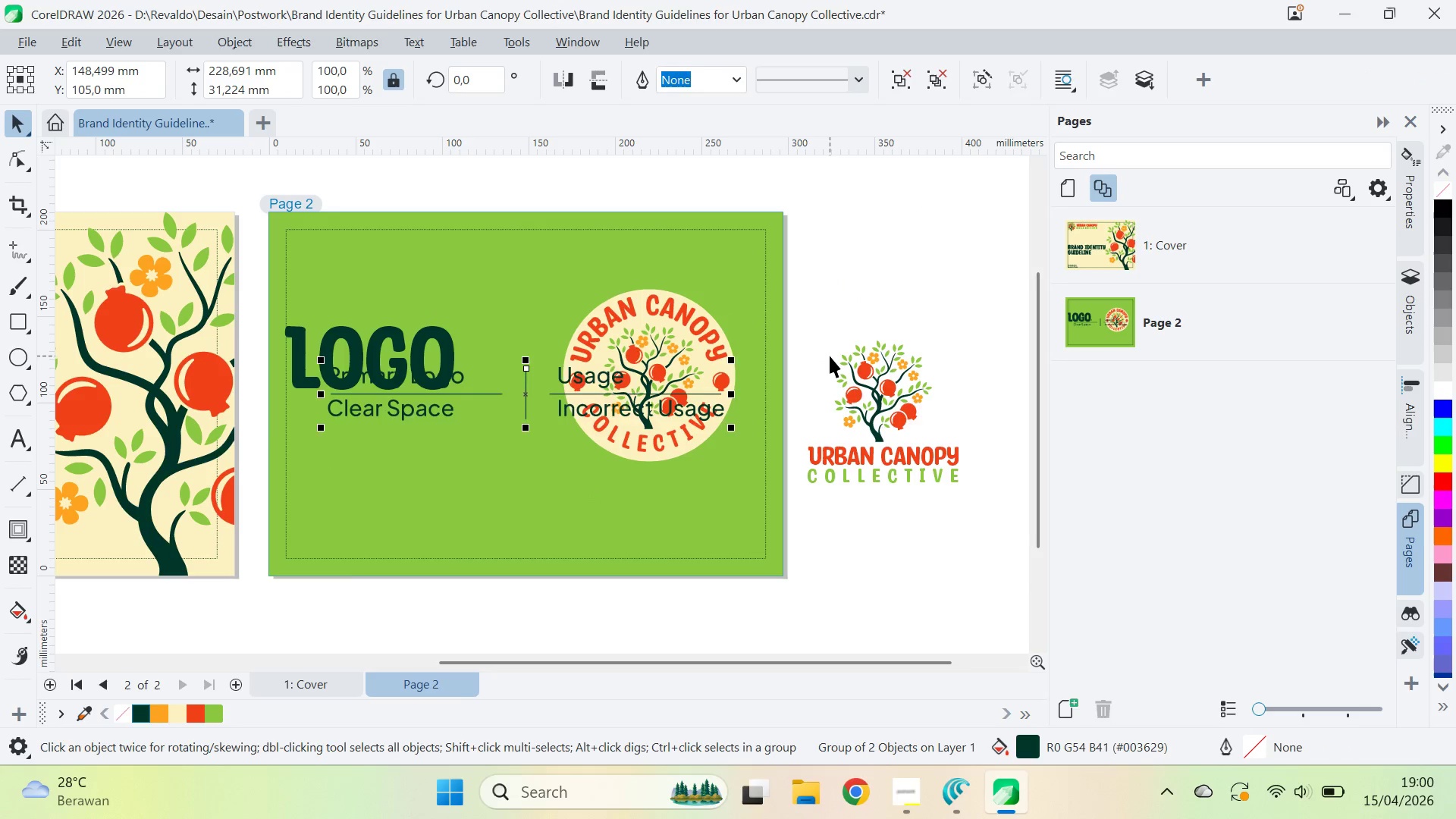 
key(Control+Z)
 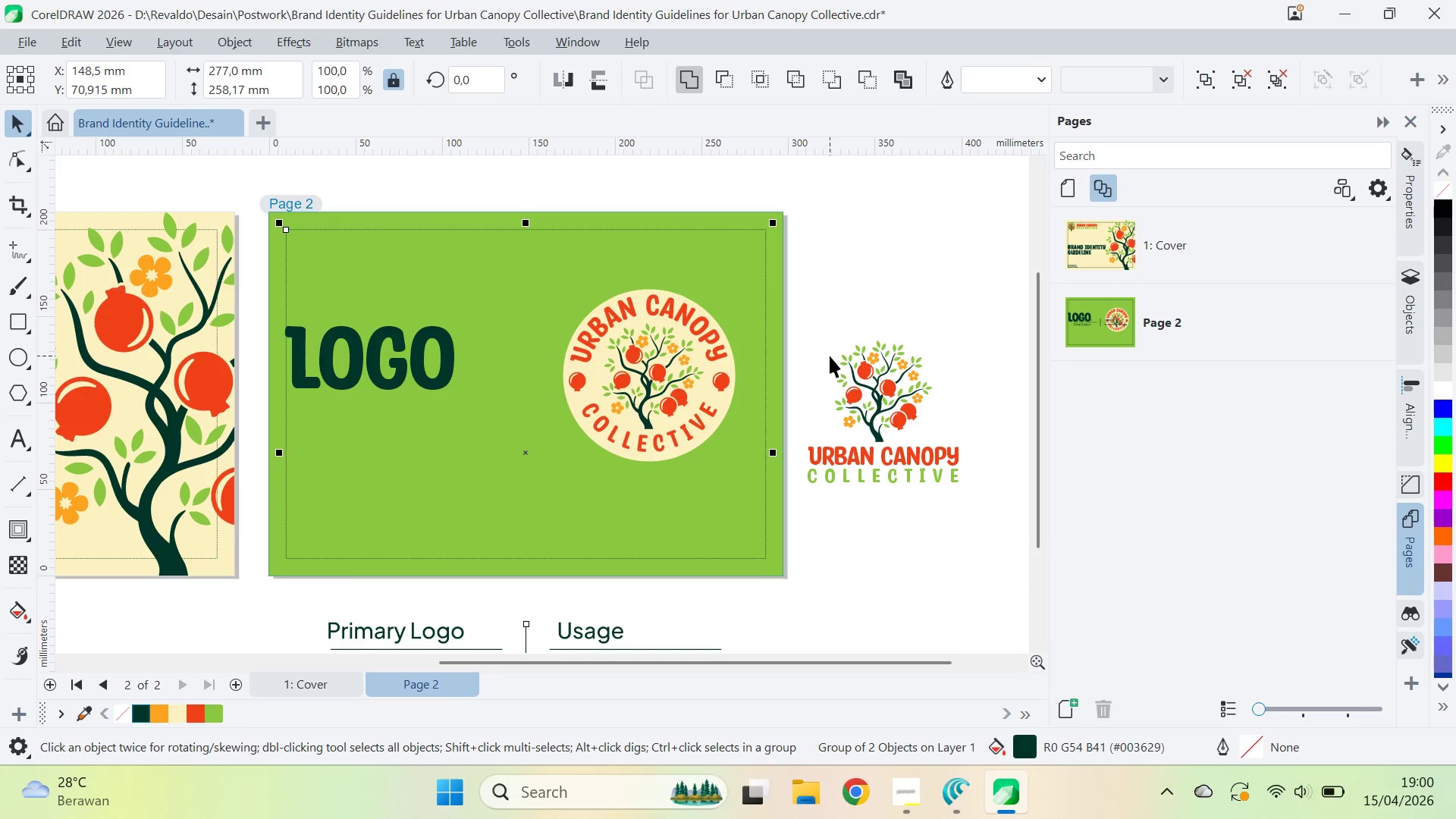 
key(Control+Z)
 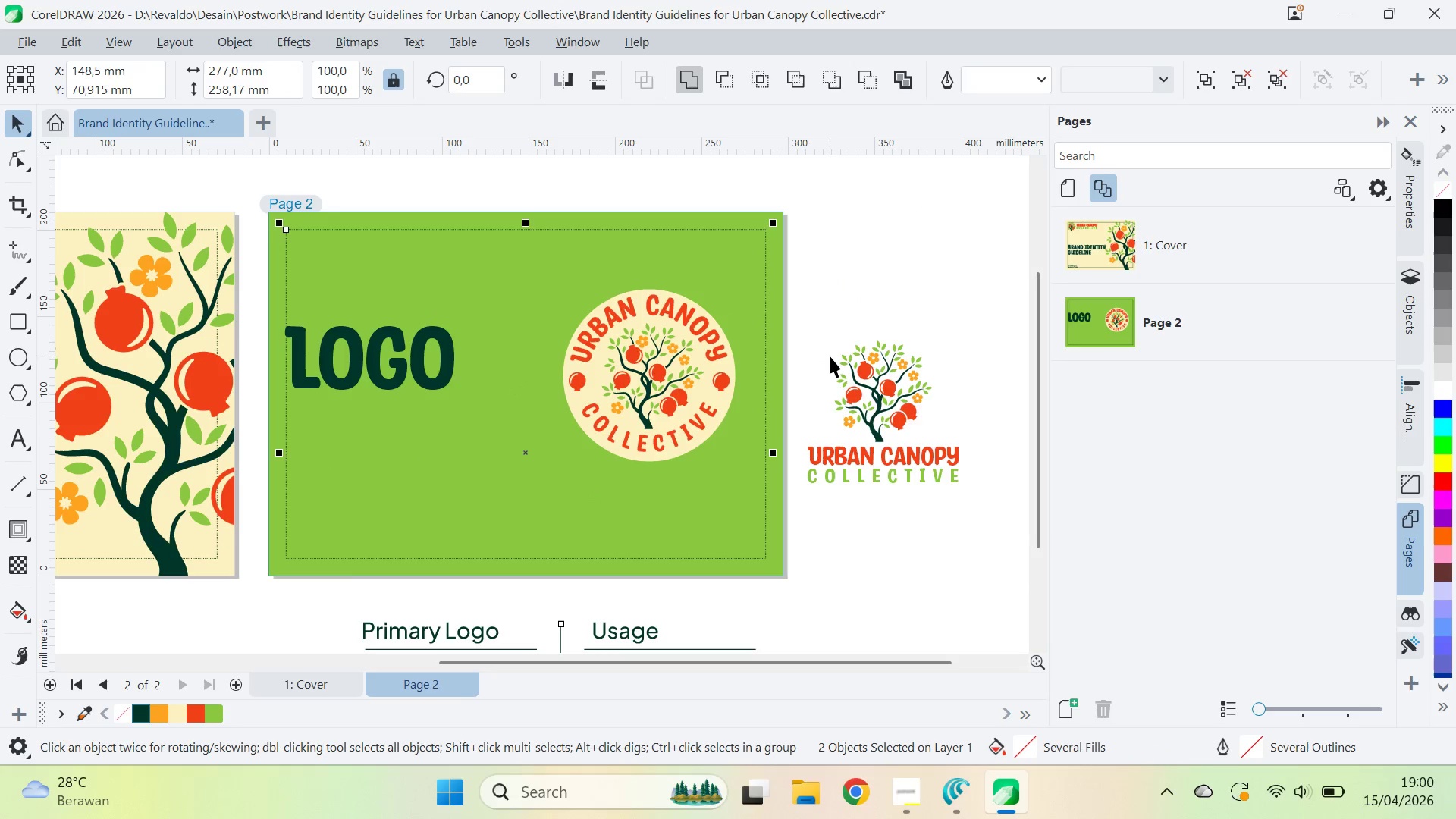 
key(Control+Z)
 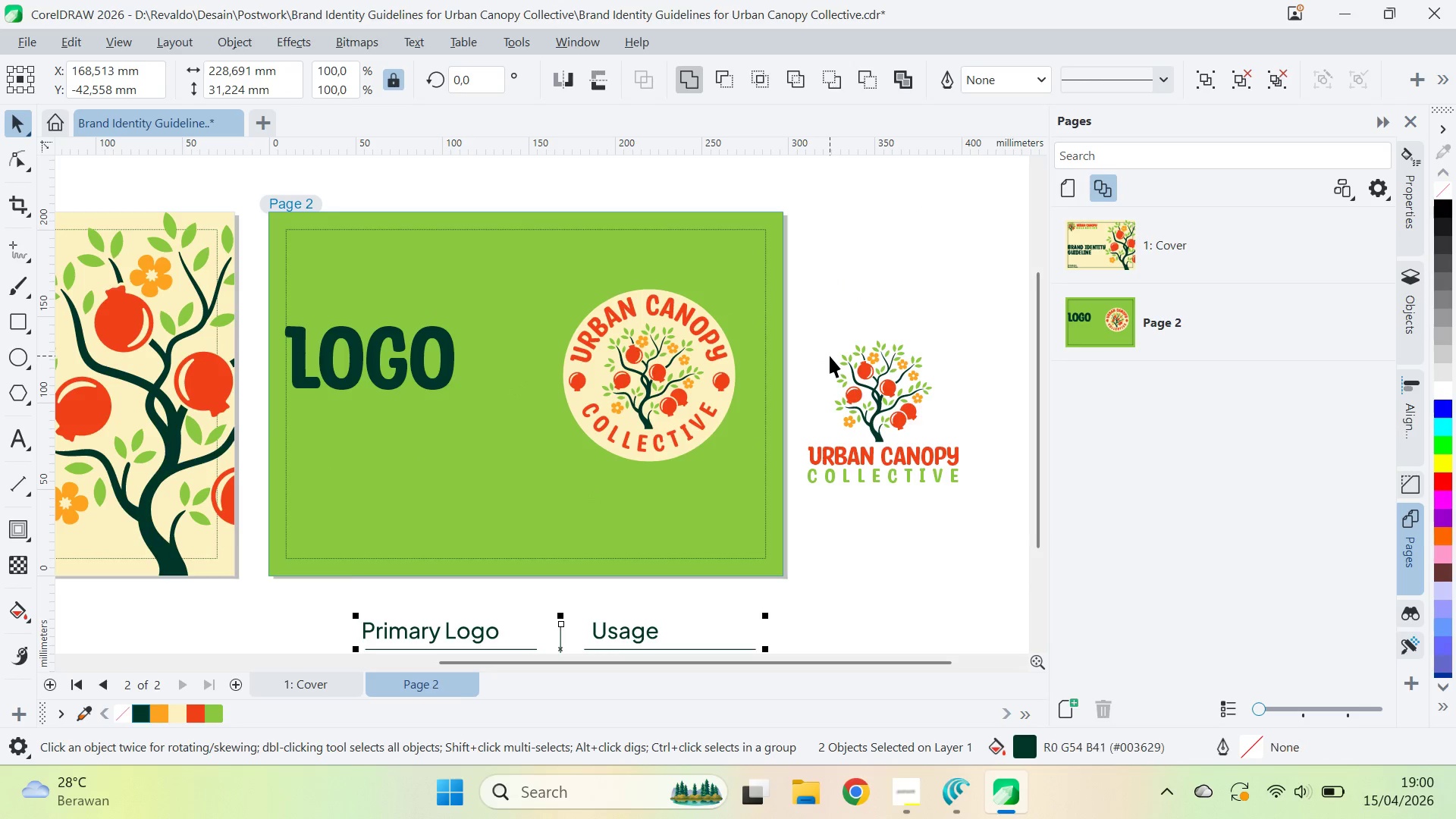 
key(Control+Z)
 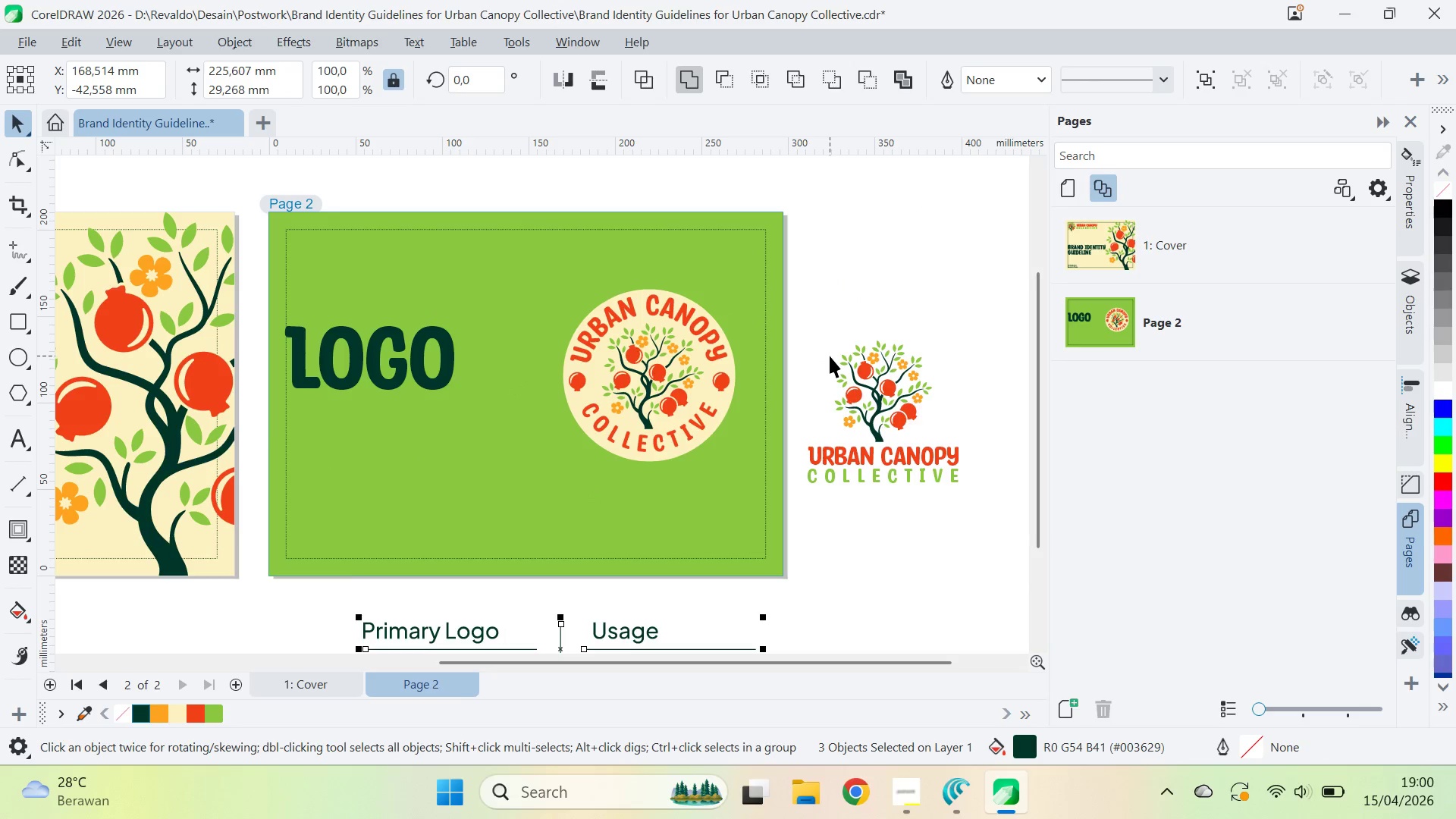 
key(Control+Z)
 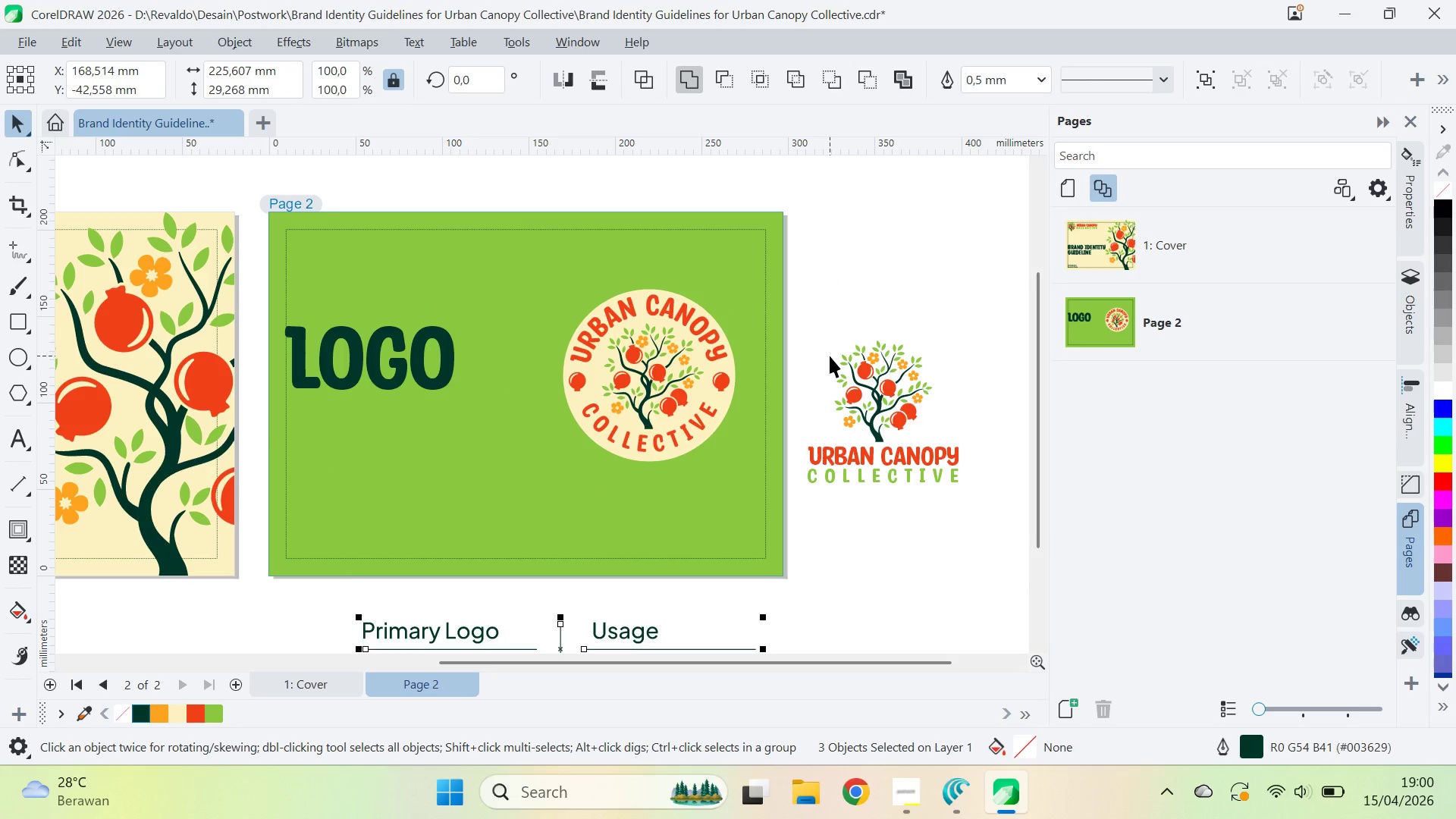 
key(Control+Z)
 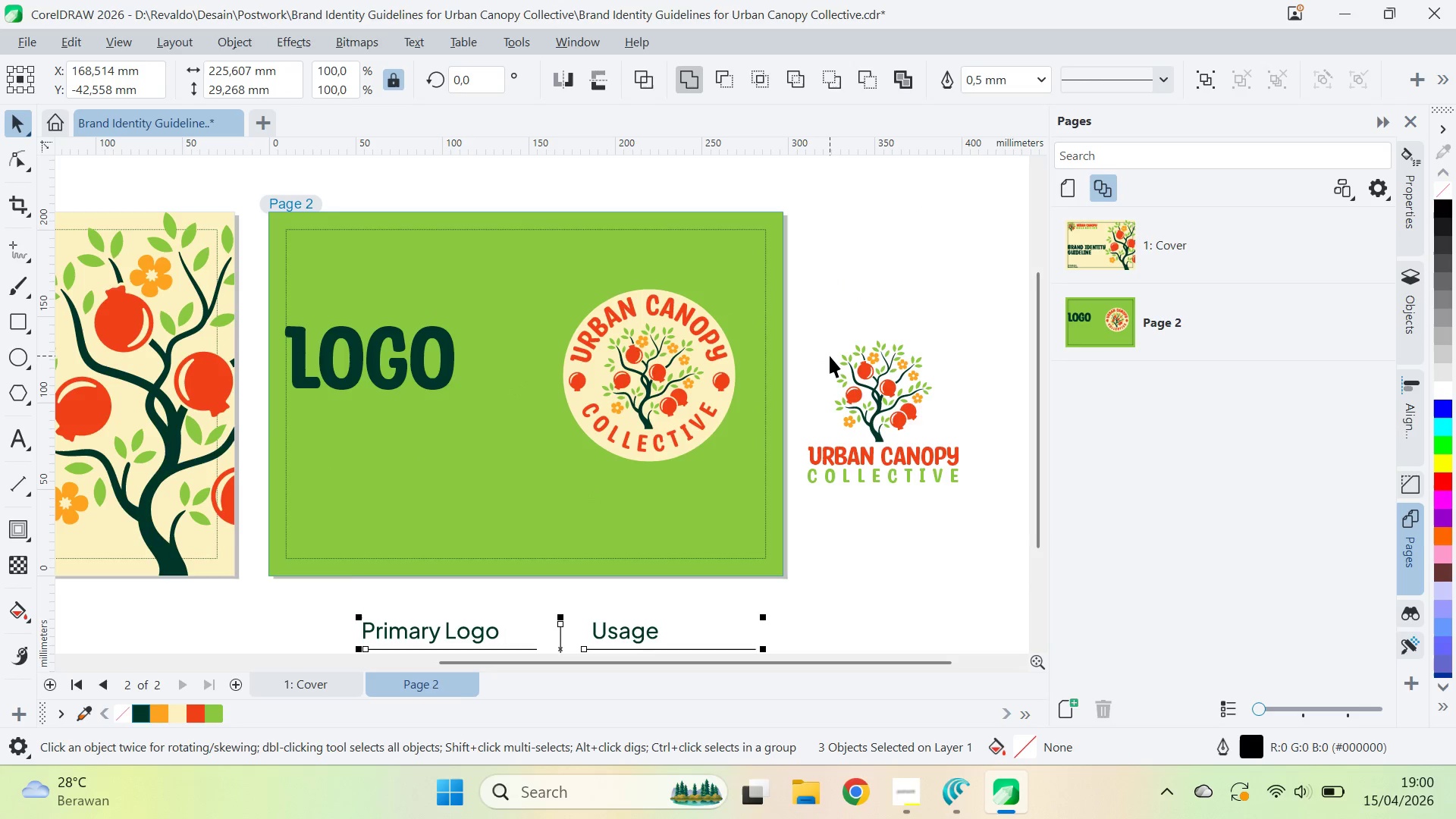 
key(Control+Z)
 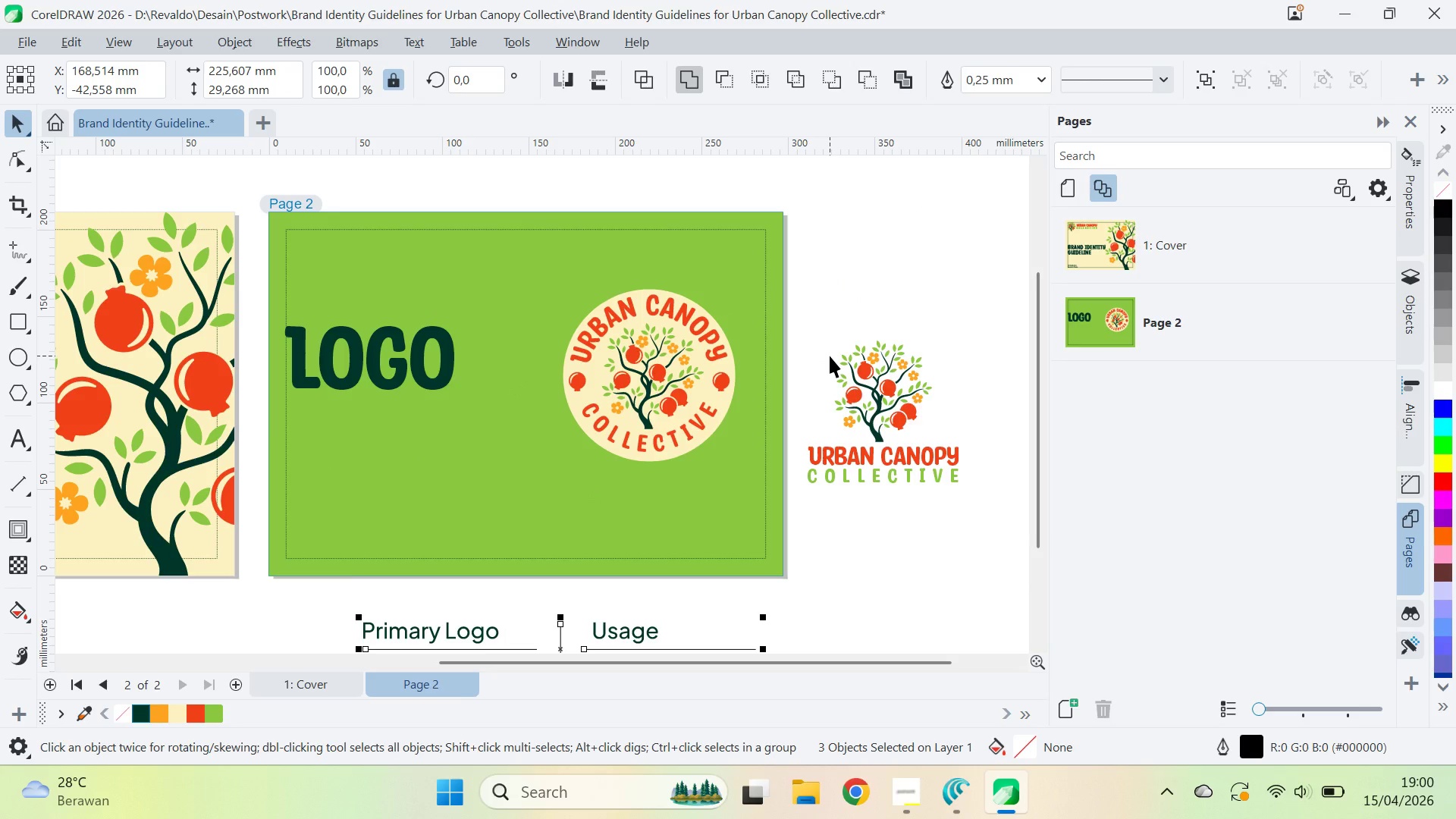 
key(Control+Z)
 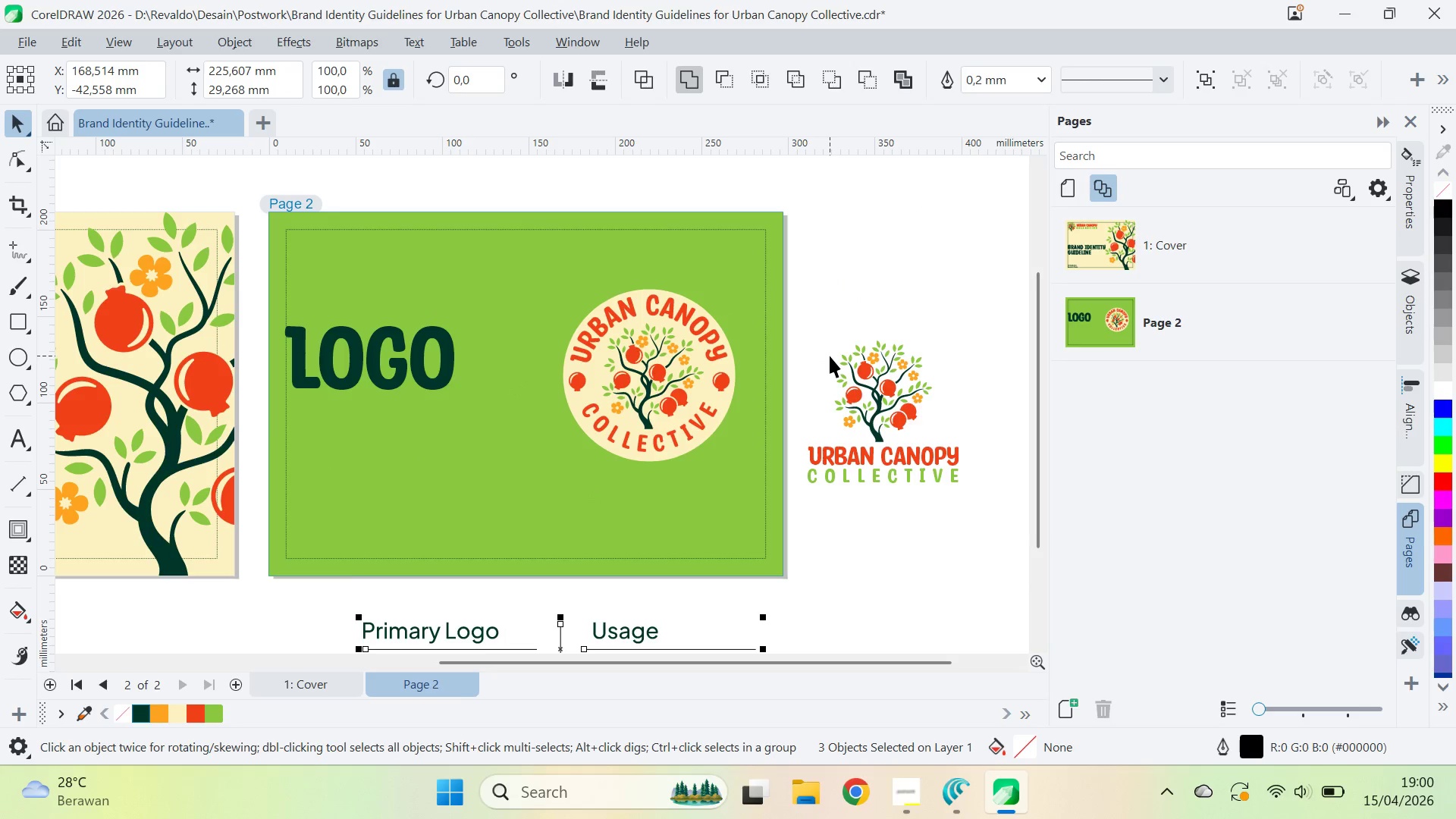 
key(Control+Shift+Z)
 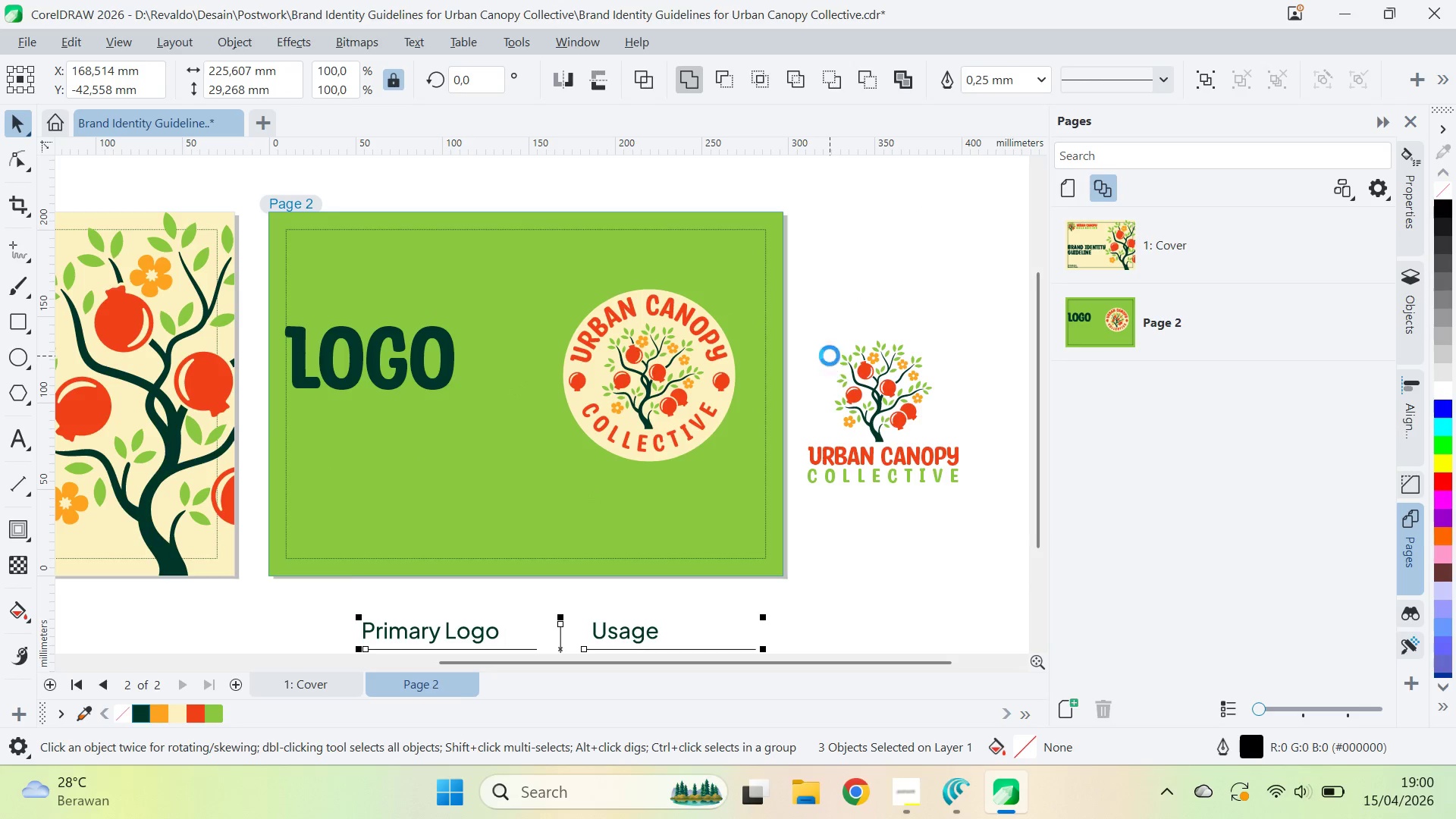 
key(Control+Shift+Z)
 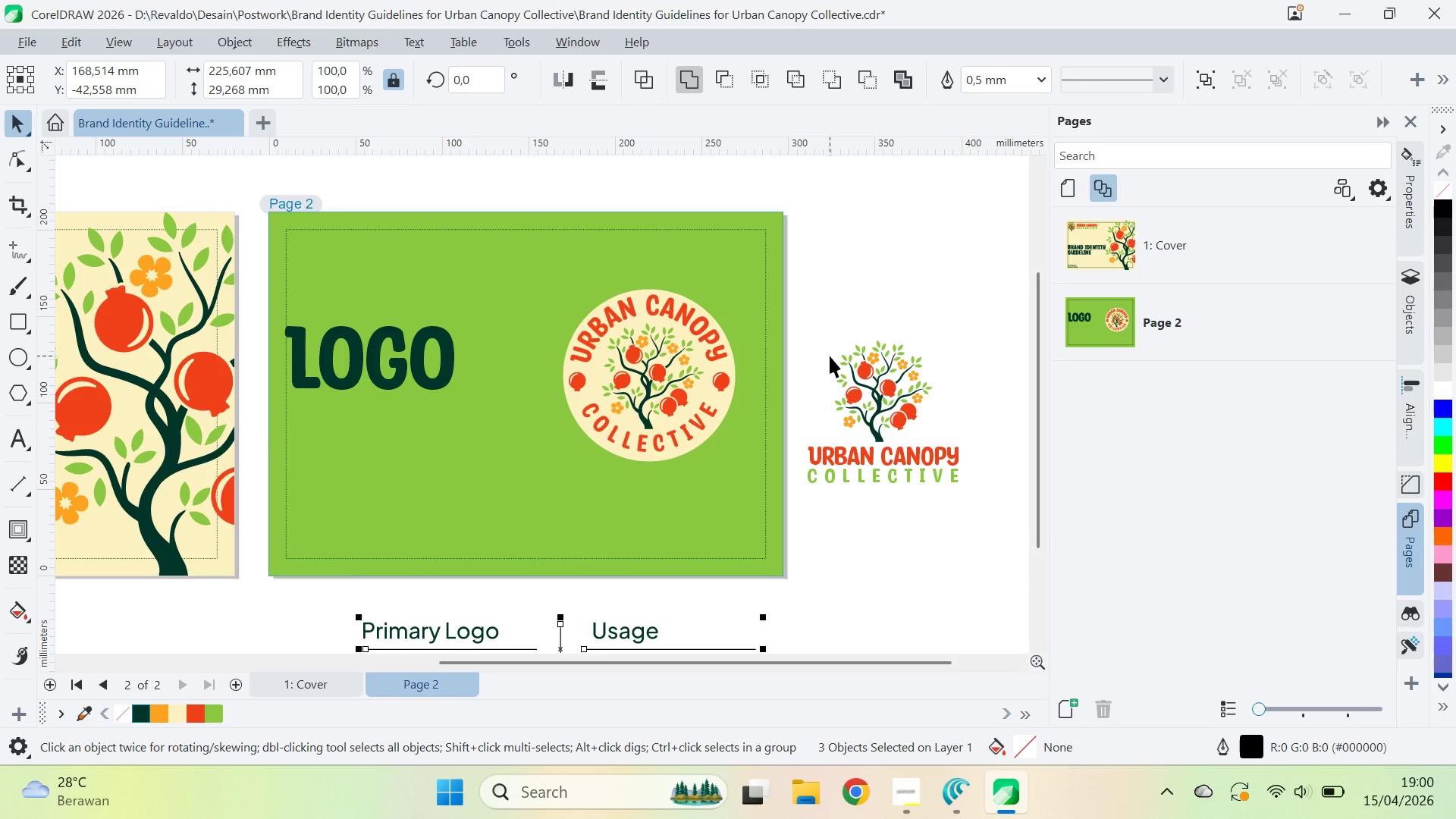 
key(Control+Shift+Z)
 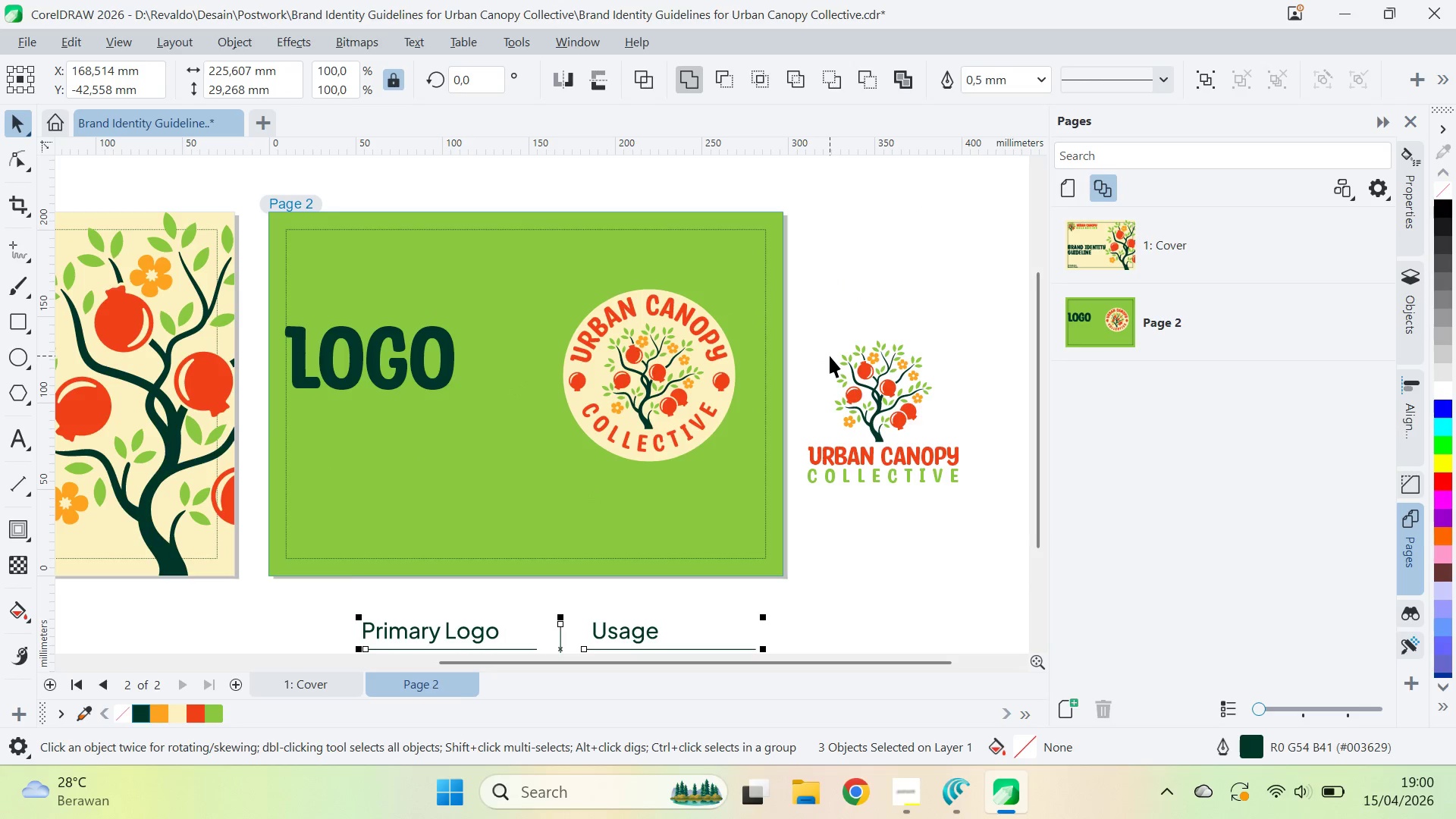 
key(Q)
 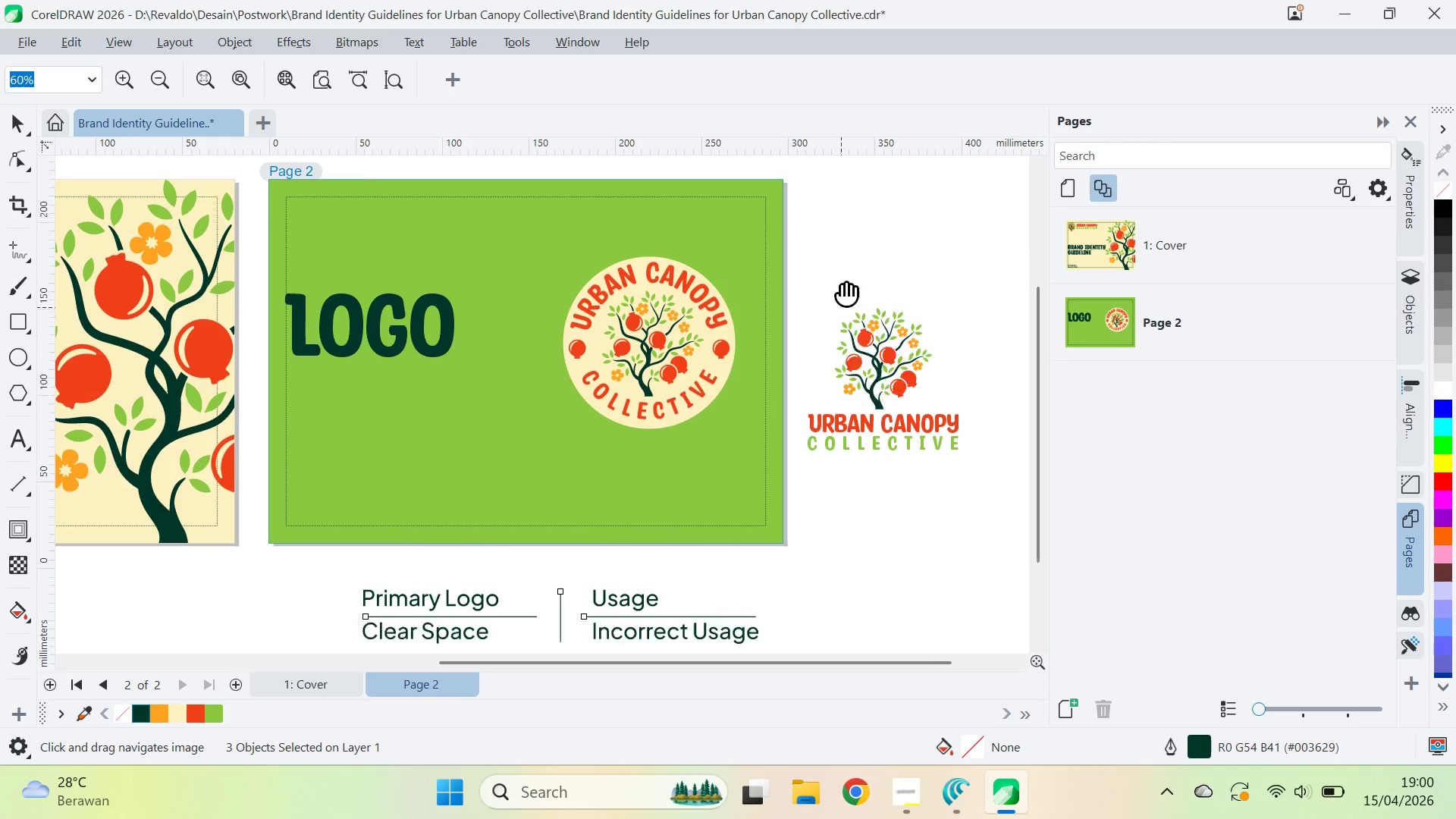 
left_click_drag(start_coordinate=[843, 334], to_coordinate=[833, 185])
 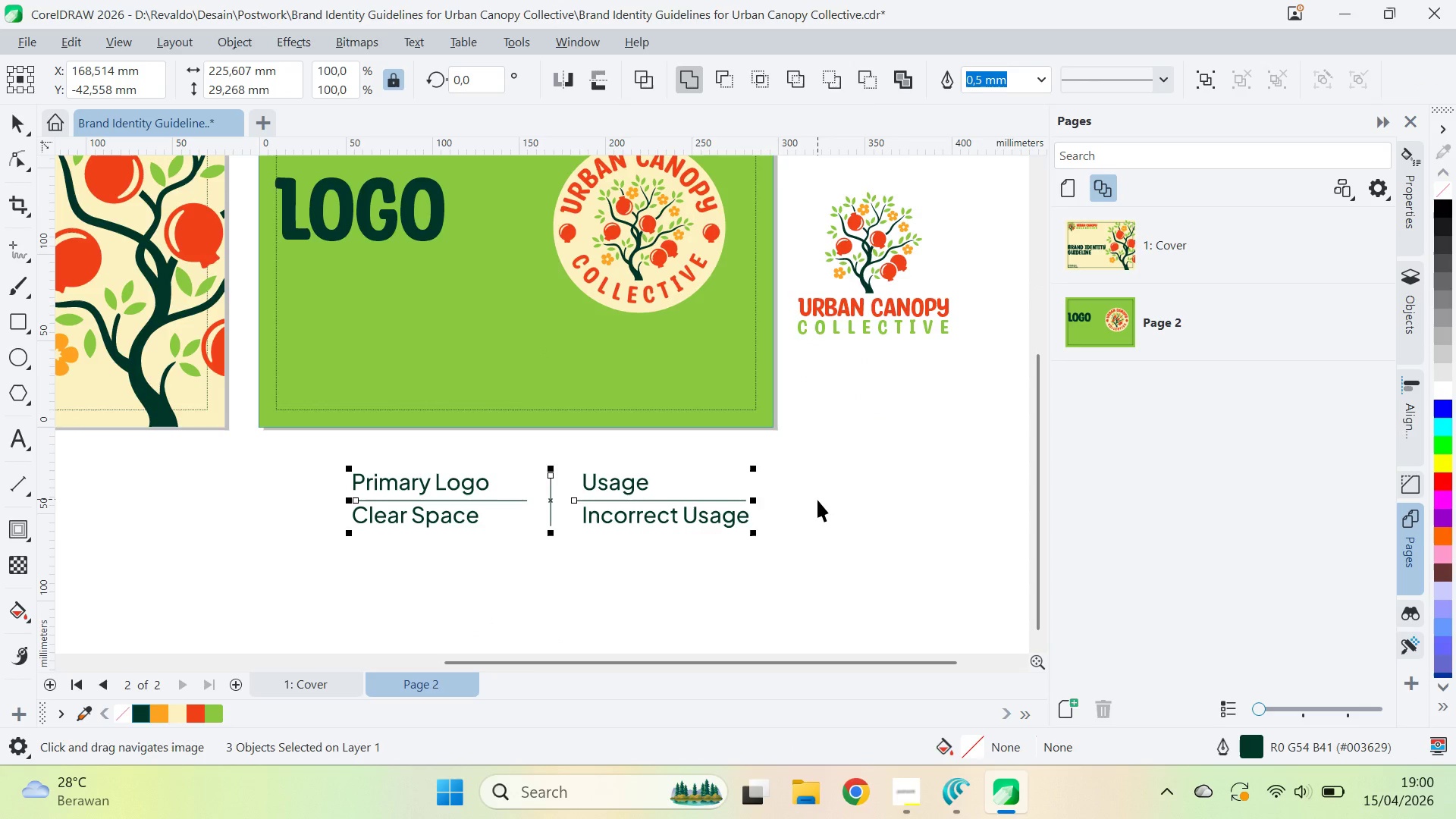 
key(V)
 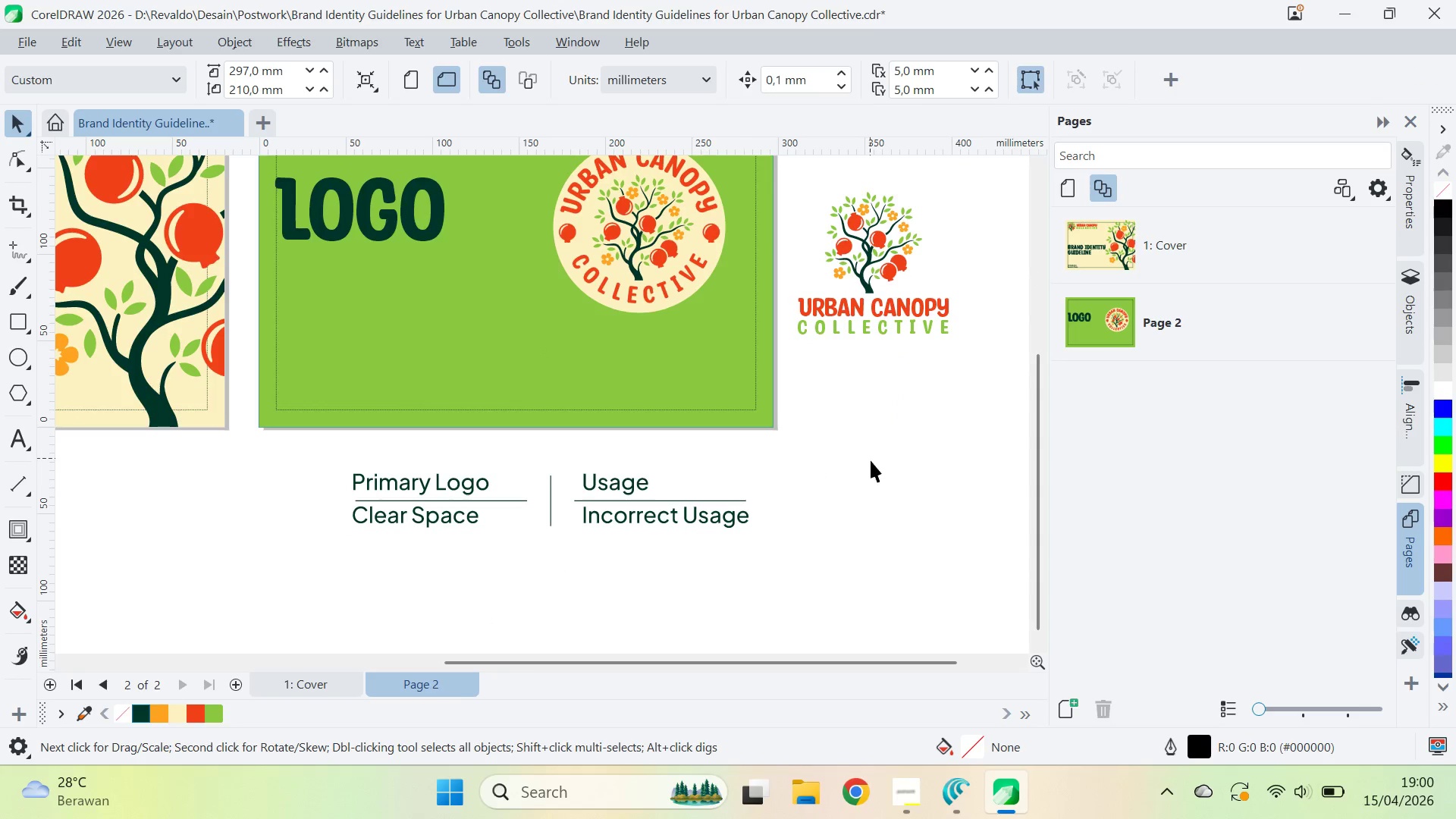 
left_click_drag(start_coordinate=[849, 446], to_coordinate=[566, 556])
 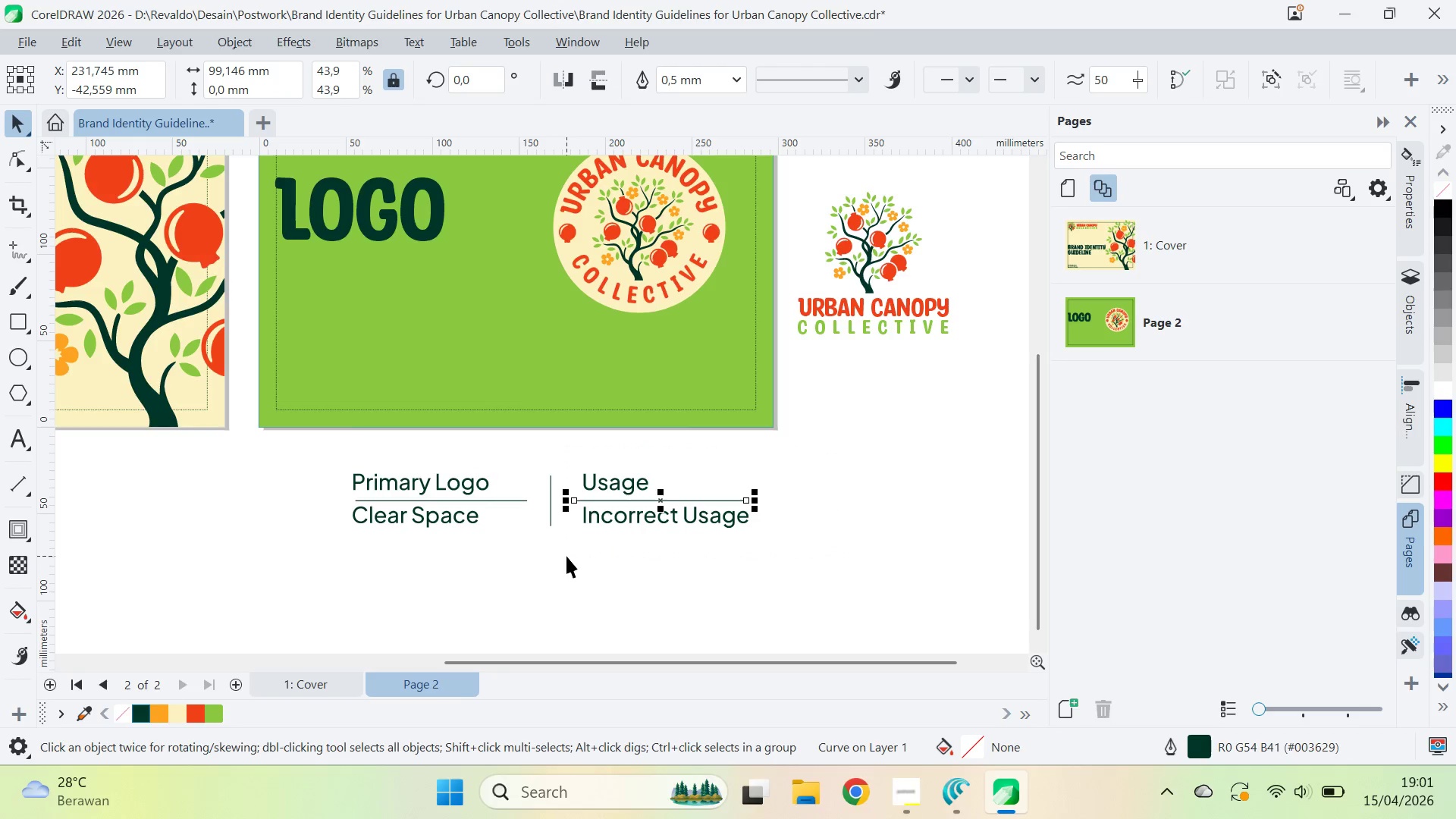 
hold_key(key=ControlLeft, duration=0.53)
 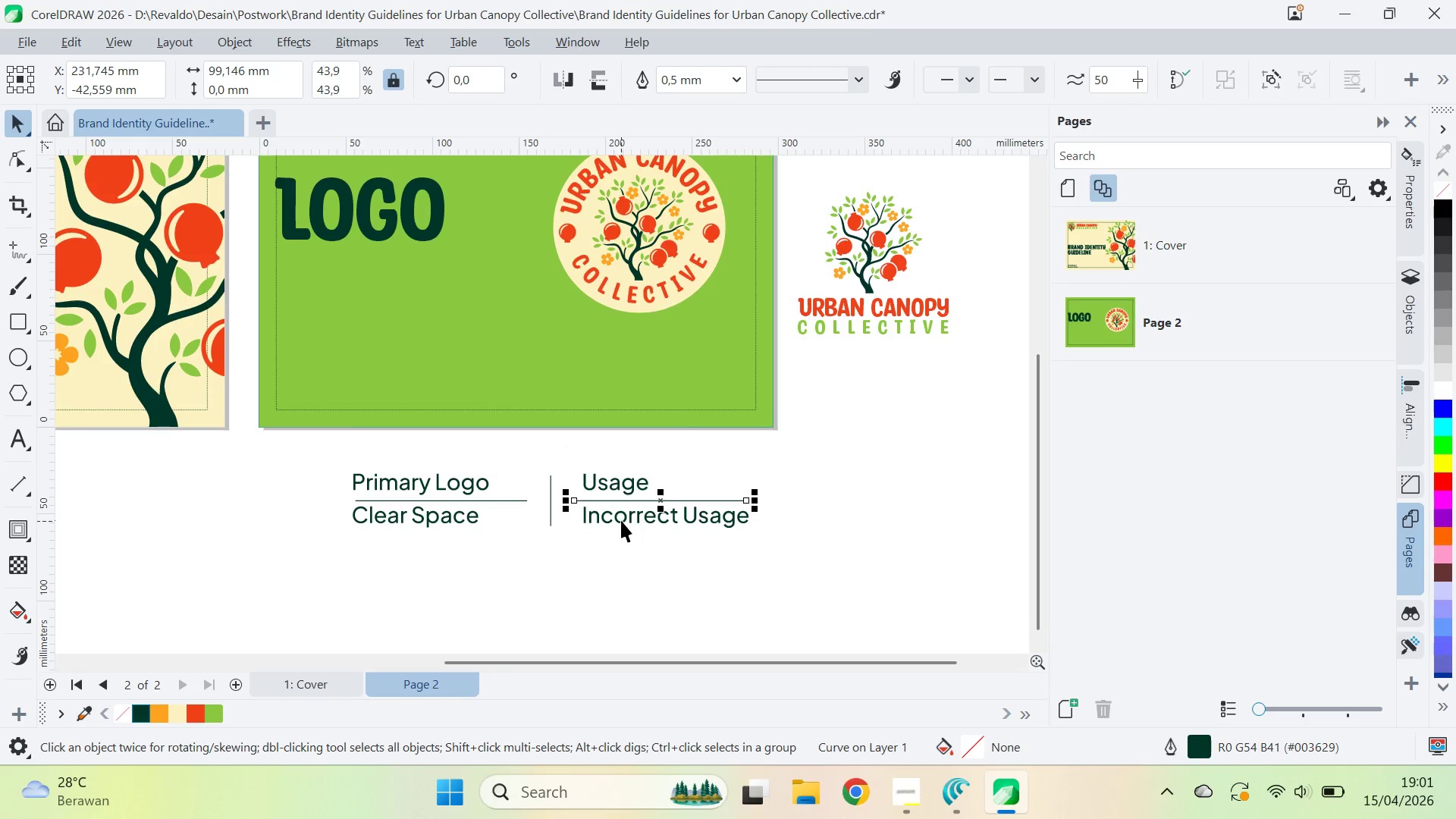 
key(Shift+ShiftLeft)
 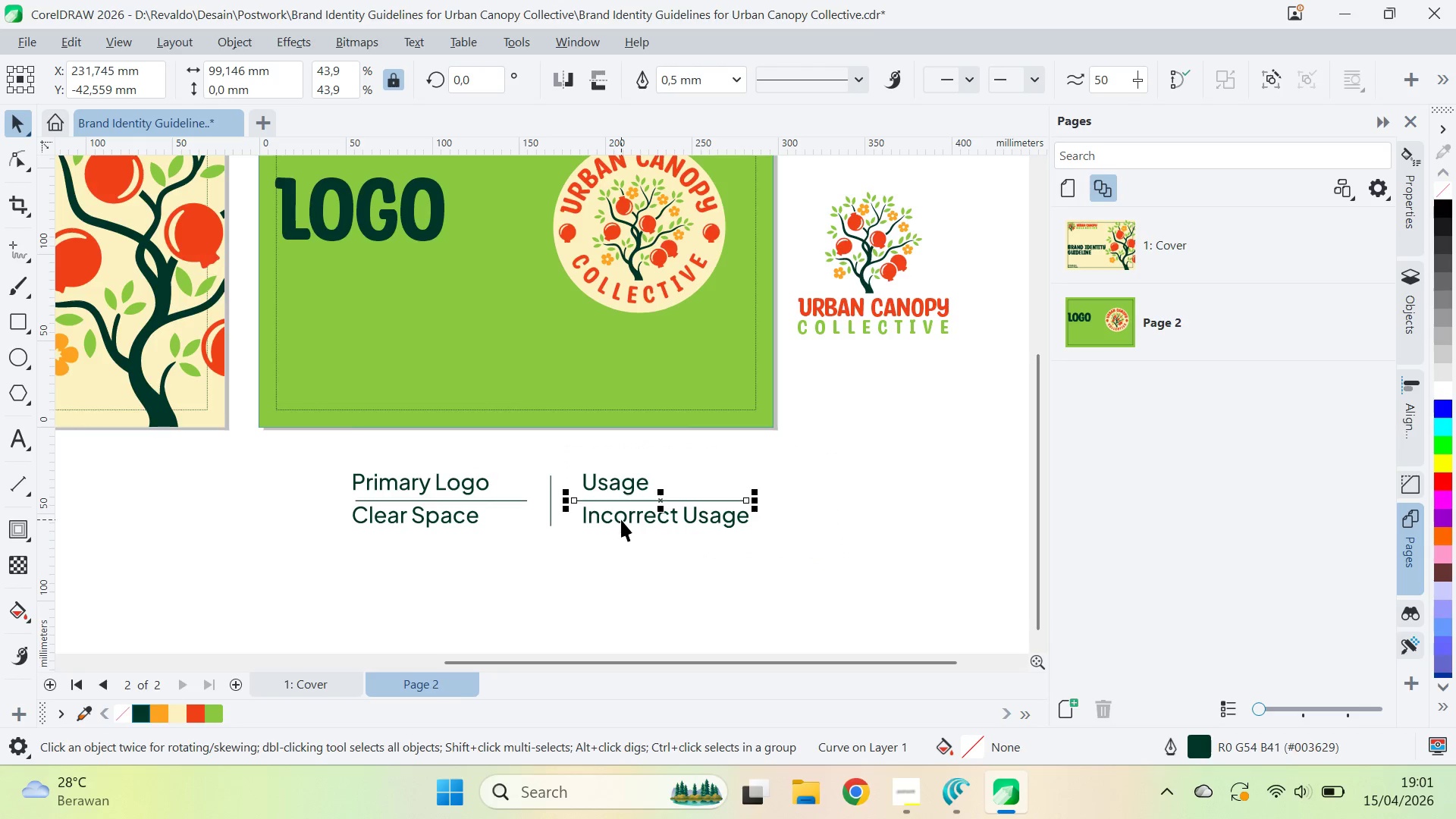 
left_click([621, 519])
 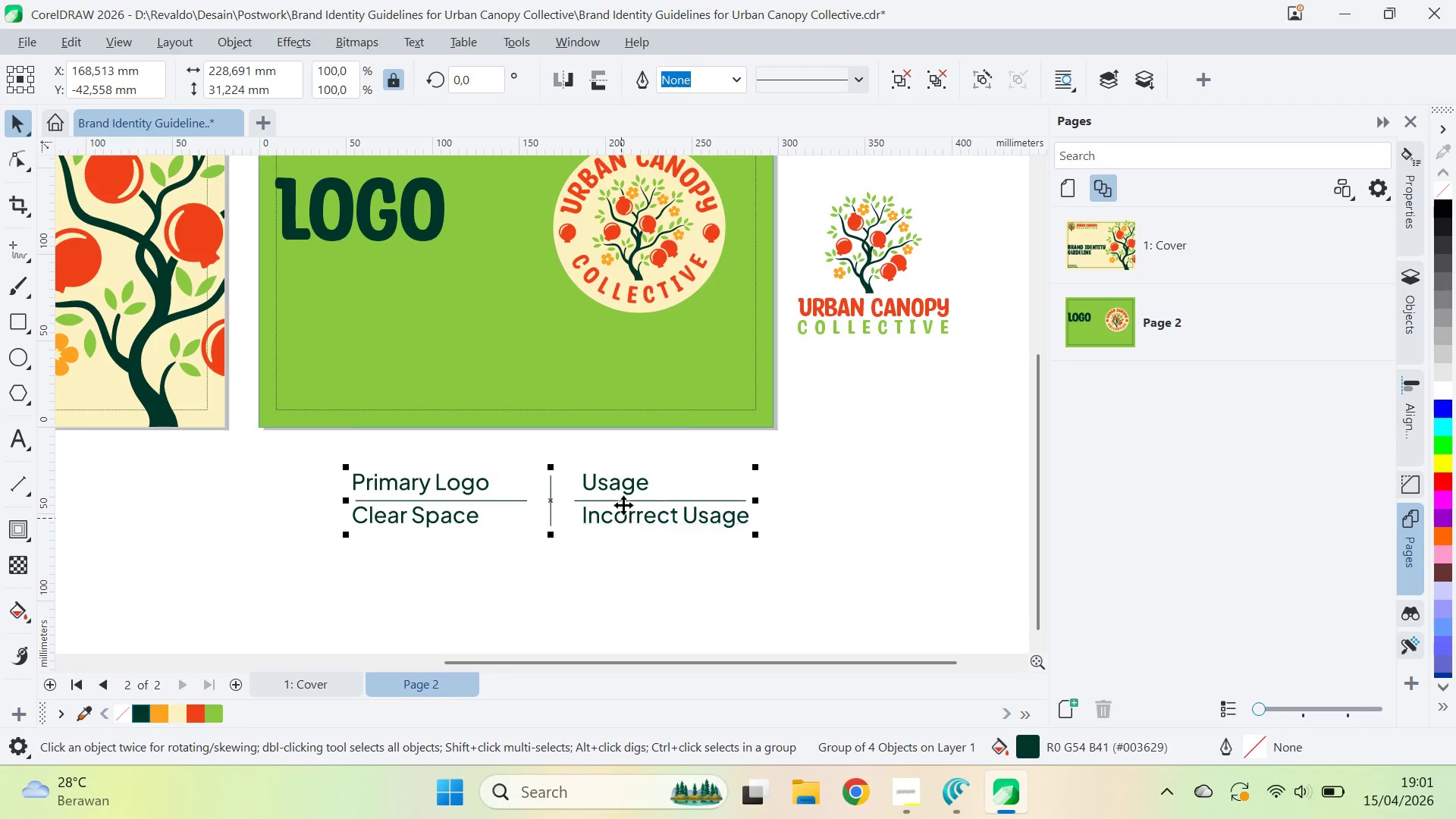 
hold_key(key=ShiftLeft, duration=0.52)
 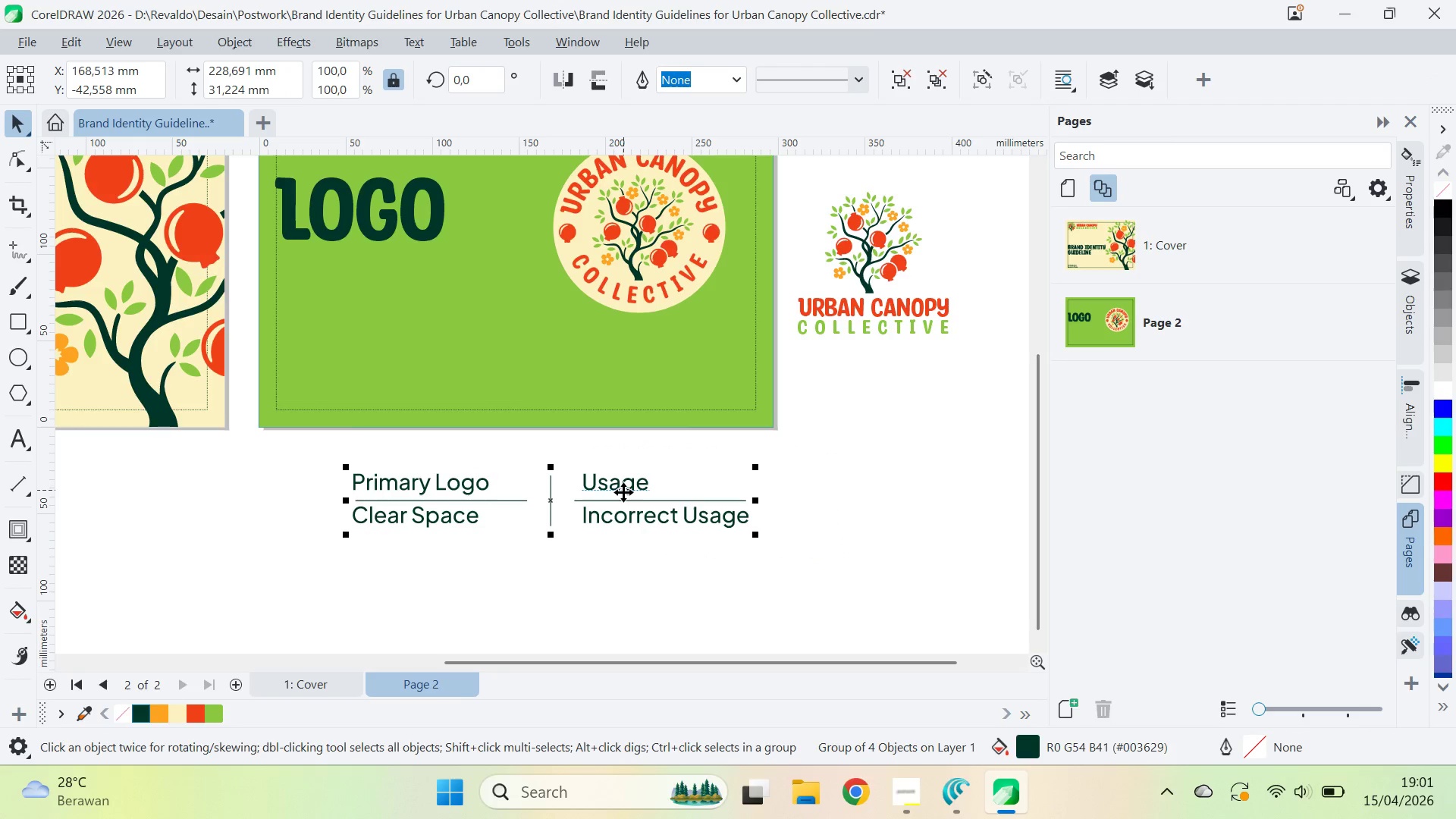 
key(Control+U)
 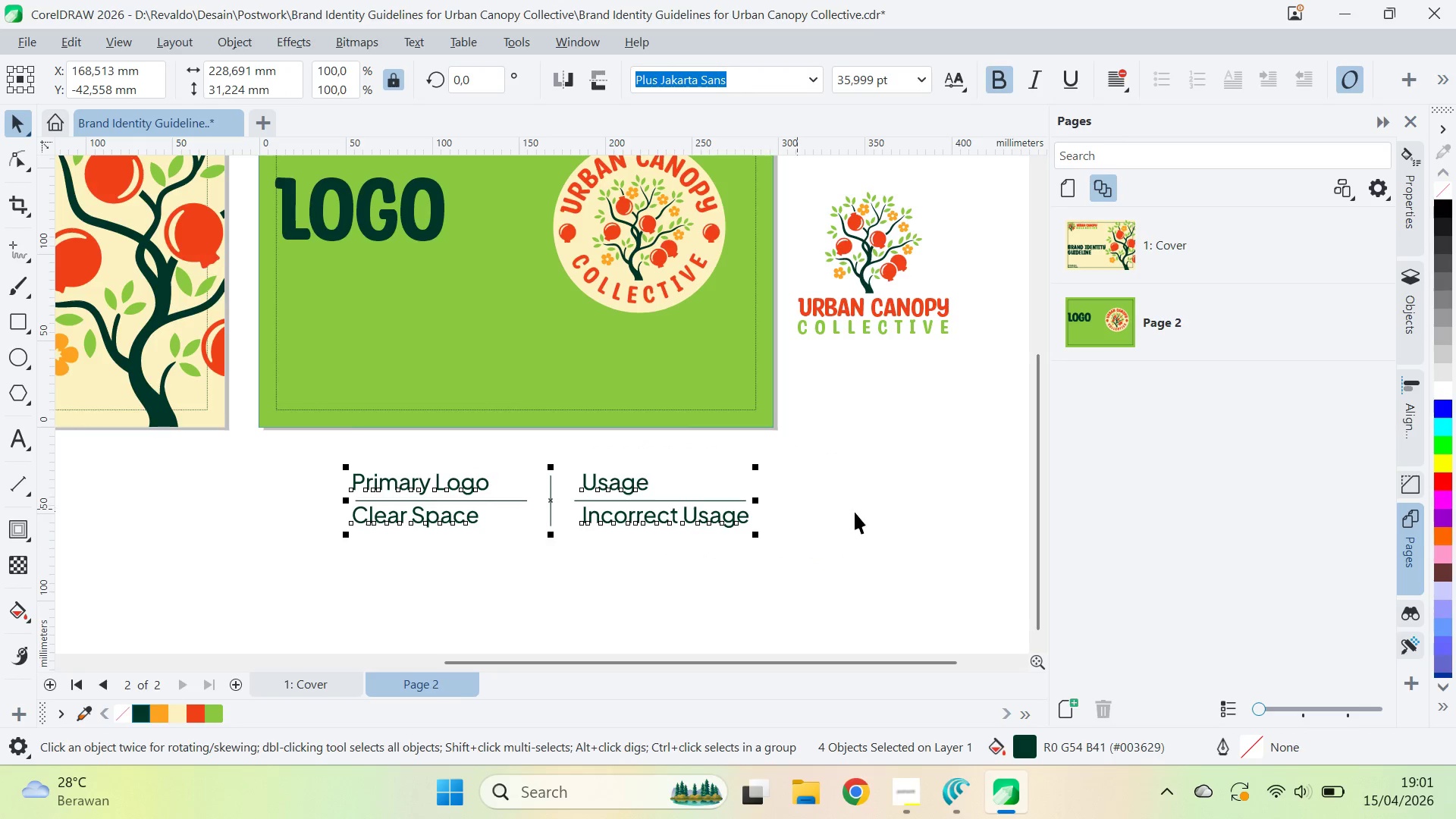 
left_click_drag(start_coordinate=[855, 512], to_coordinate=[845, 510])
 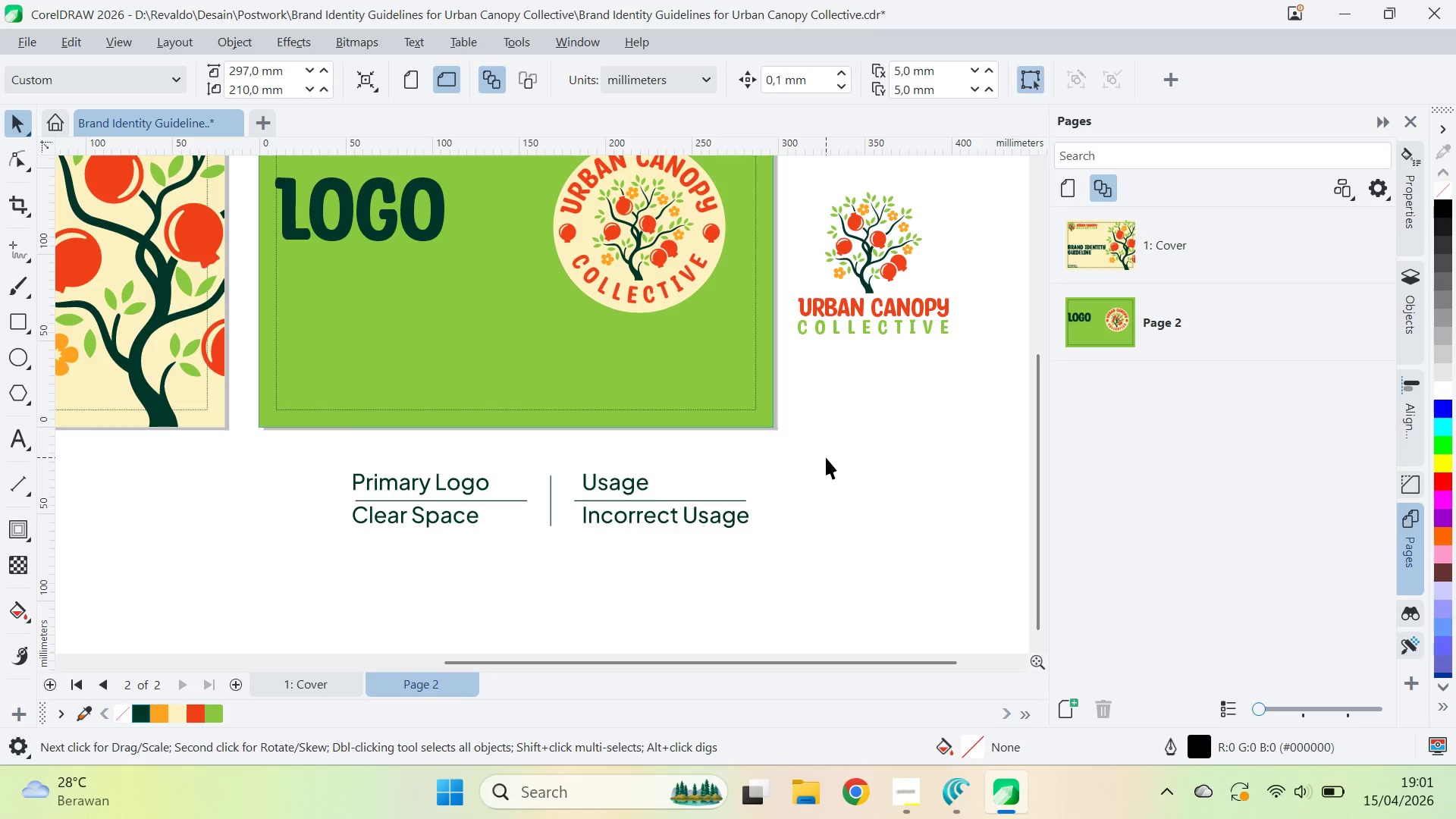 
left_click_drag(start_coordinate=[826, 457], to_coordinate=[565, 563])
 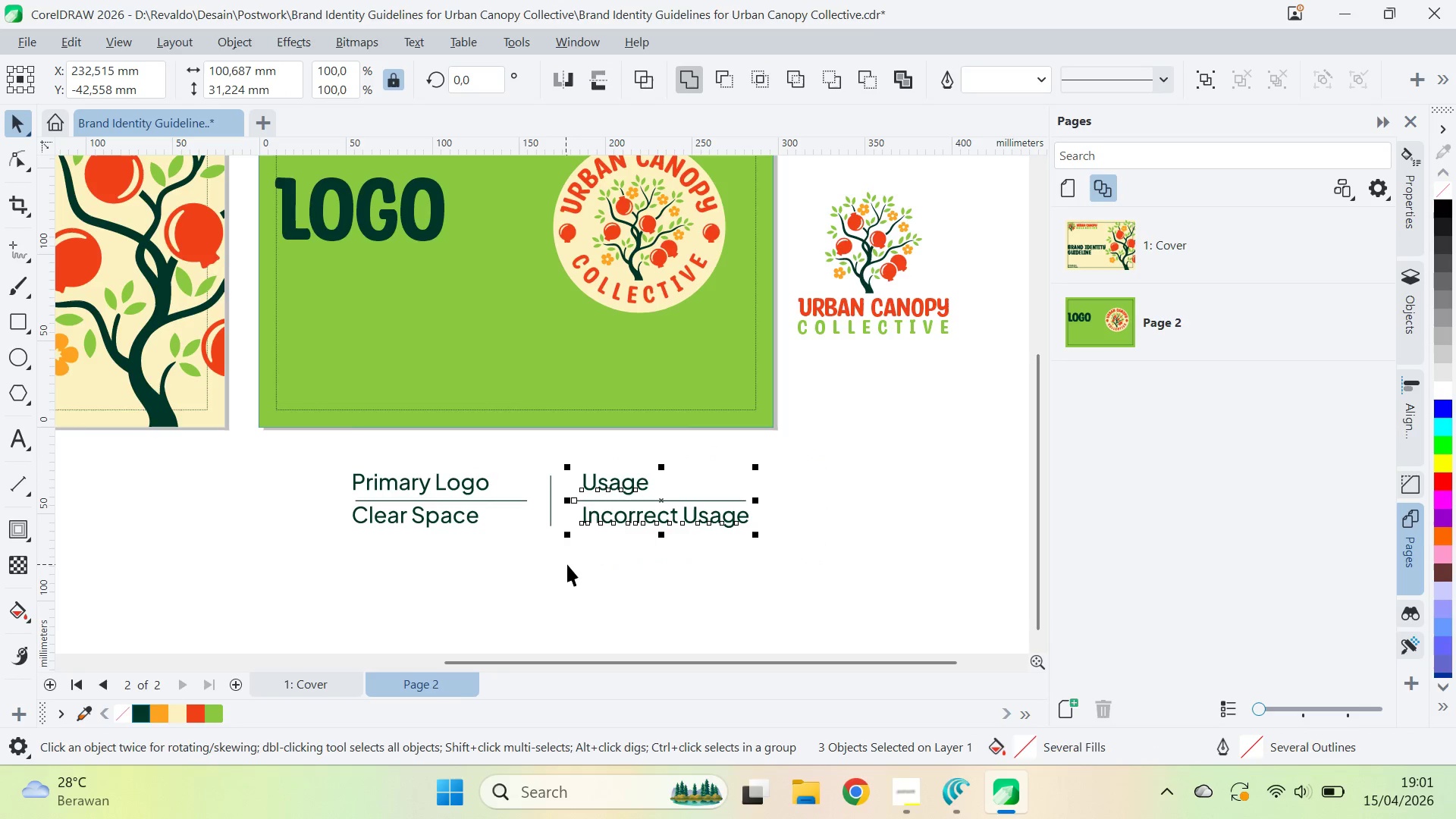 
key(Control+G)
 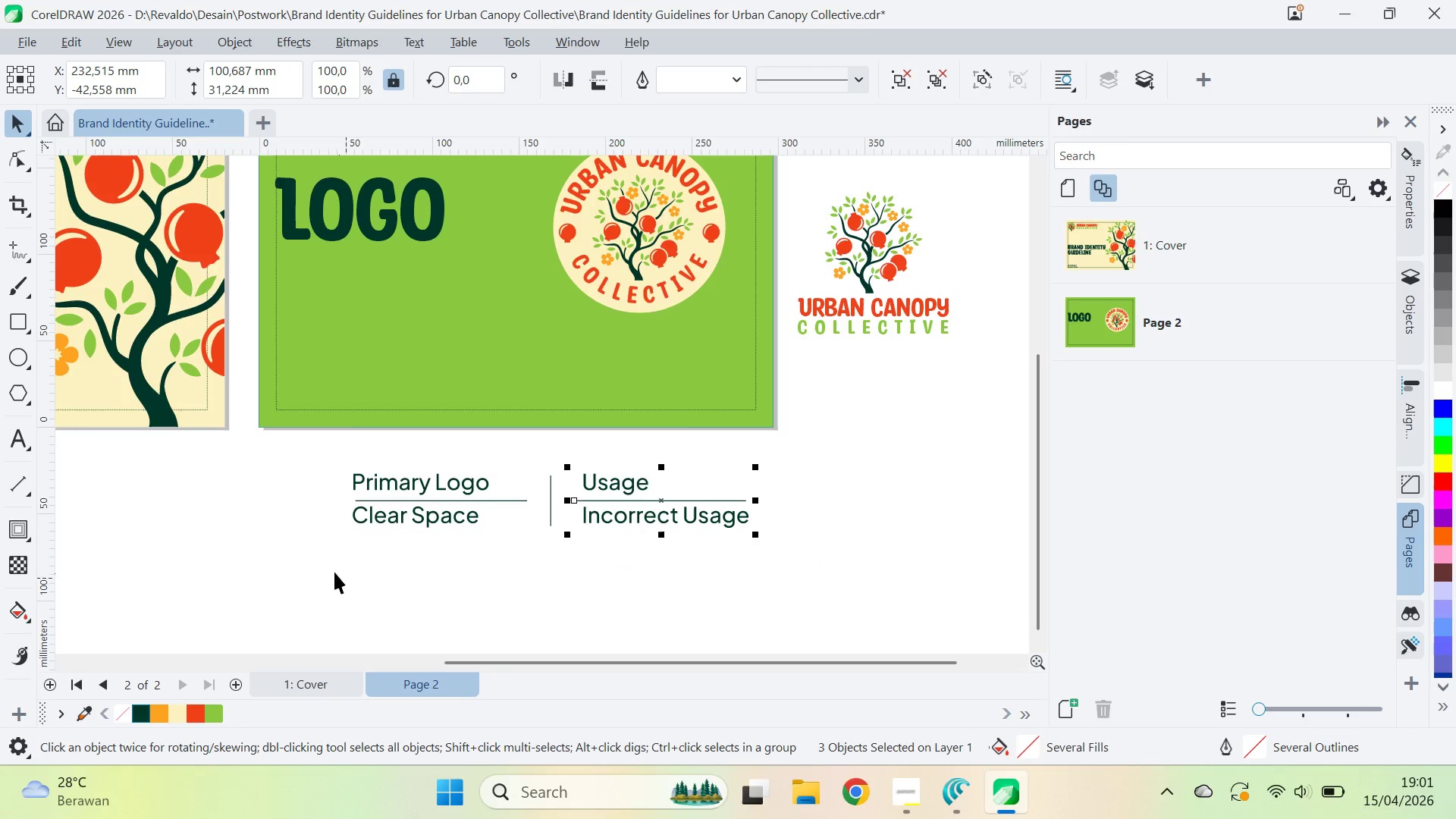 
left_click_drag(start_coordinate=[333, 570], to_coordinate=[541, 461])
 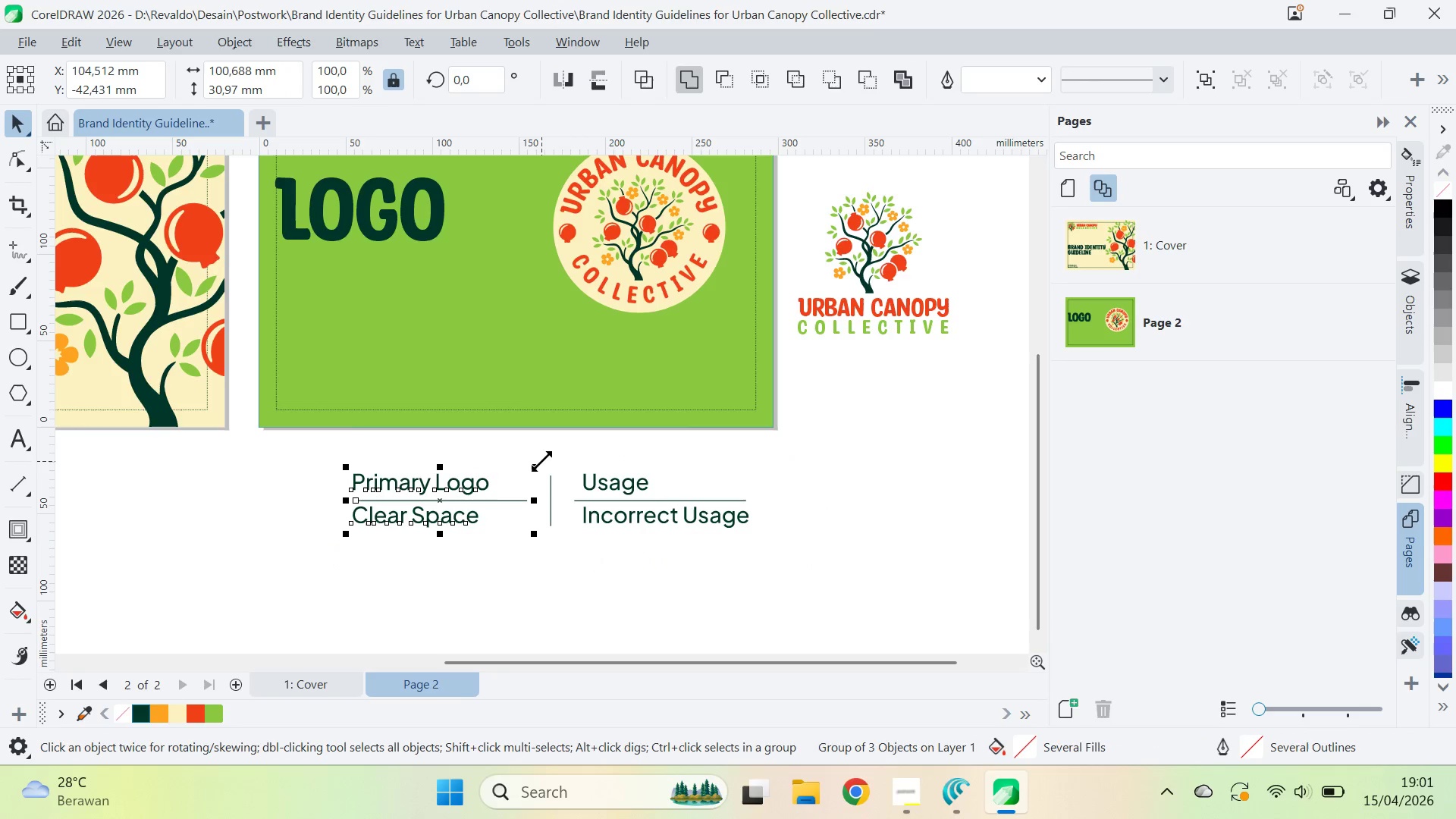 
key(Control+G)
 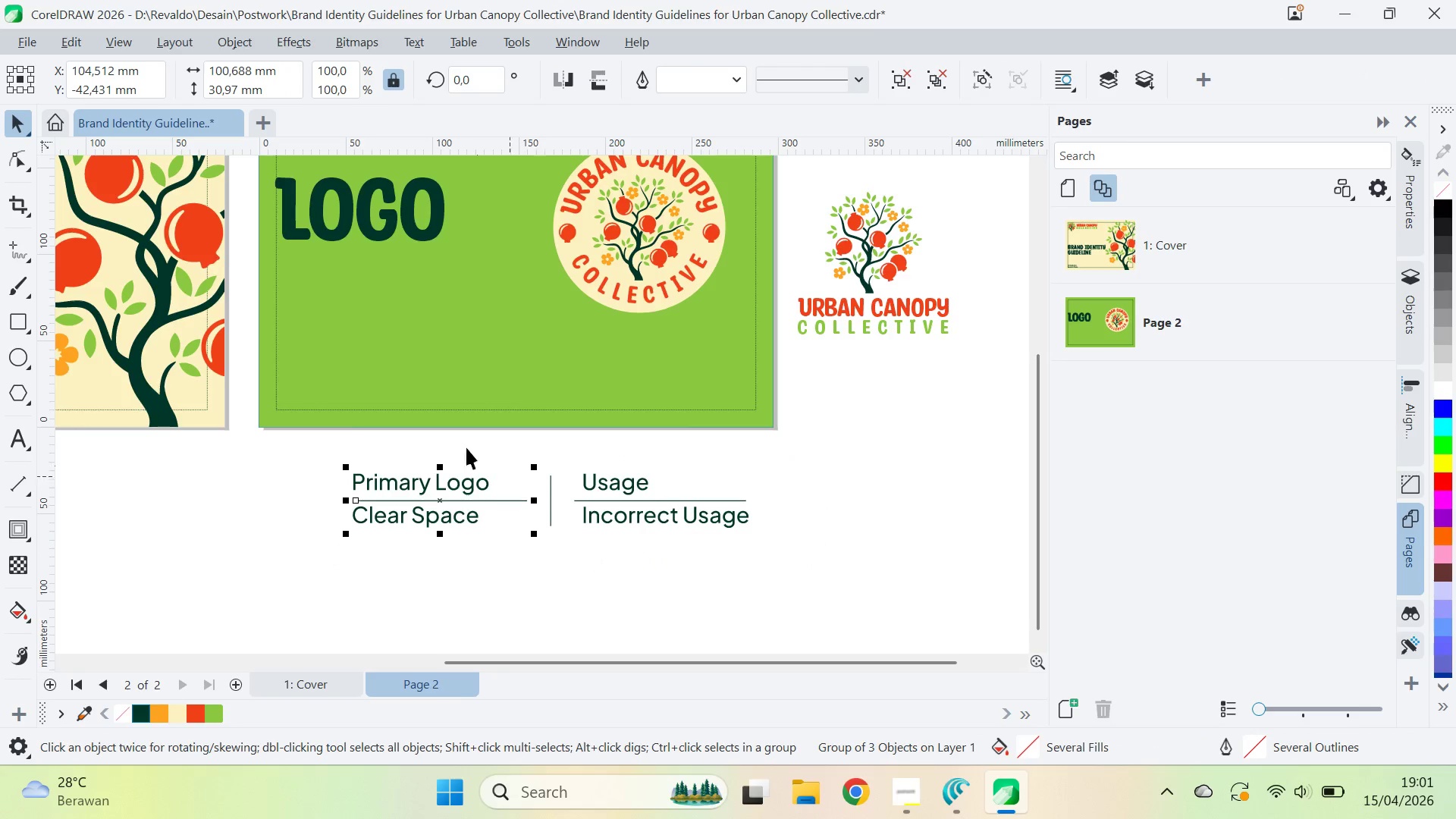 
hold_key(key=ShiftLeft, duration=0.58)
left_click([422, 348])
 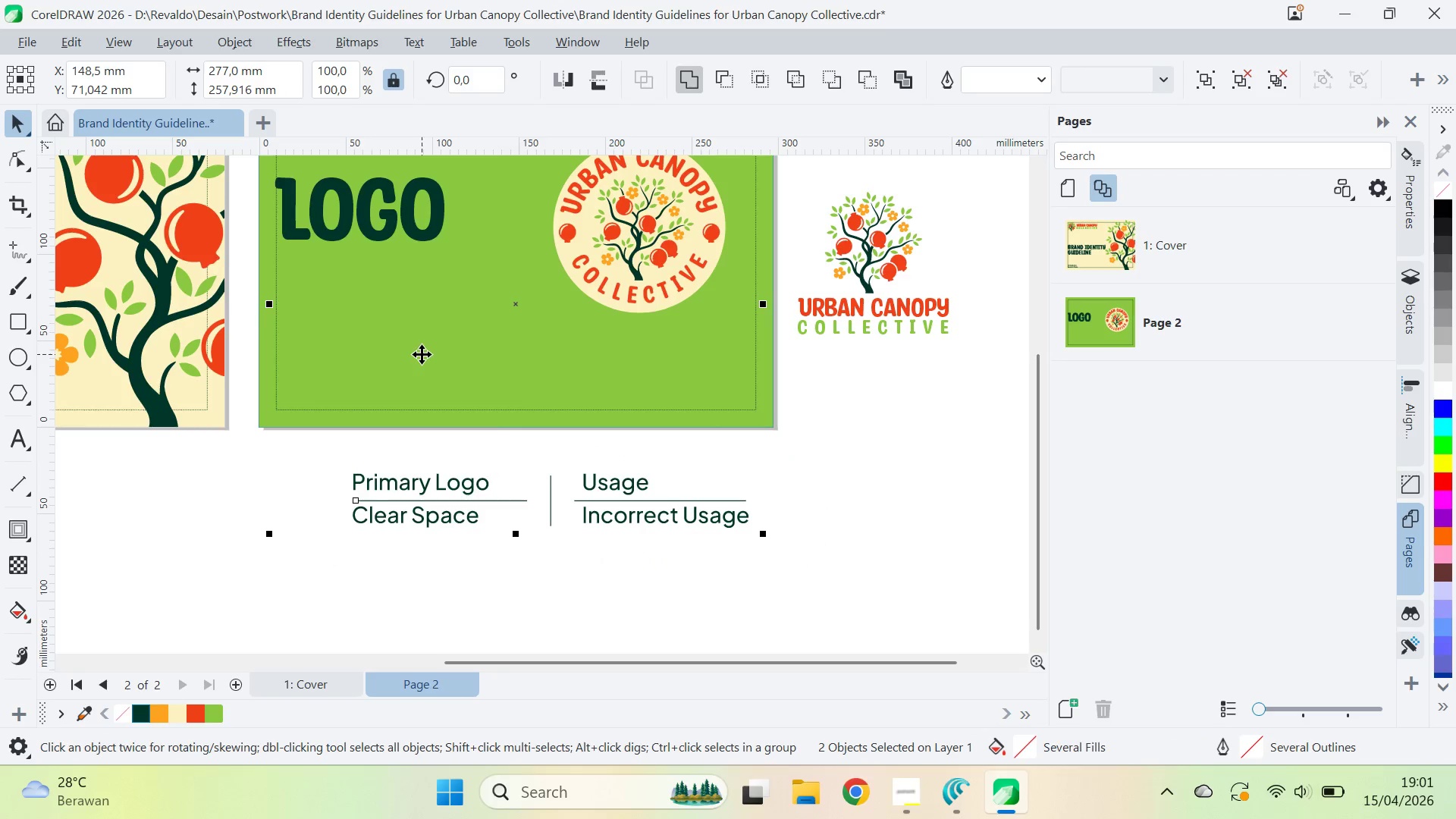 
key(L)
 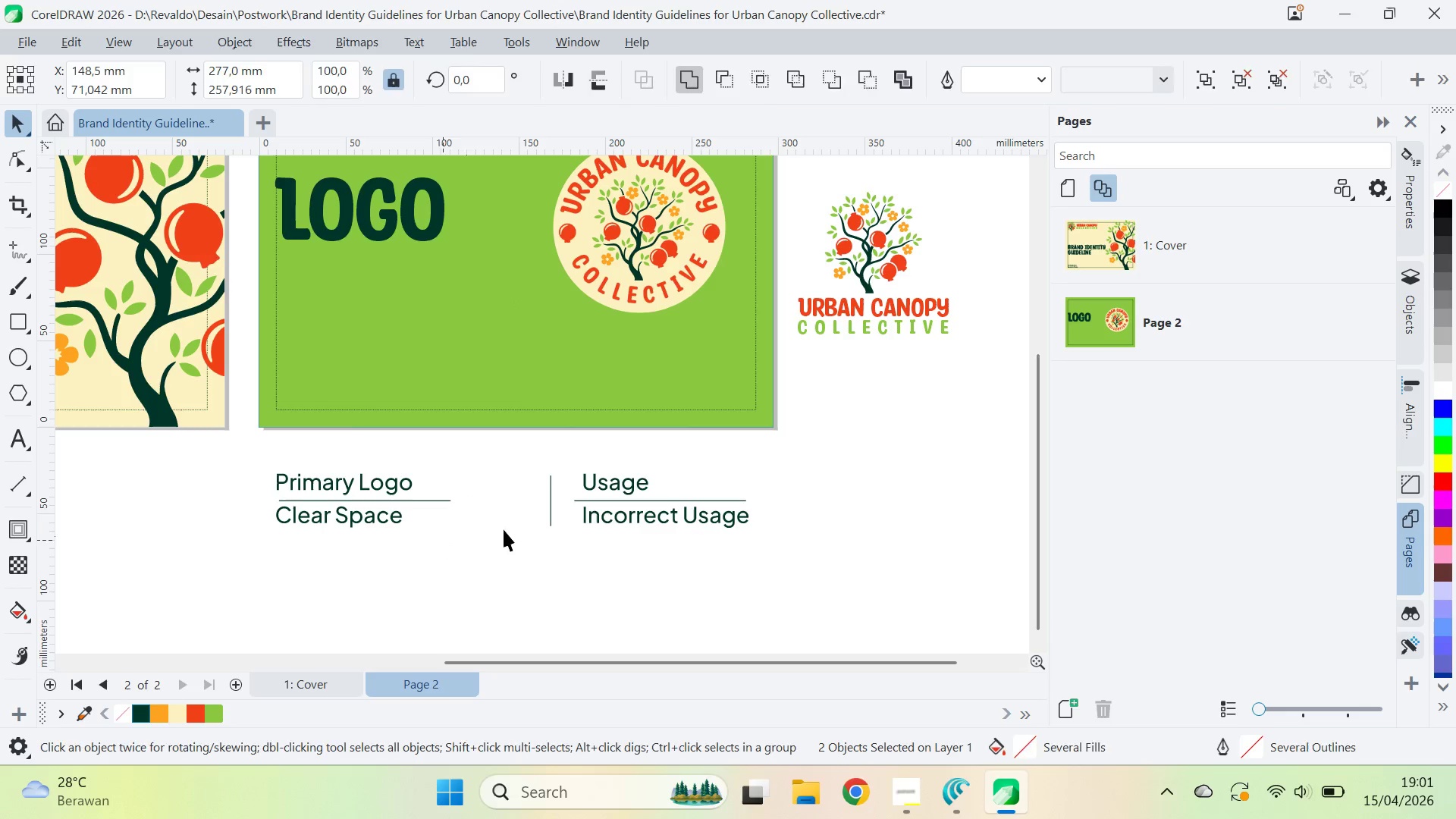 
double_click([604, 513])
 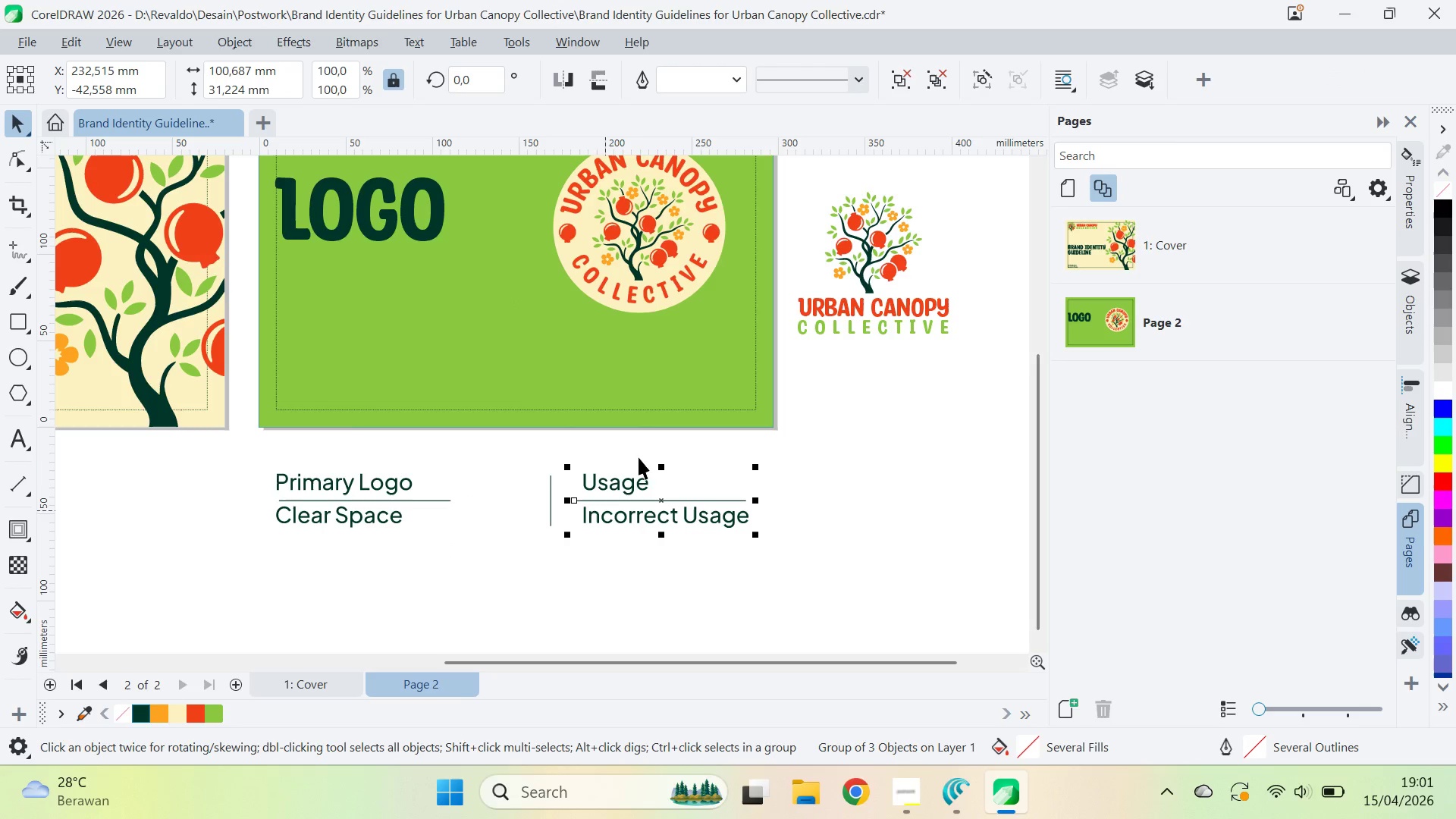 
hold_key(key=ShiftLeft, duration=0.7)
 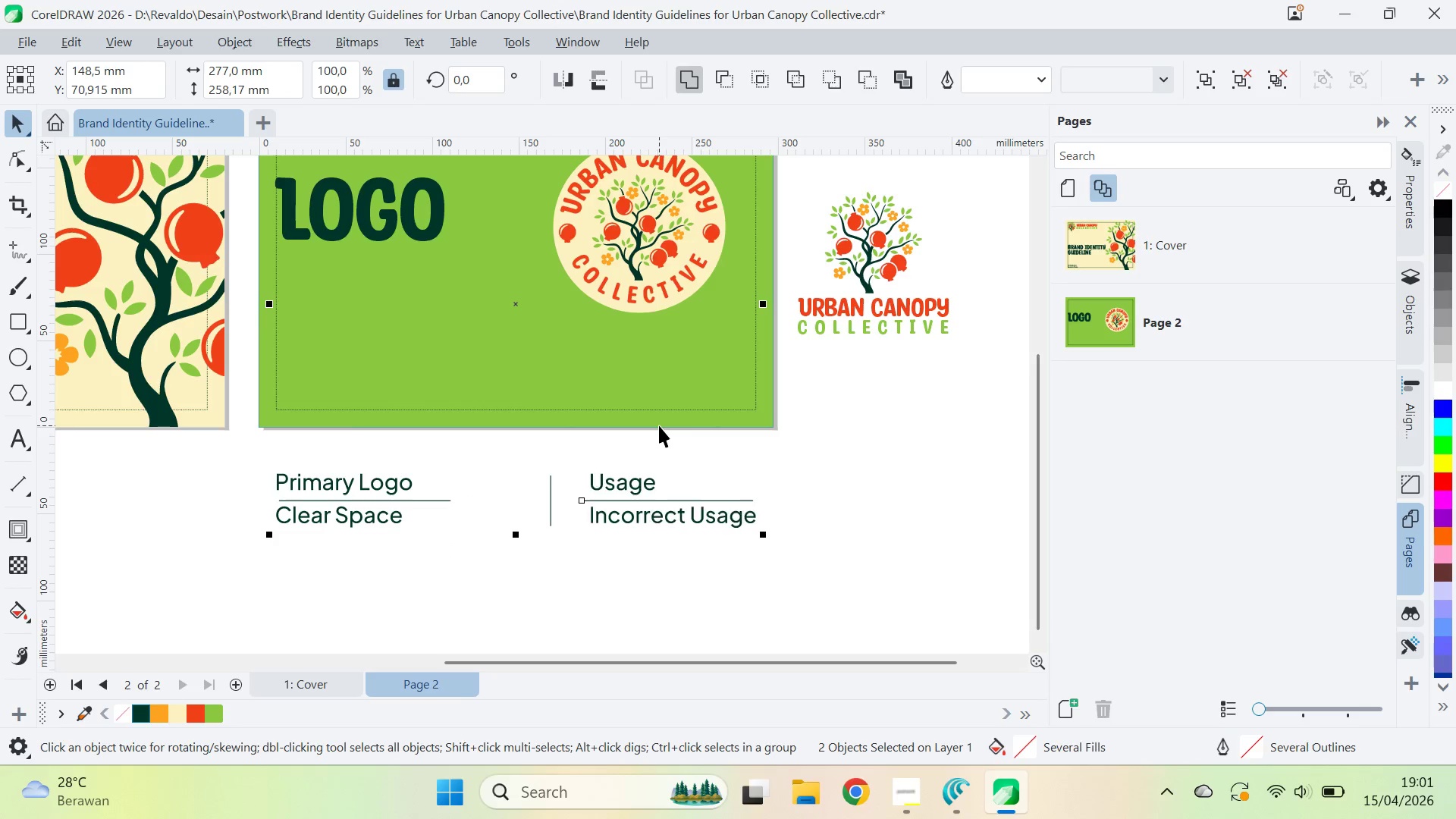 
hold_key(key=ShiftLeft, duration=1.8)
 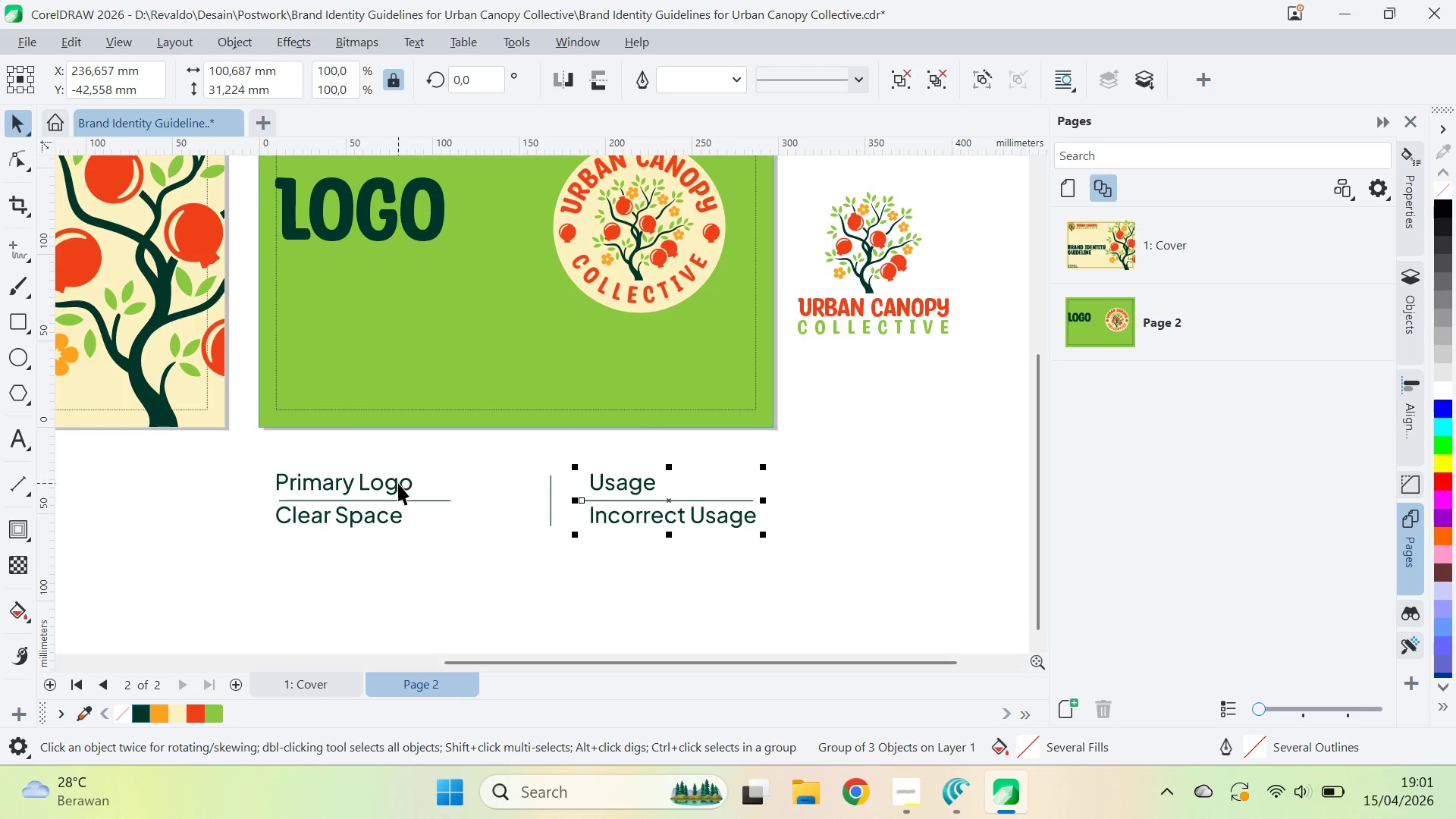 
key(R)
 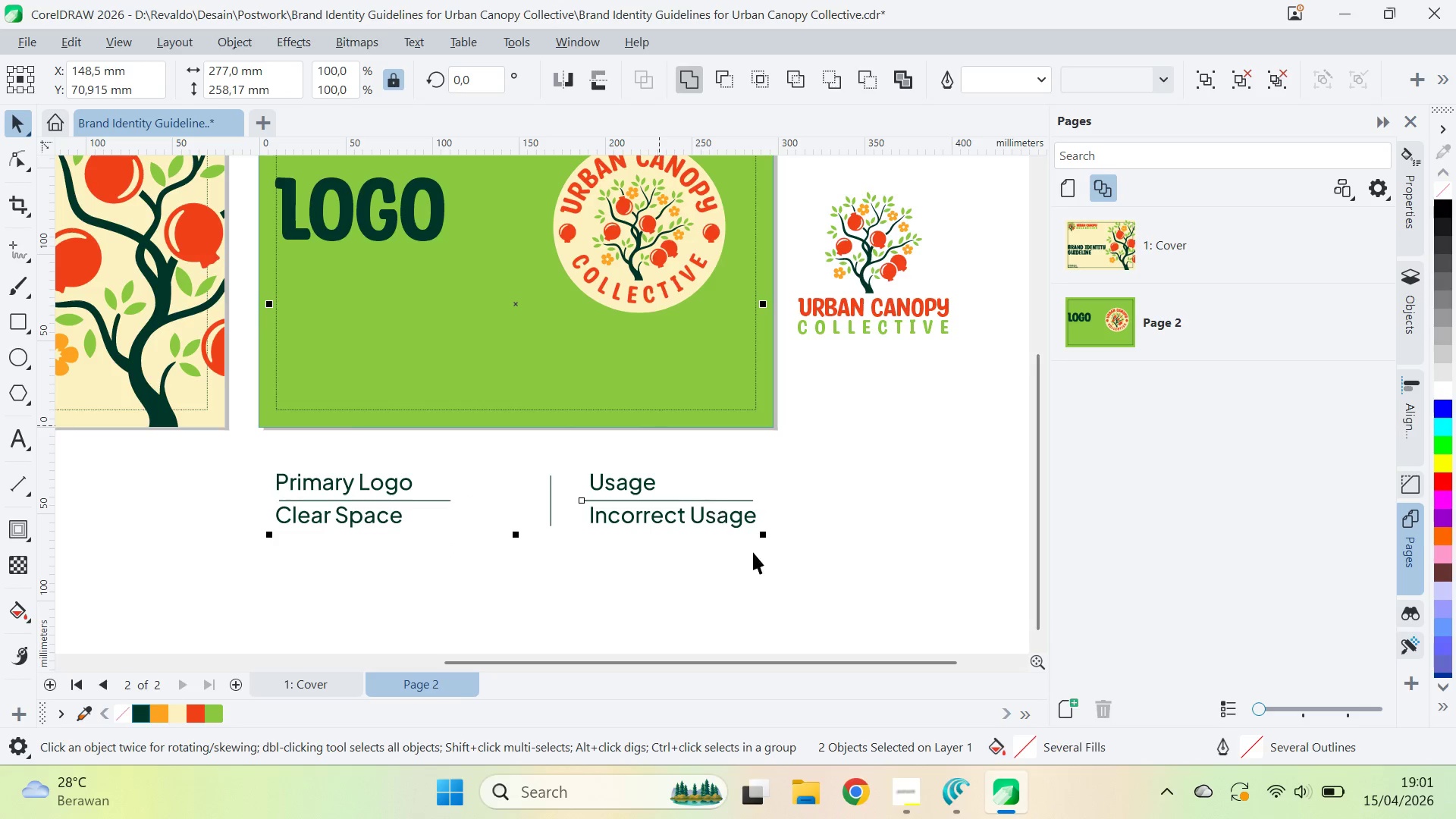 
left_click([759, 566])
 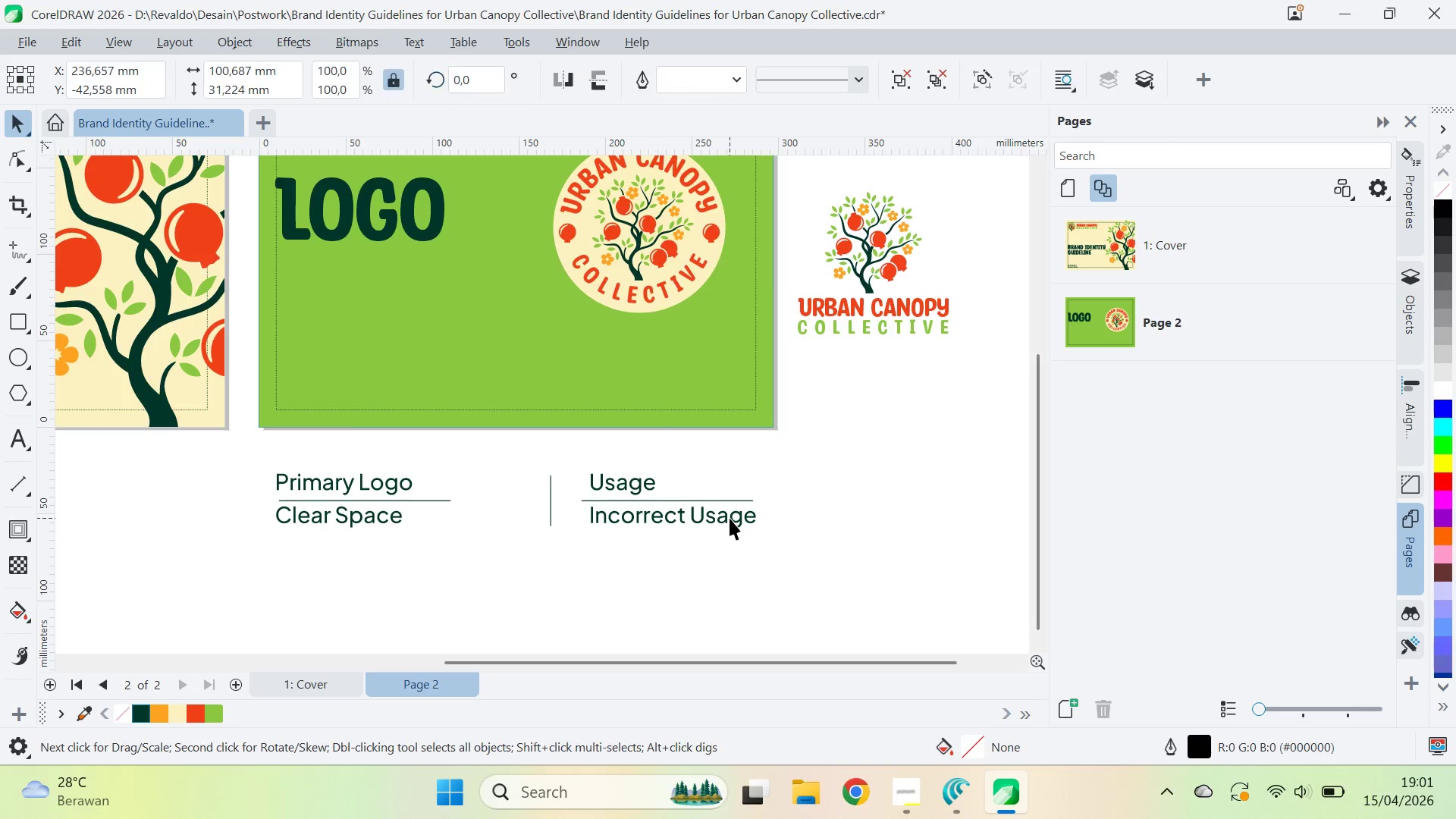 
hold_key(key=ShiftLeft, duration=1.0)
 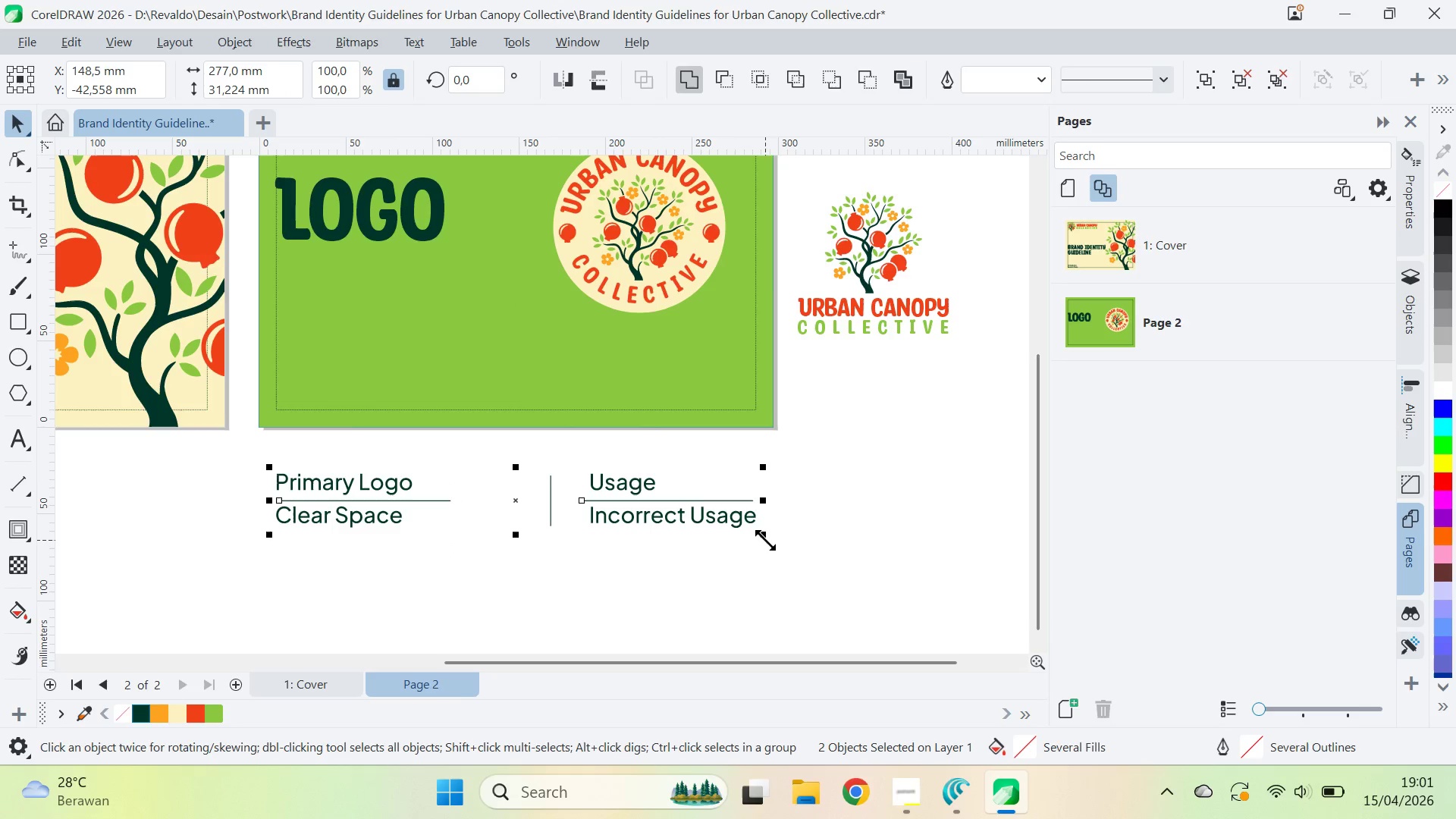 
left_click_drag(start_coordinate=[765, 539], to_coordinate=[682, 525])
 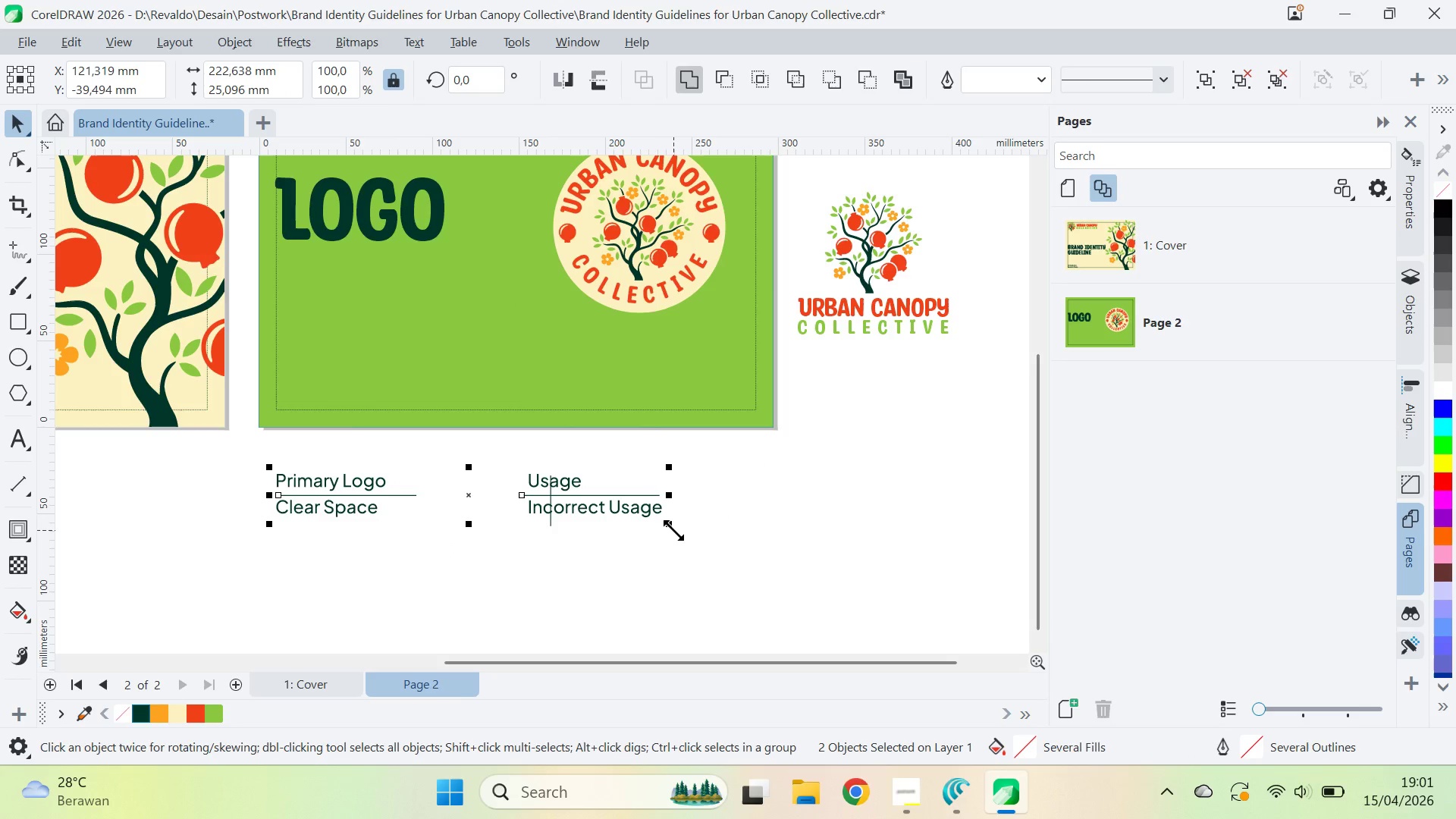 
left_click_drag(start_coordinate=[674, 530], to_coordinate=[603, 539])
 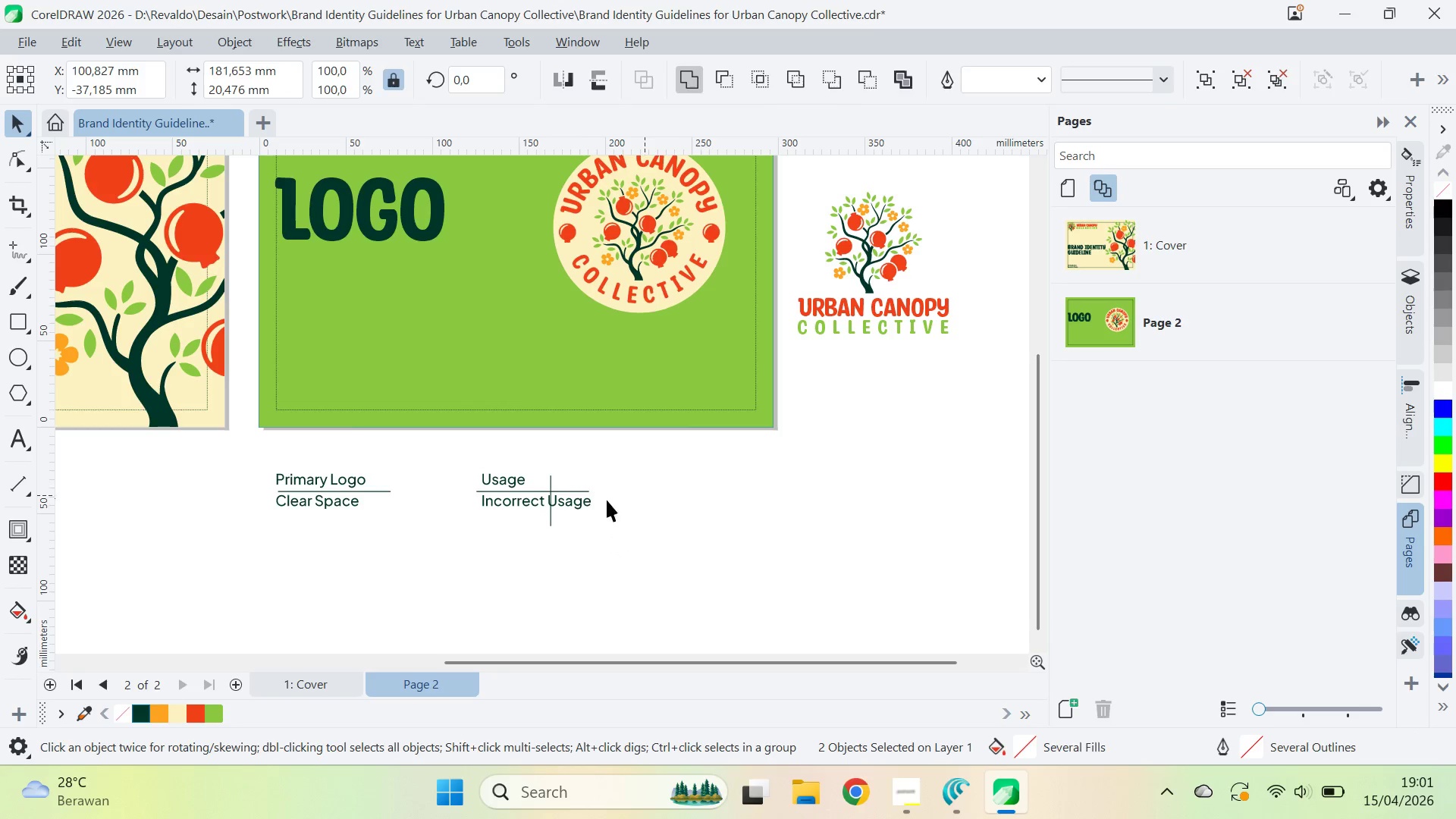 
double_click([581, 501])
 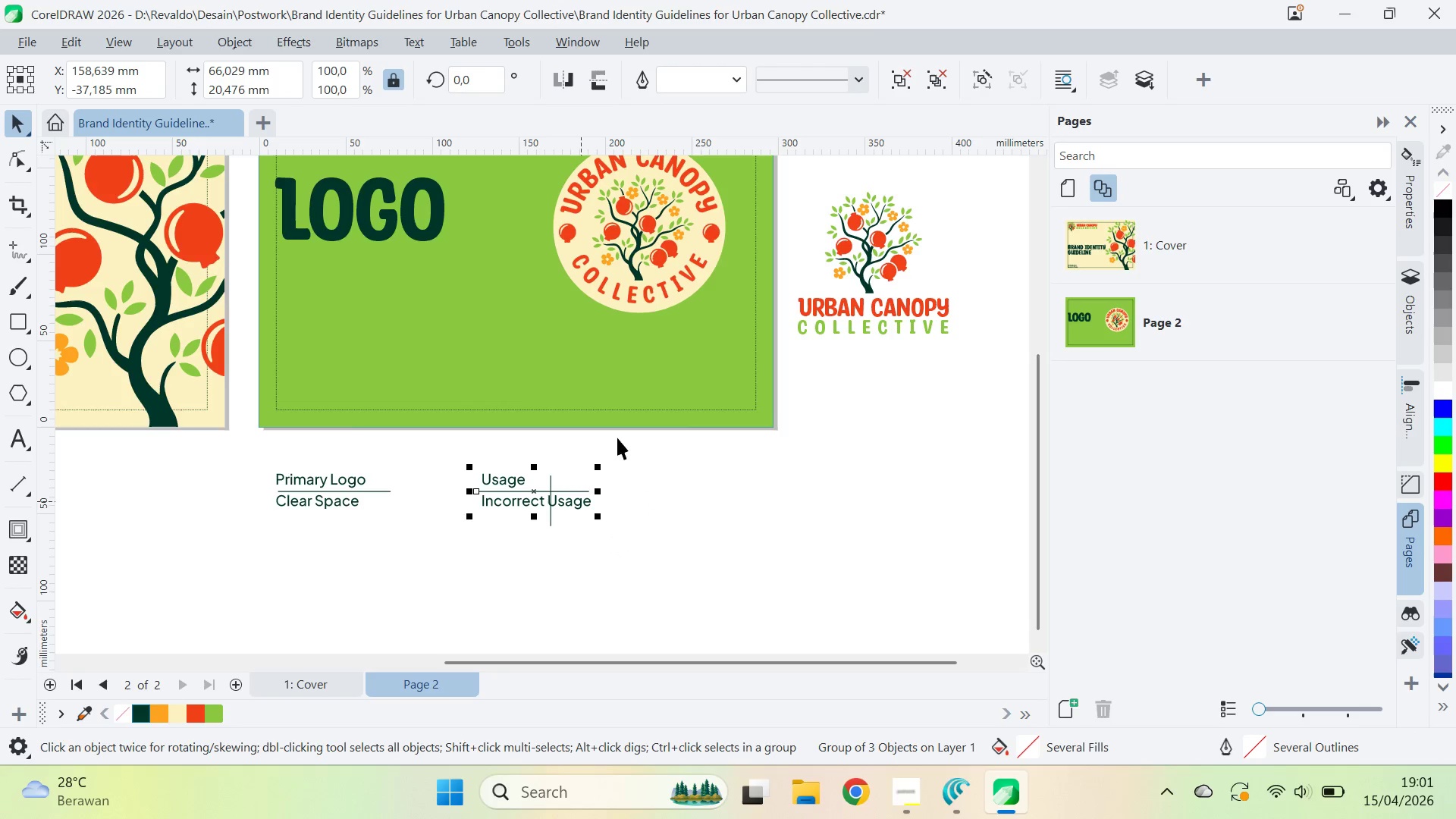 
hold_key(key=ShiftLeft, duration=0.31)
 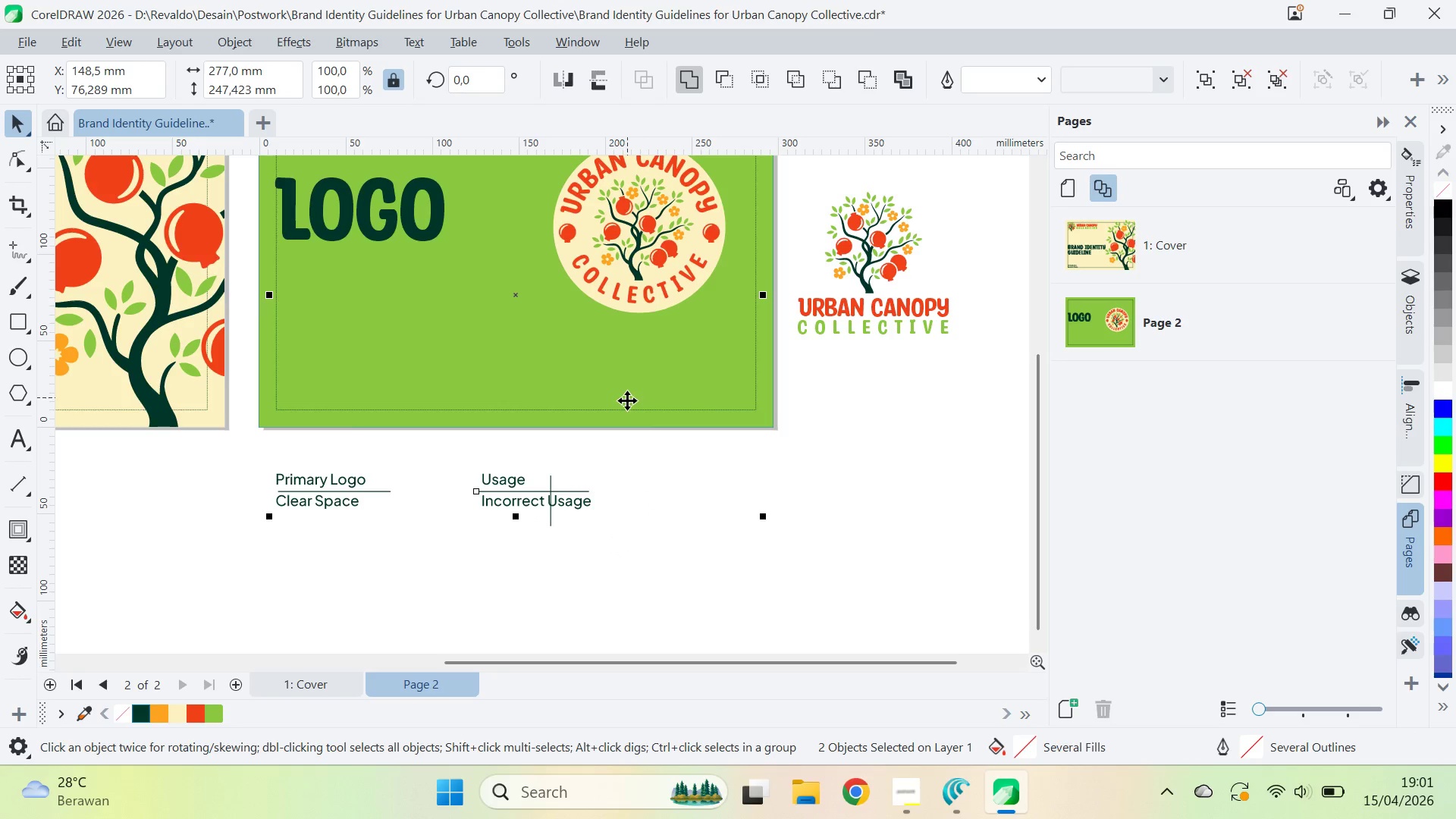 
key(R)
 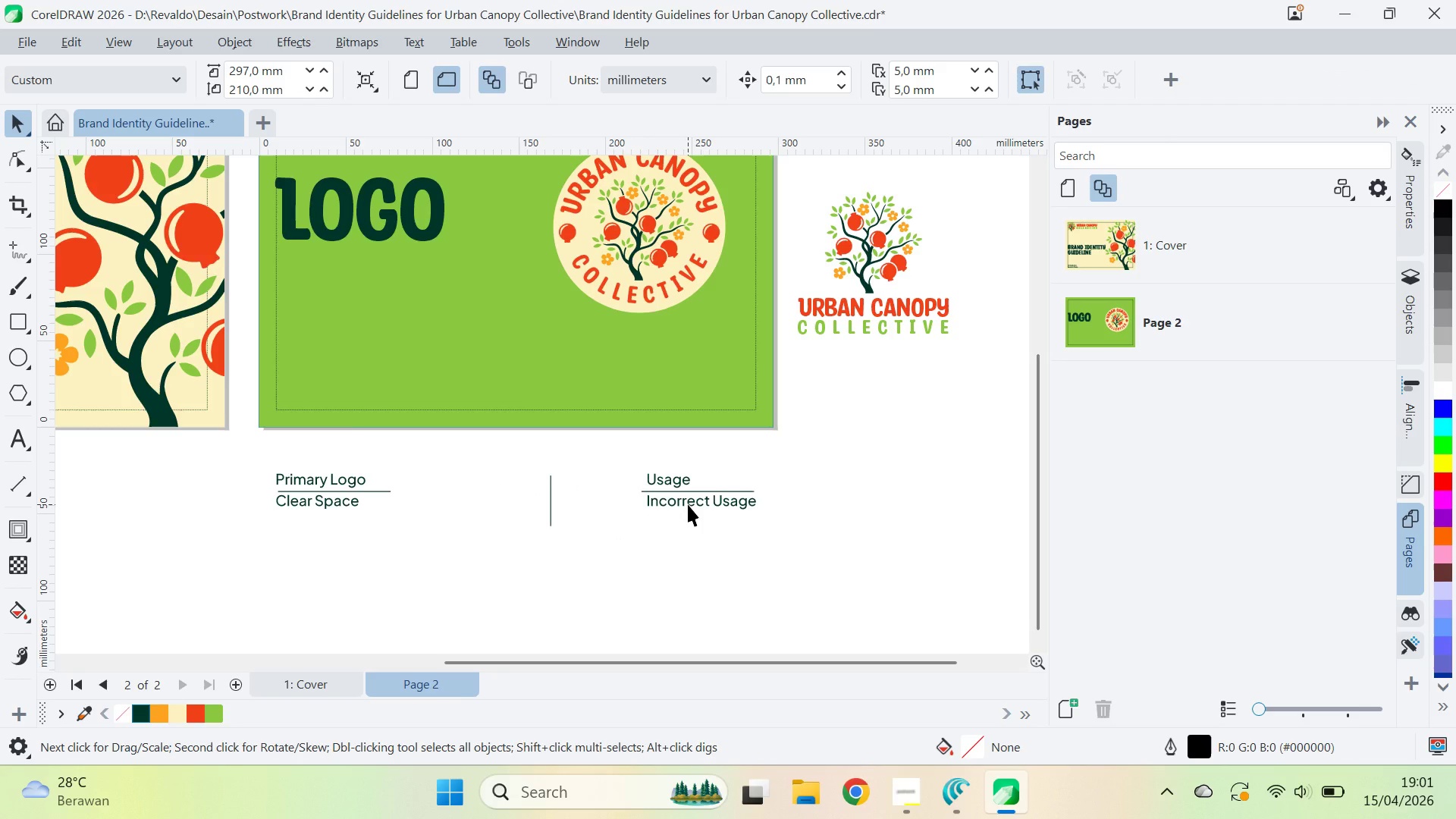 
left_click([688, 504])
 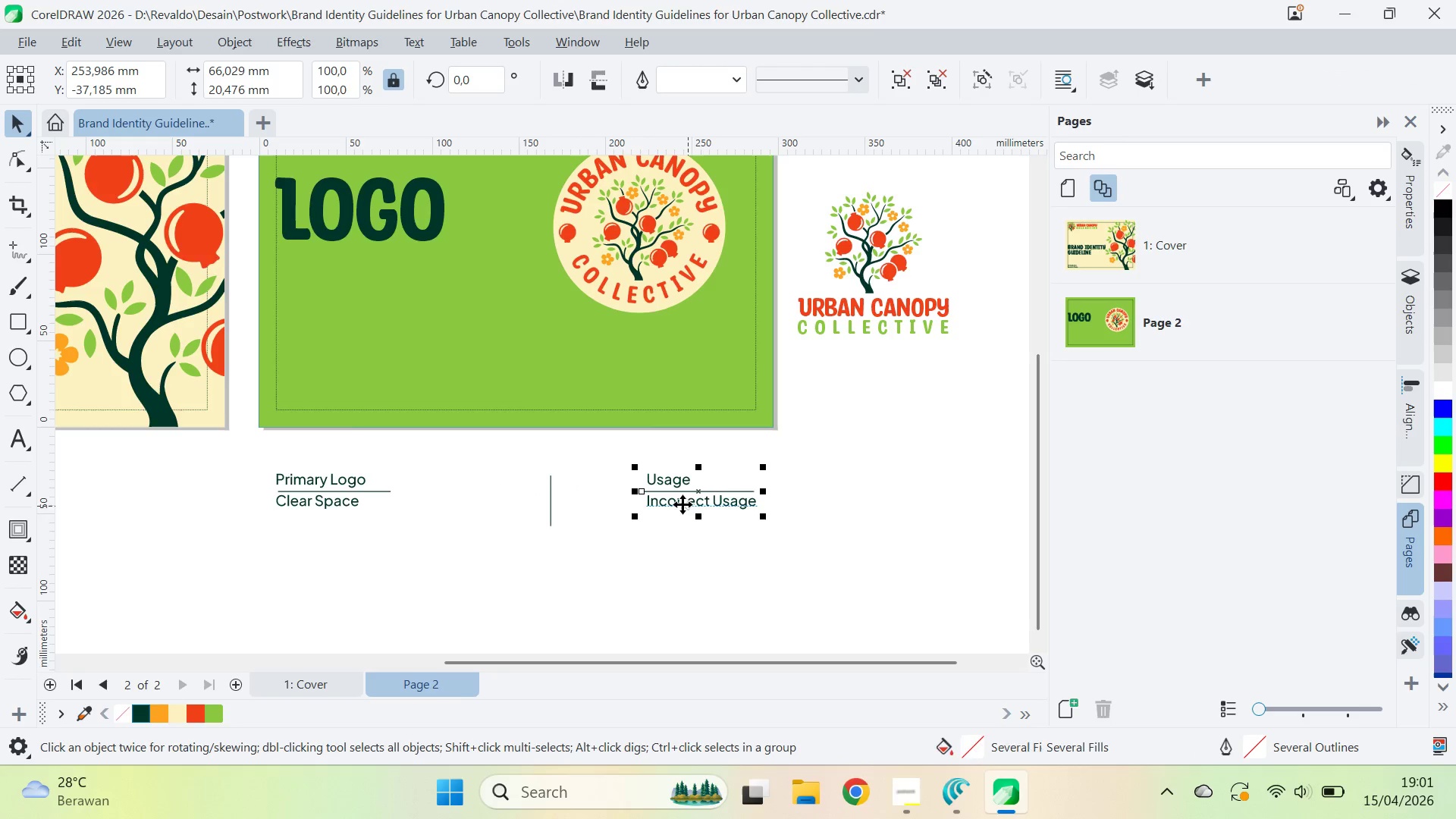 
hold_key(key=ShiftLeft, duration=1.3)
 